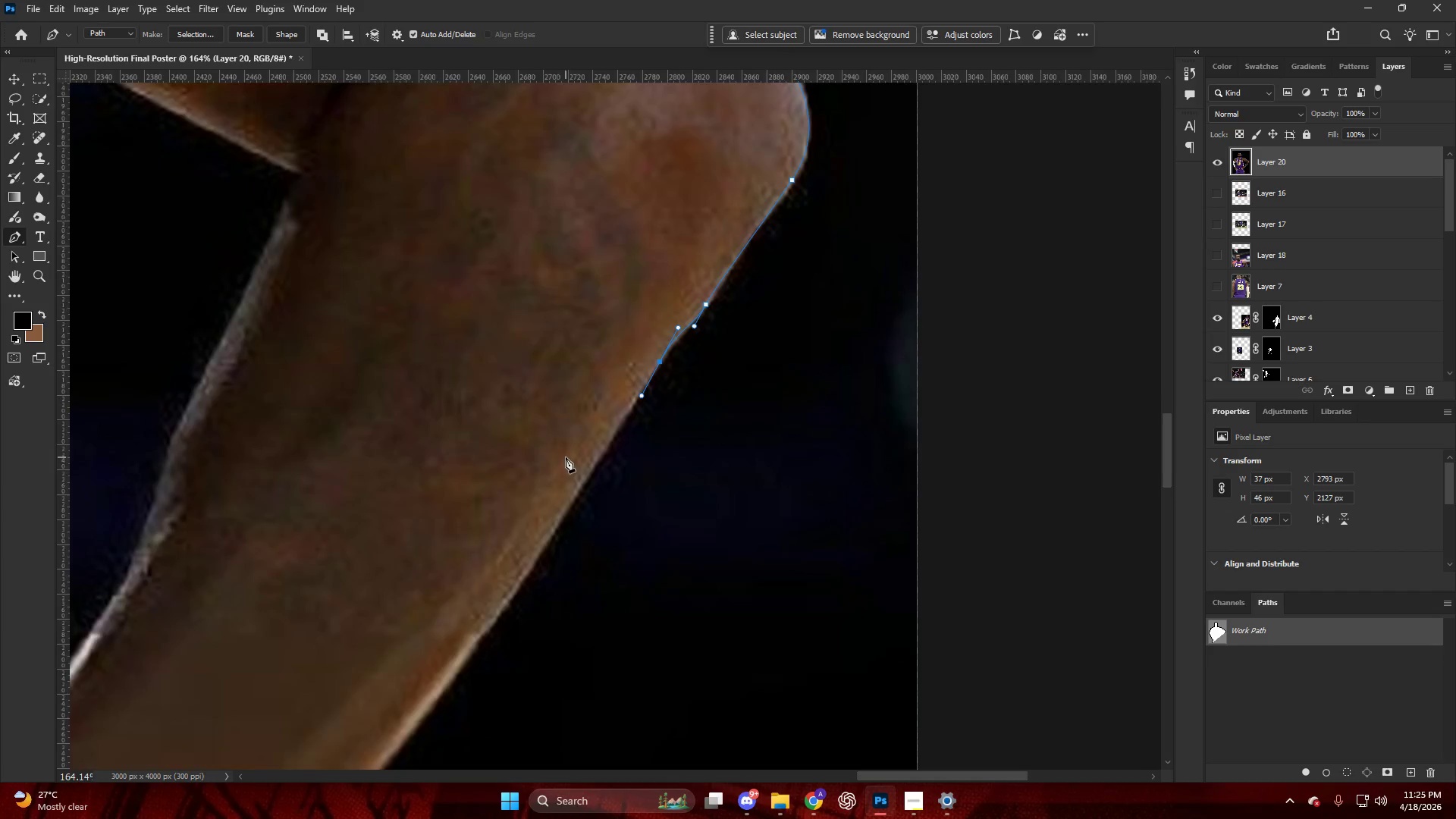 
key(Alt+AltLeft)
 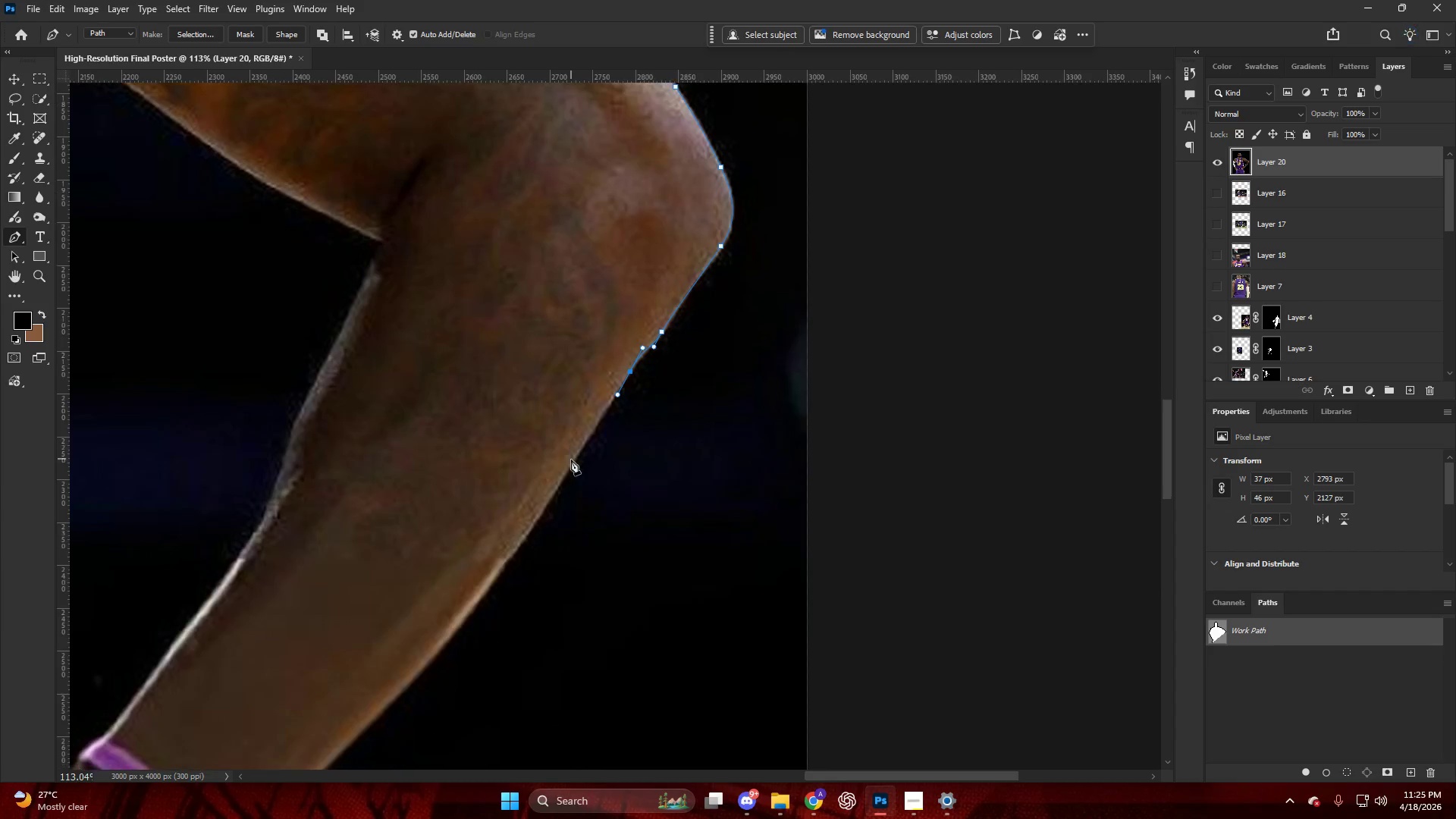 
hold_key(key=AltLeft, duration=0.64)
scroll: coordinate [539, 459], scroll_direction: down, amount: 2.0
 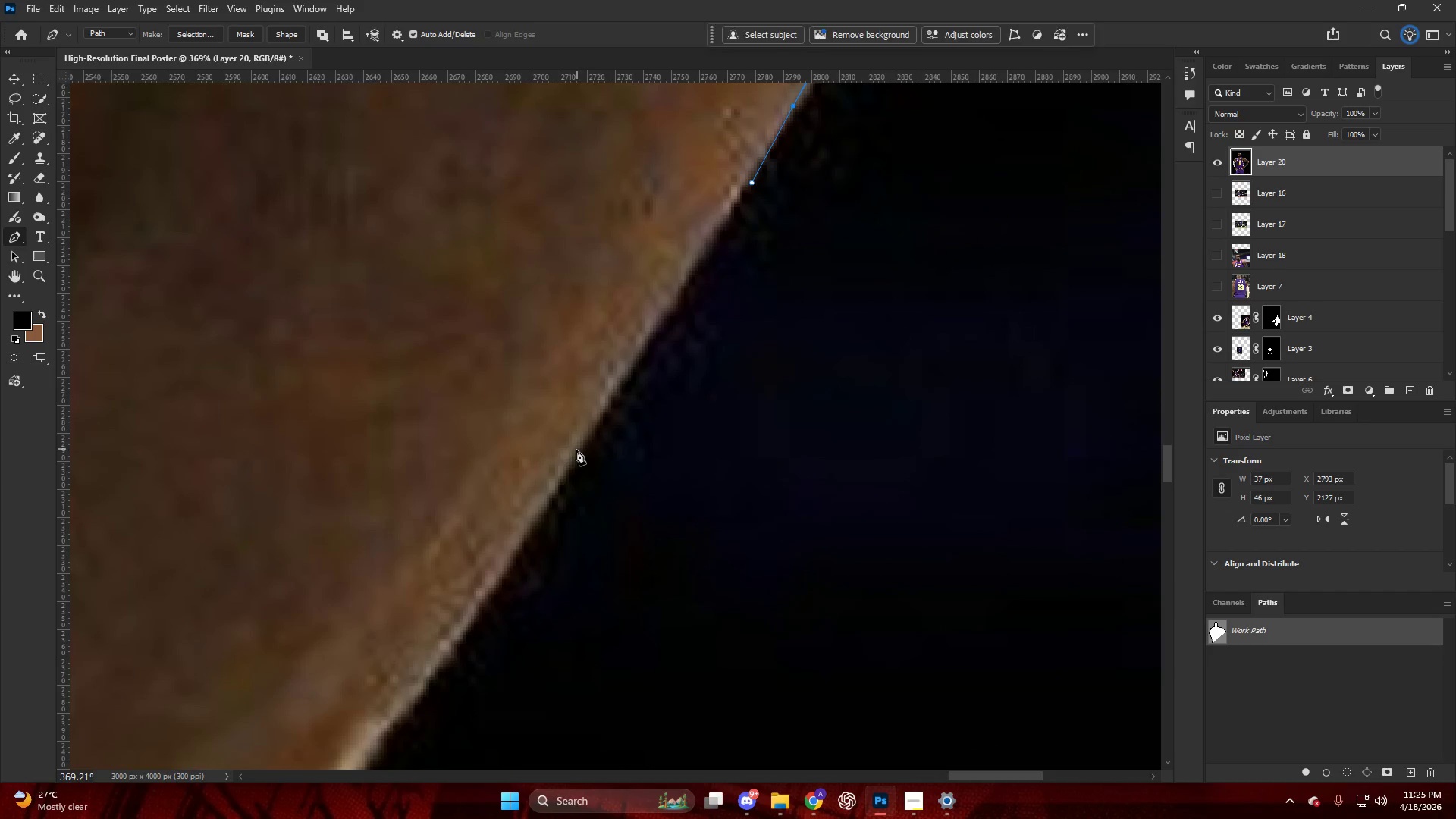 
left_click_drag(start_coordinate=[574, 451], to_coordinate=[536, 513])
 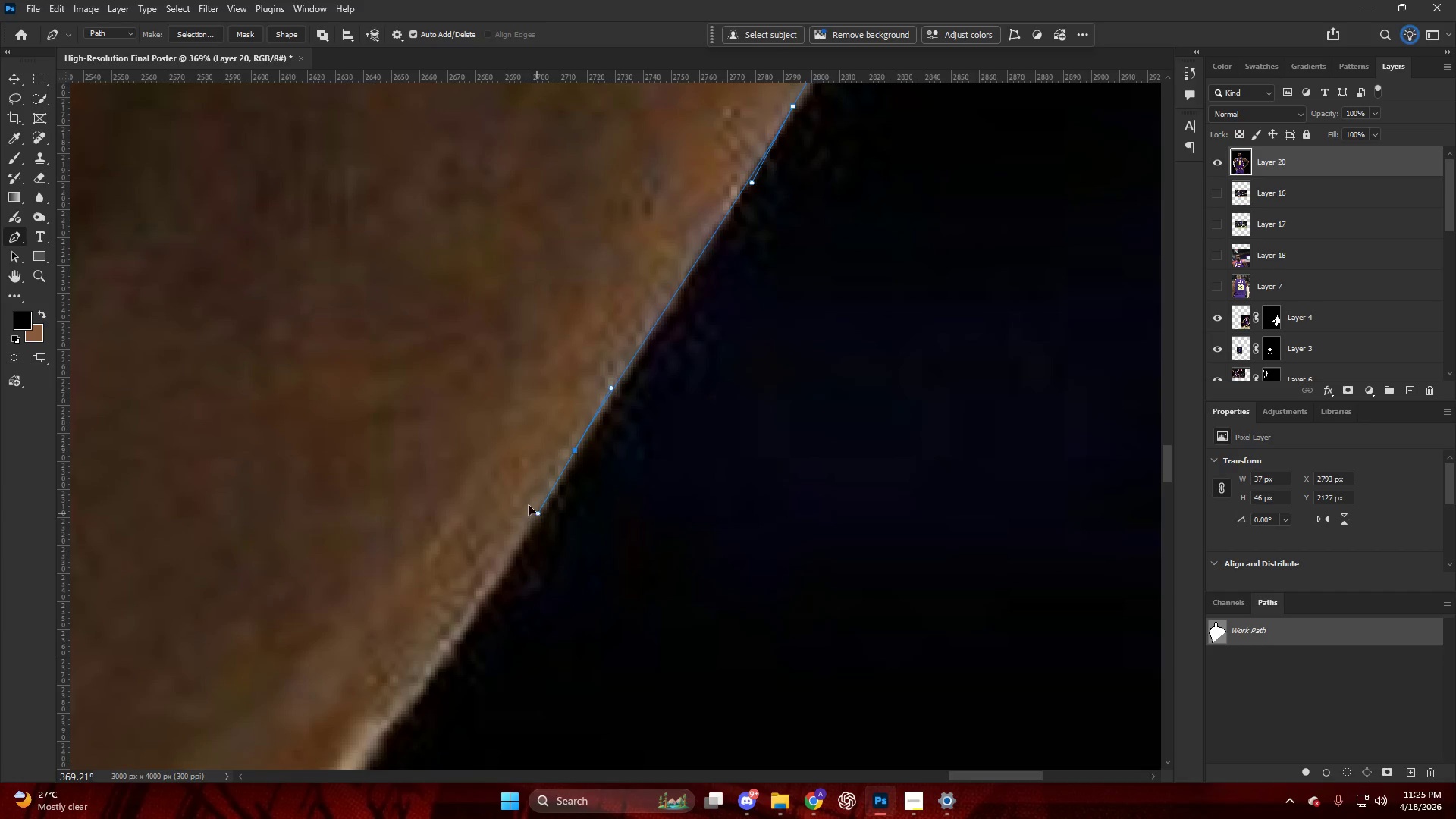 
hold_key(key=AltLeft, duration=0.7)
 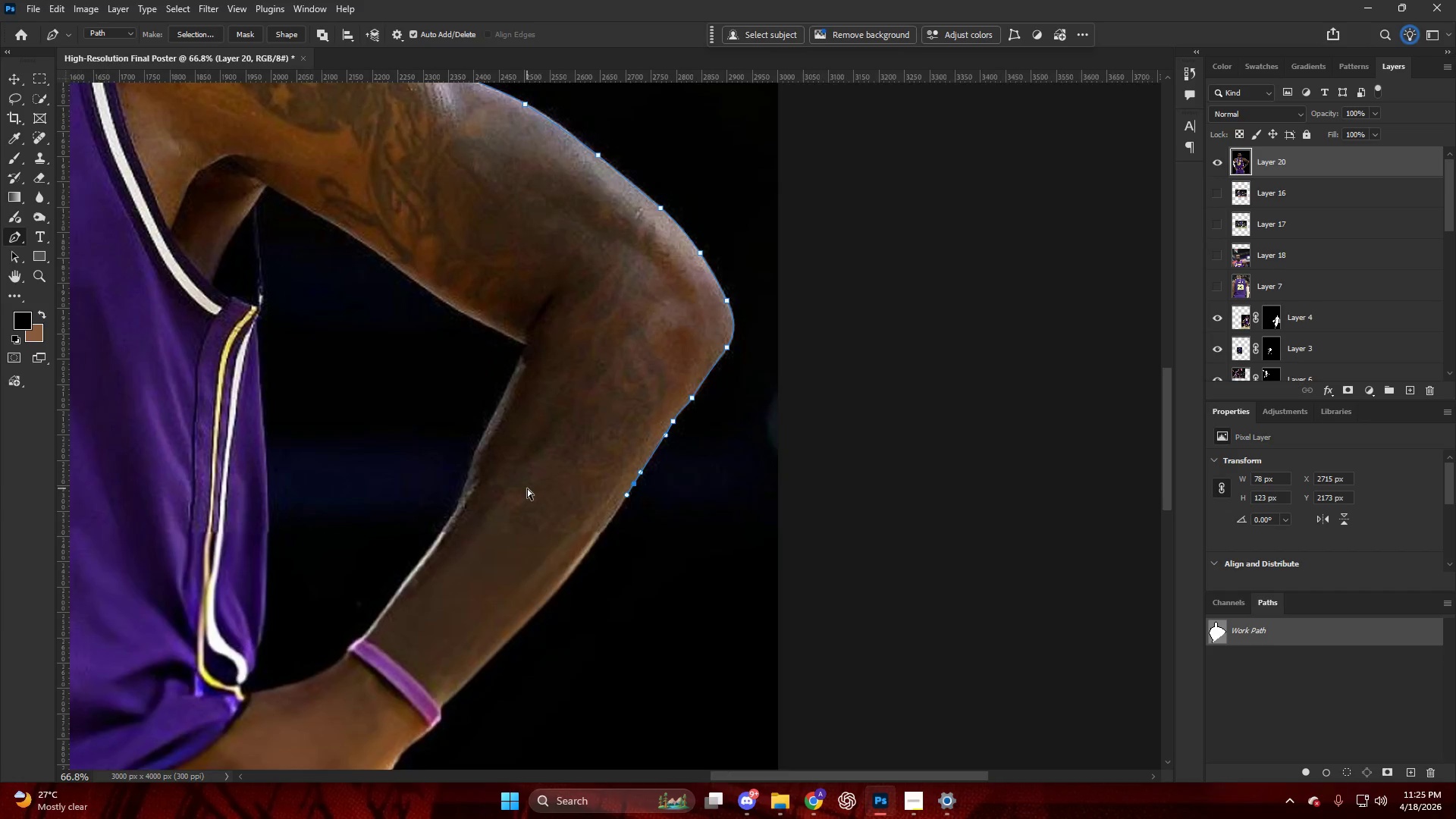 
hold_key(key=ControlLeft, duration=1.12)
 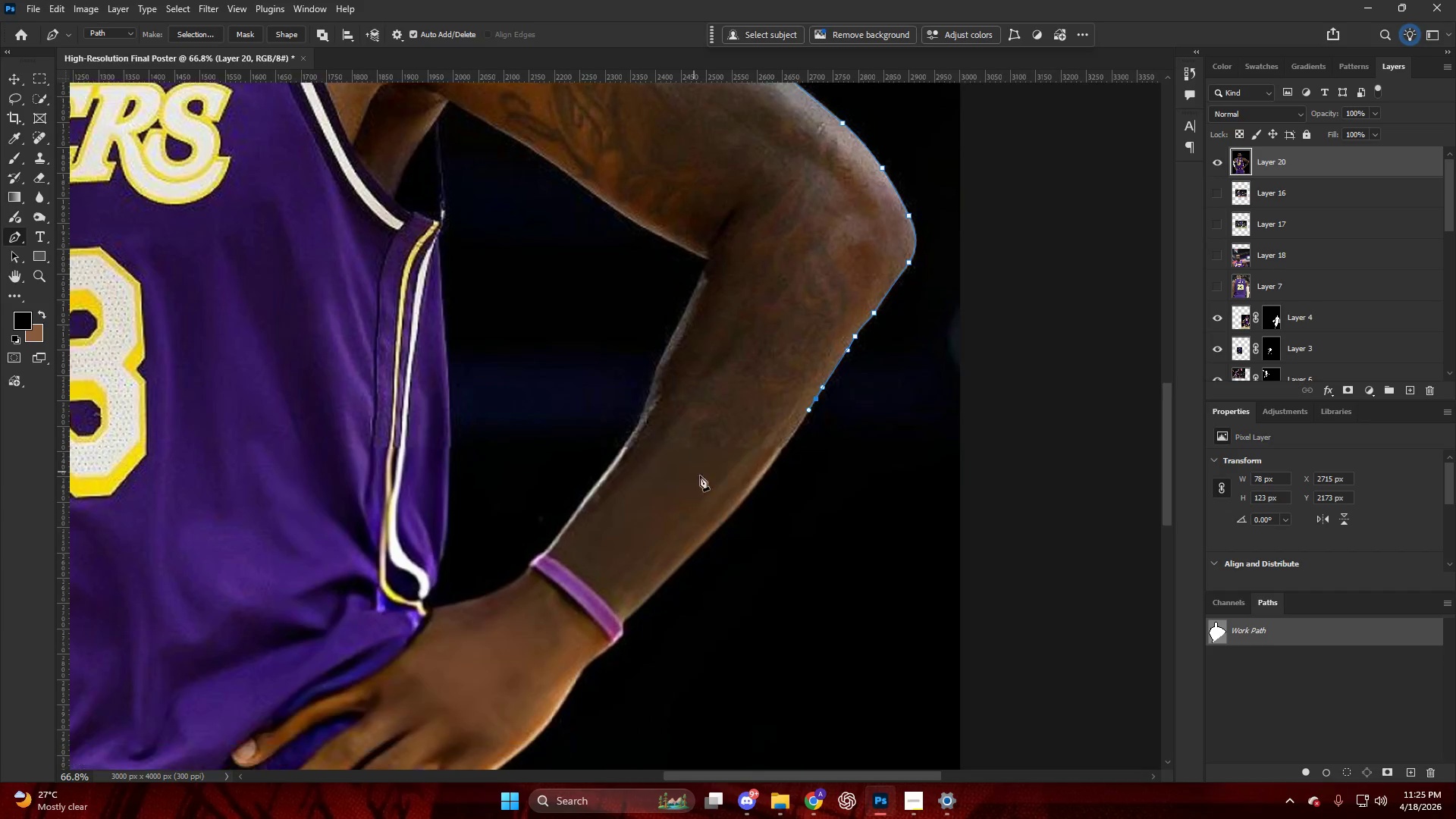 
hold_key(key=AltLeft, duration=0.44)
 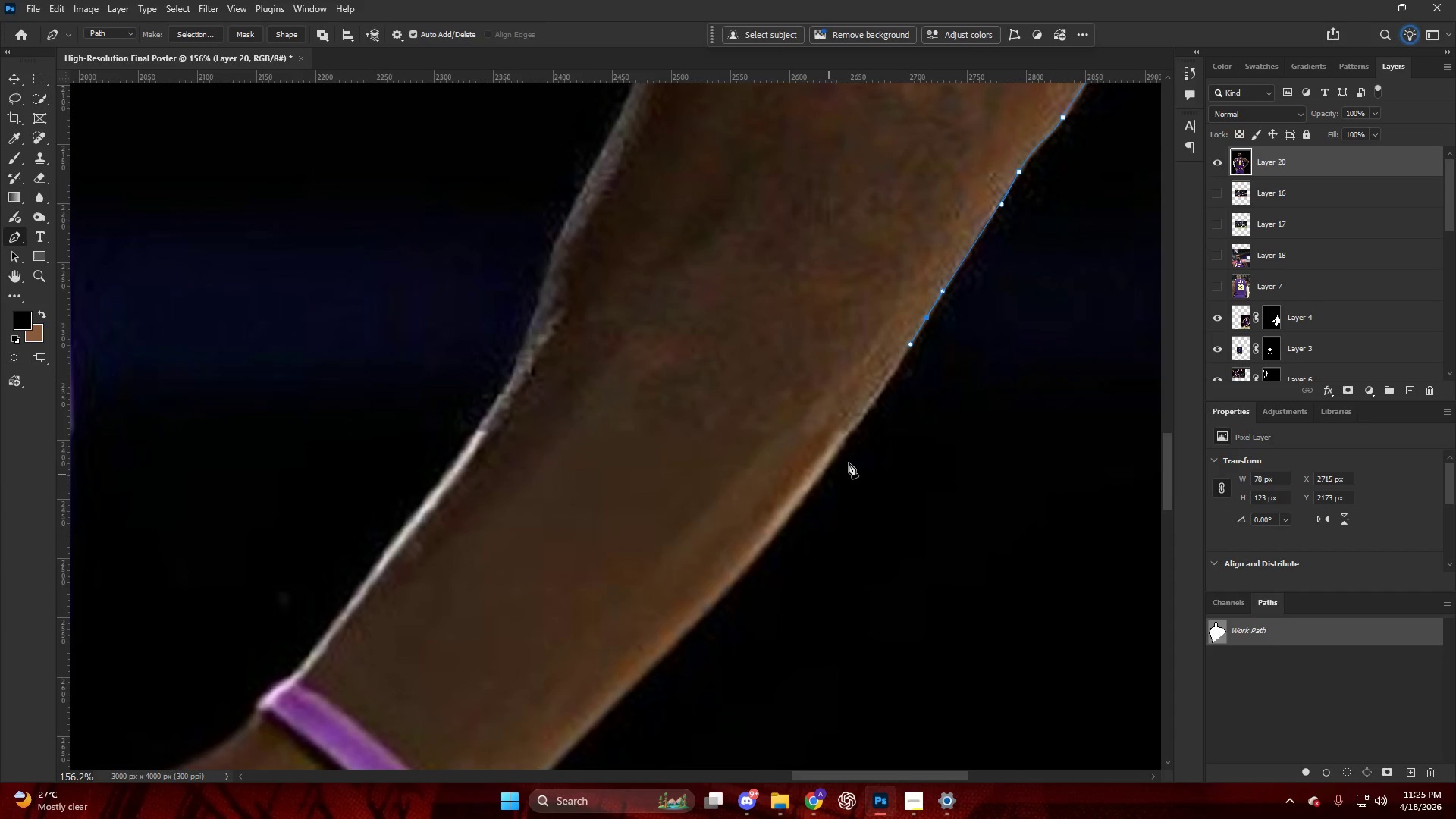 
hold_key(key=AltLeft, duration=0.52)
 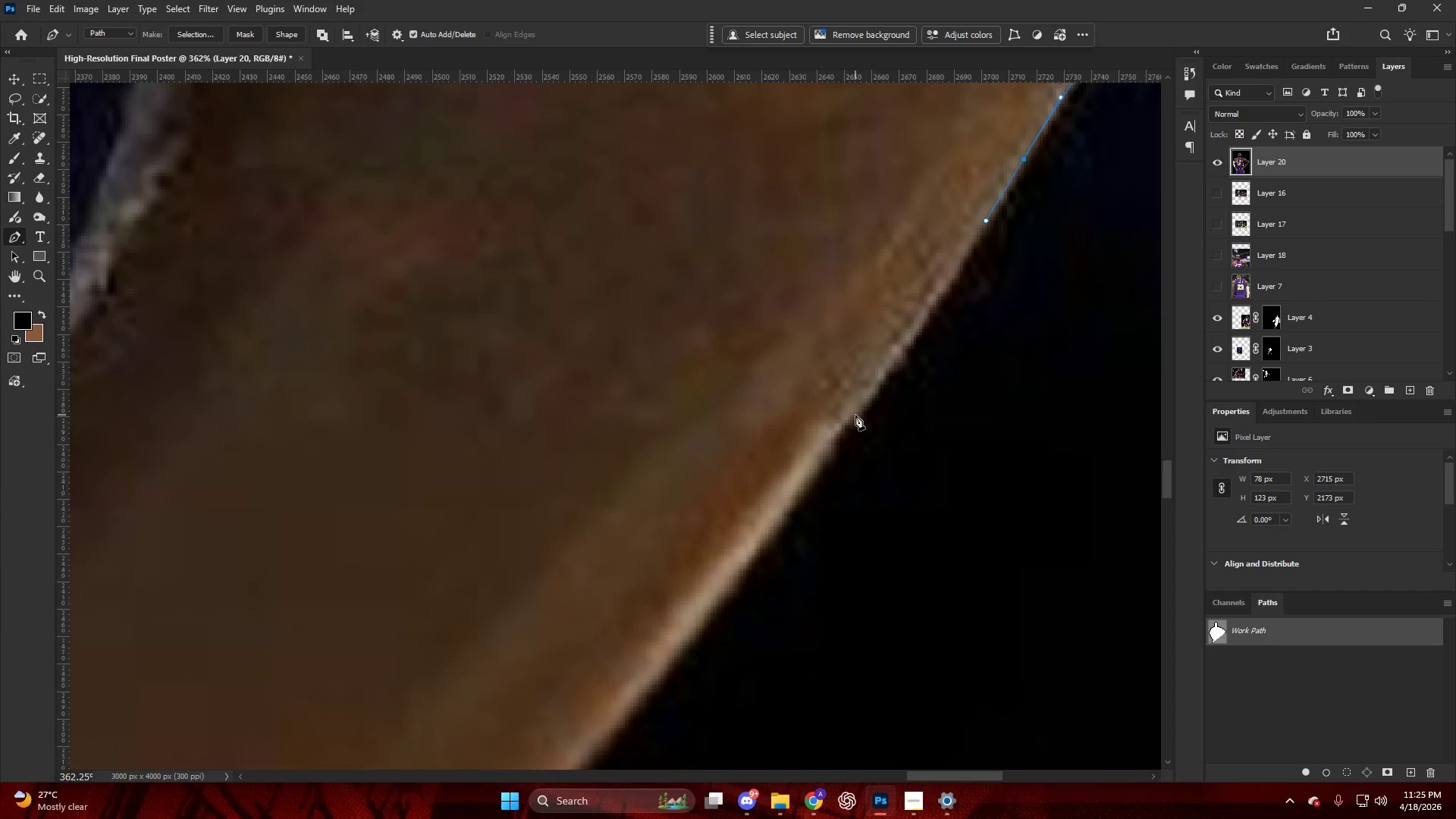 
left_click_drag(start_coordinate=[855, 415], to_coordinate=[830, 446])
 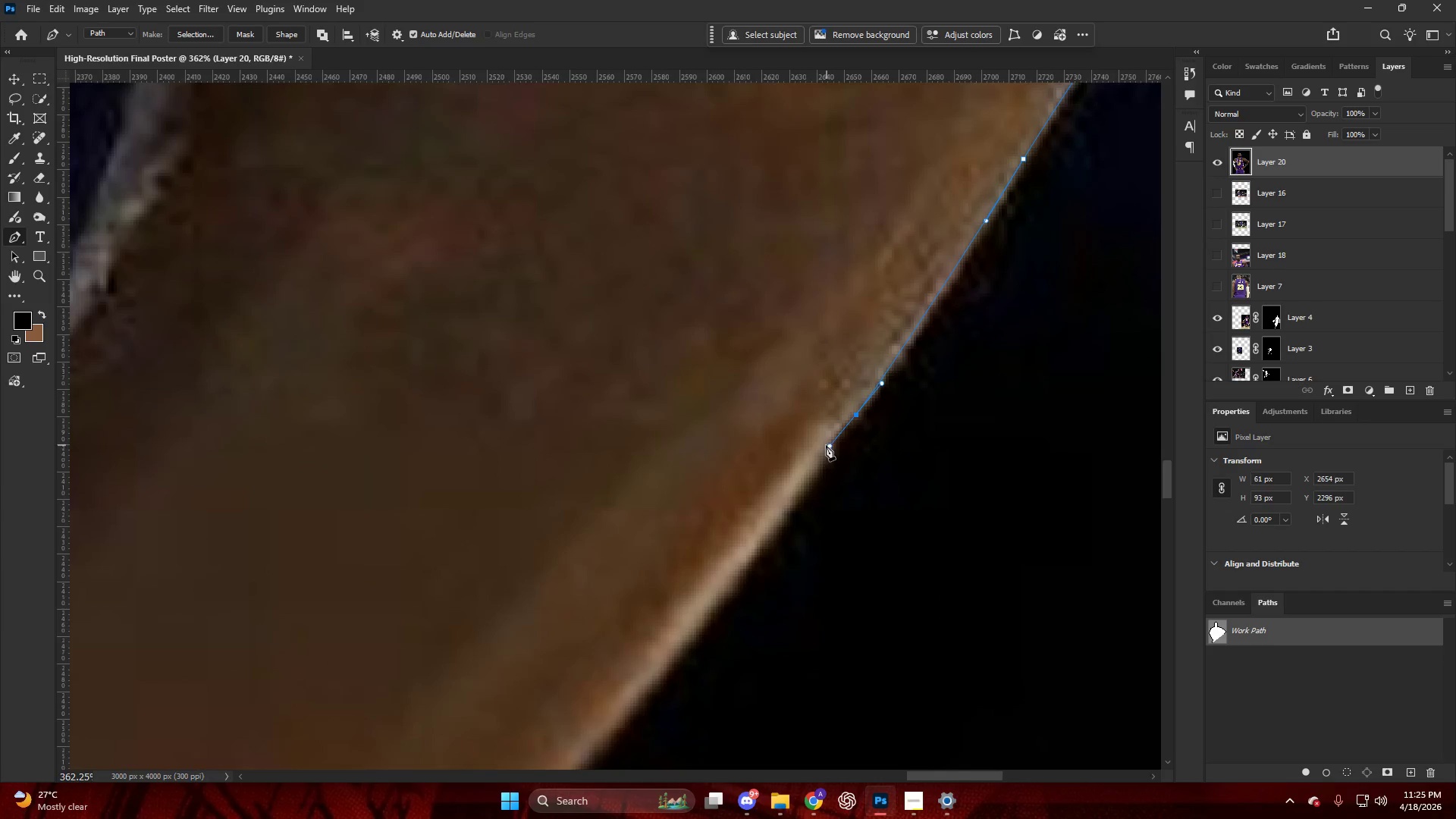 
scroll: coordinate [855, 427], scroll_direction: up, amount: 18.0
 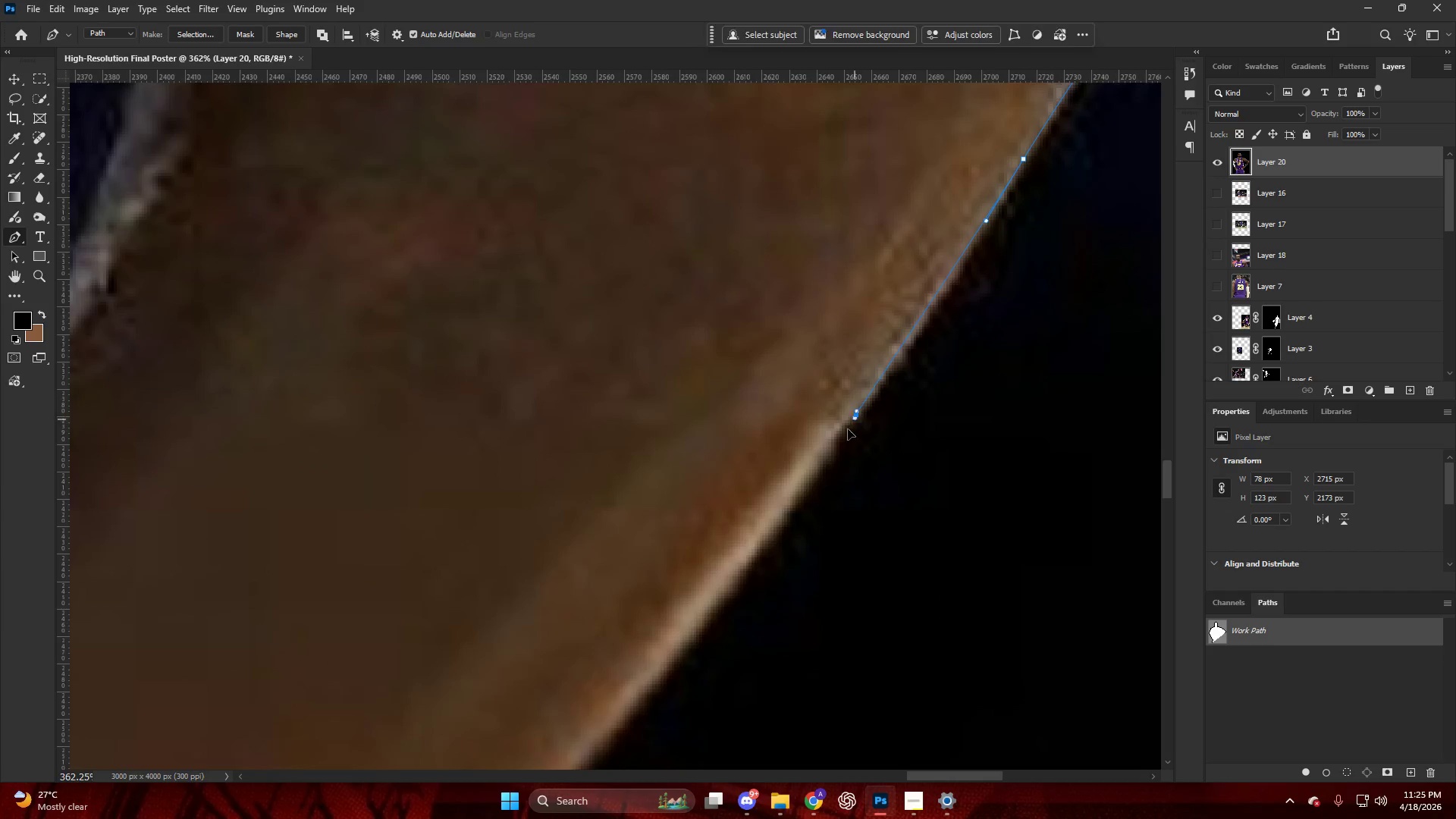 
scroll: coordinate [720, 478], scroll_direction: down, amount: 14.0
 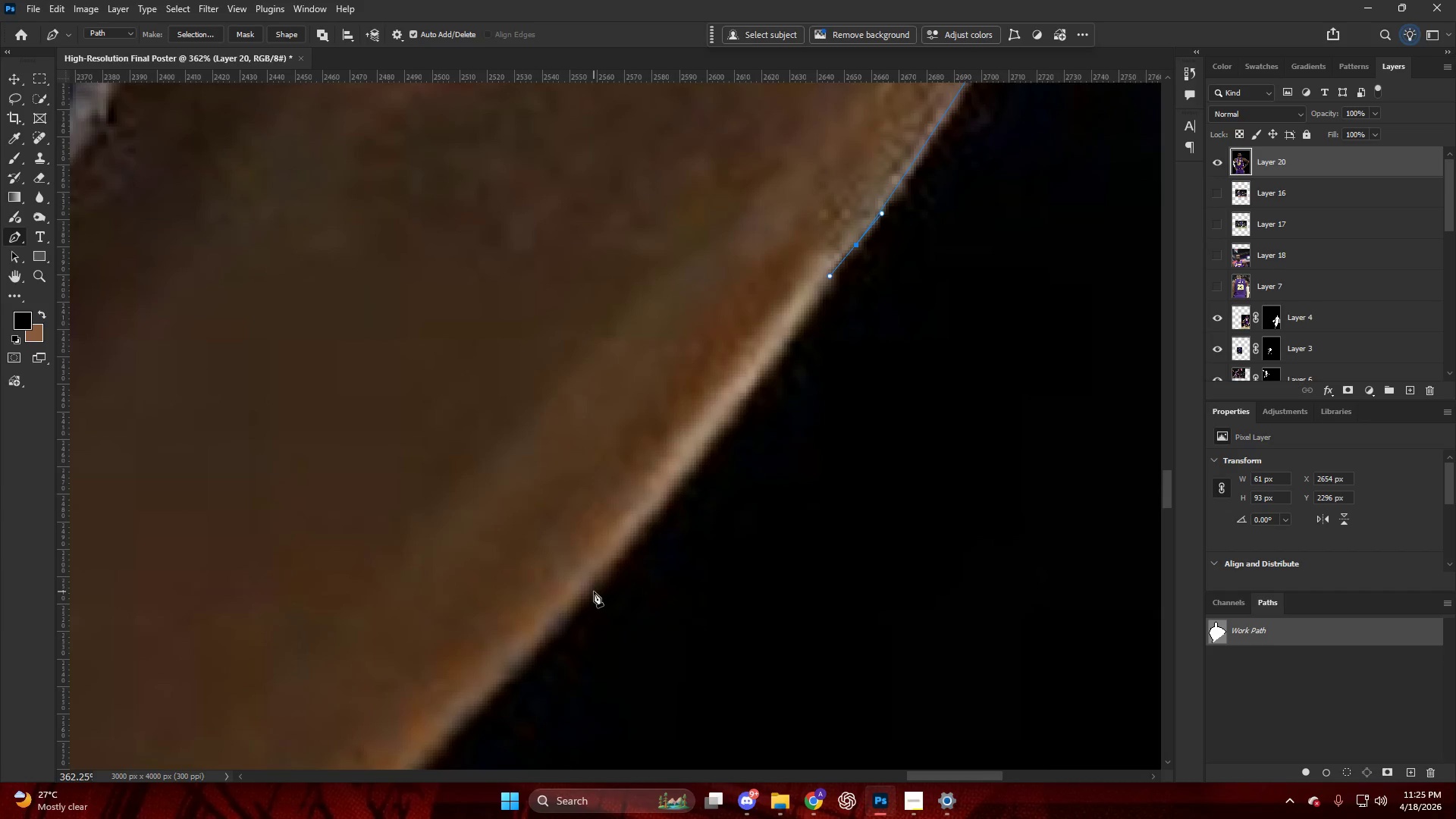 
left_click_drag(start_coordinate=[578, 592], to_coordinate=[543, 636])
 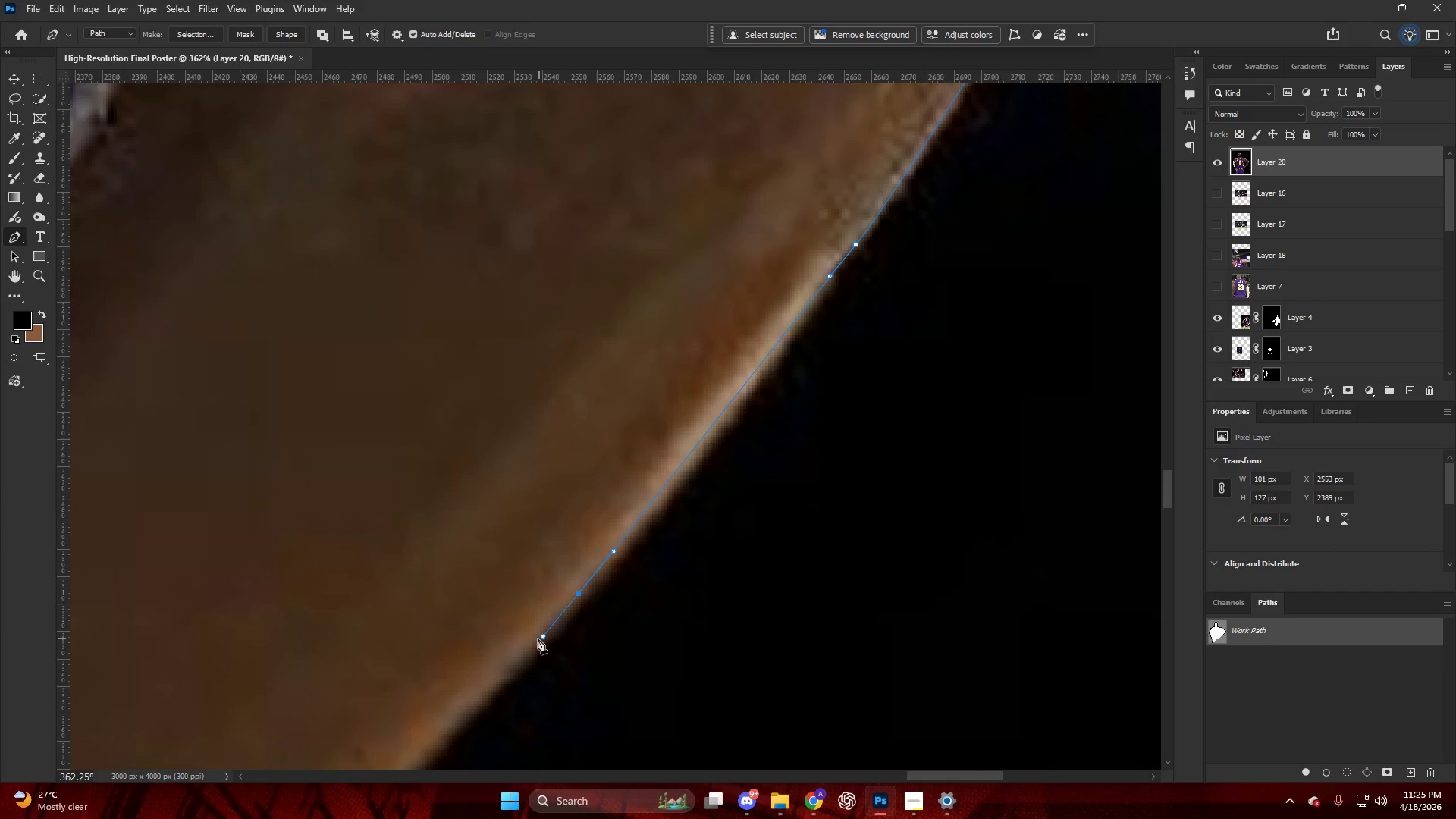 
left_click_drag(start_coordinate=[532, 639], to_coordinate=[526, 642])
 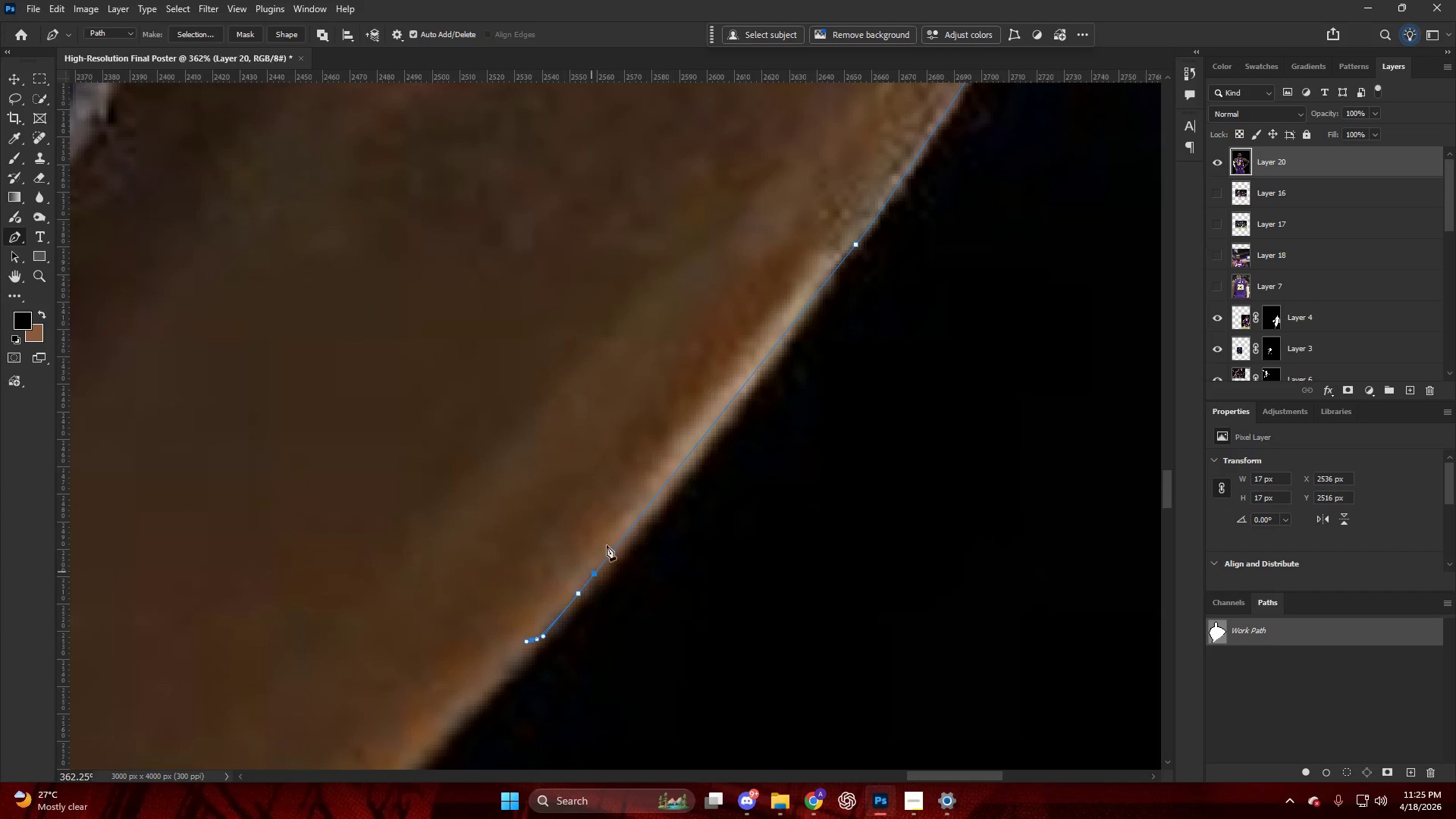 
key(Control+Z)
 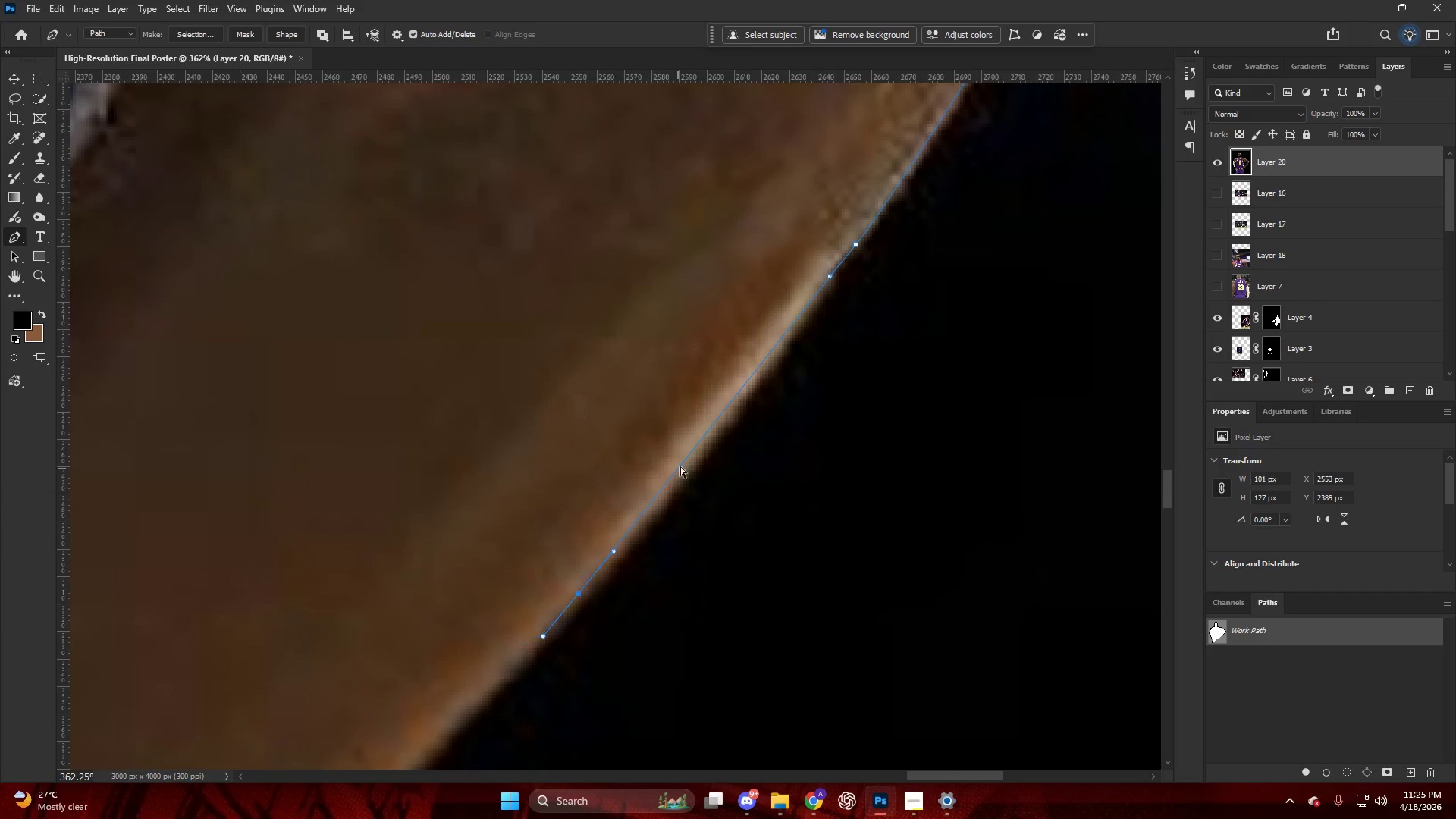 
key(Control+Z)
 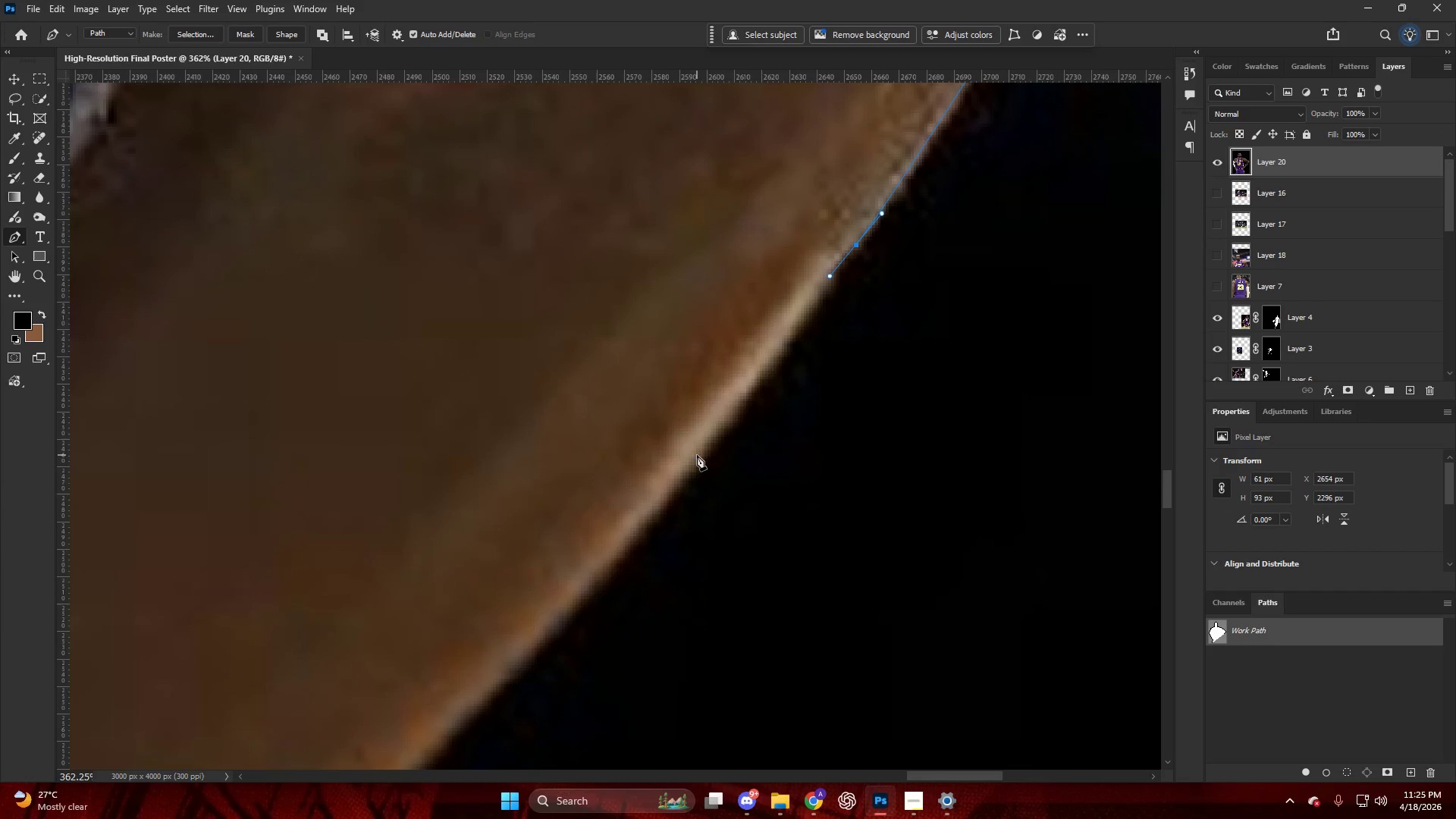 
left_click_drag(start_coordinate=[692, 460], to_coordinate=[646, 511])
 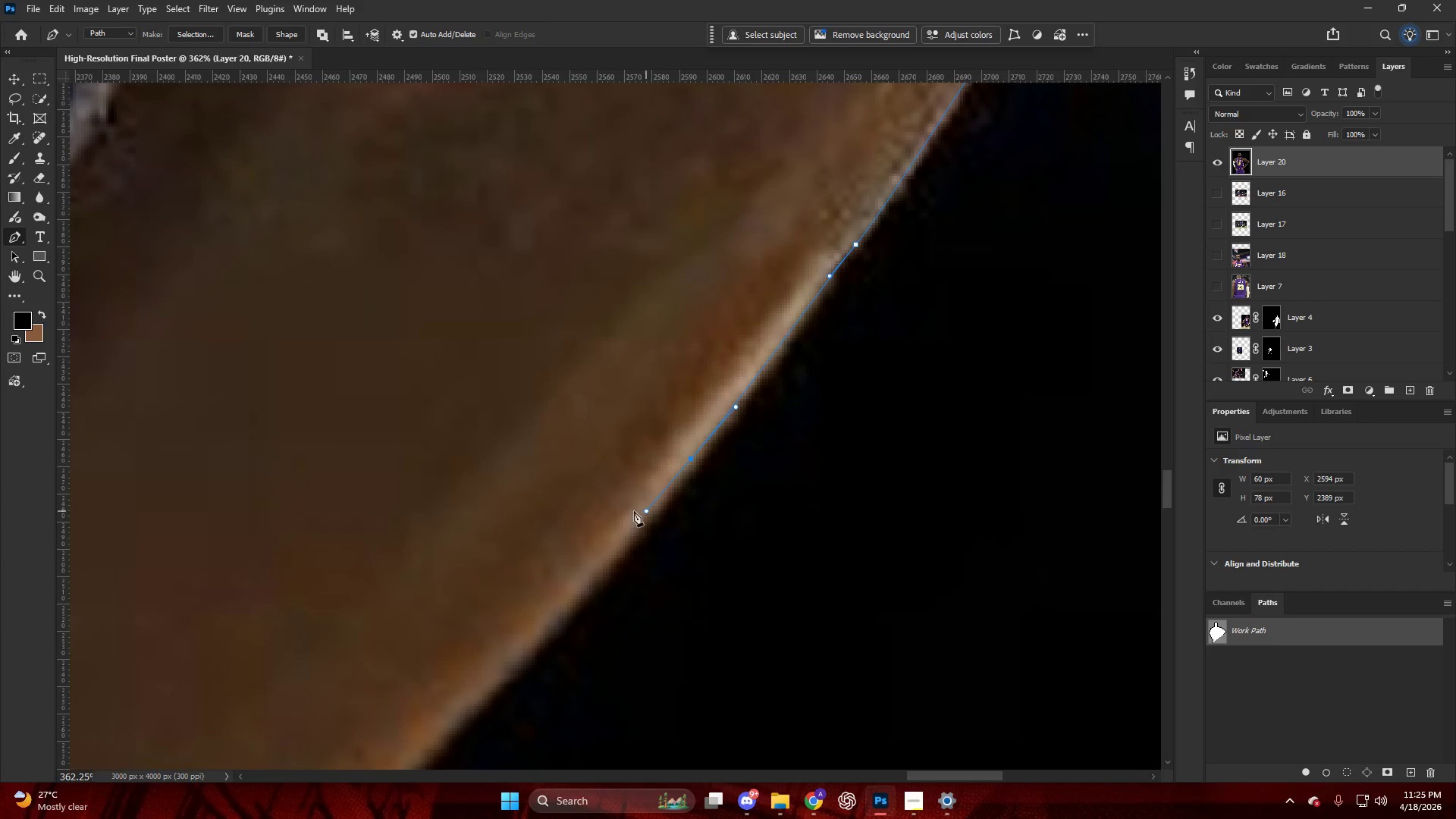 
hold_key(key=AltLeft, duration=0.62)
 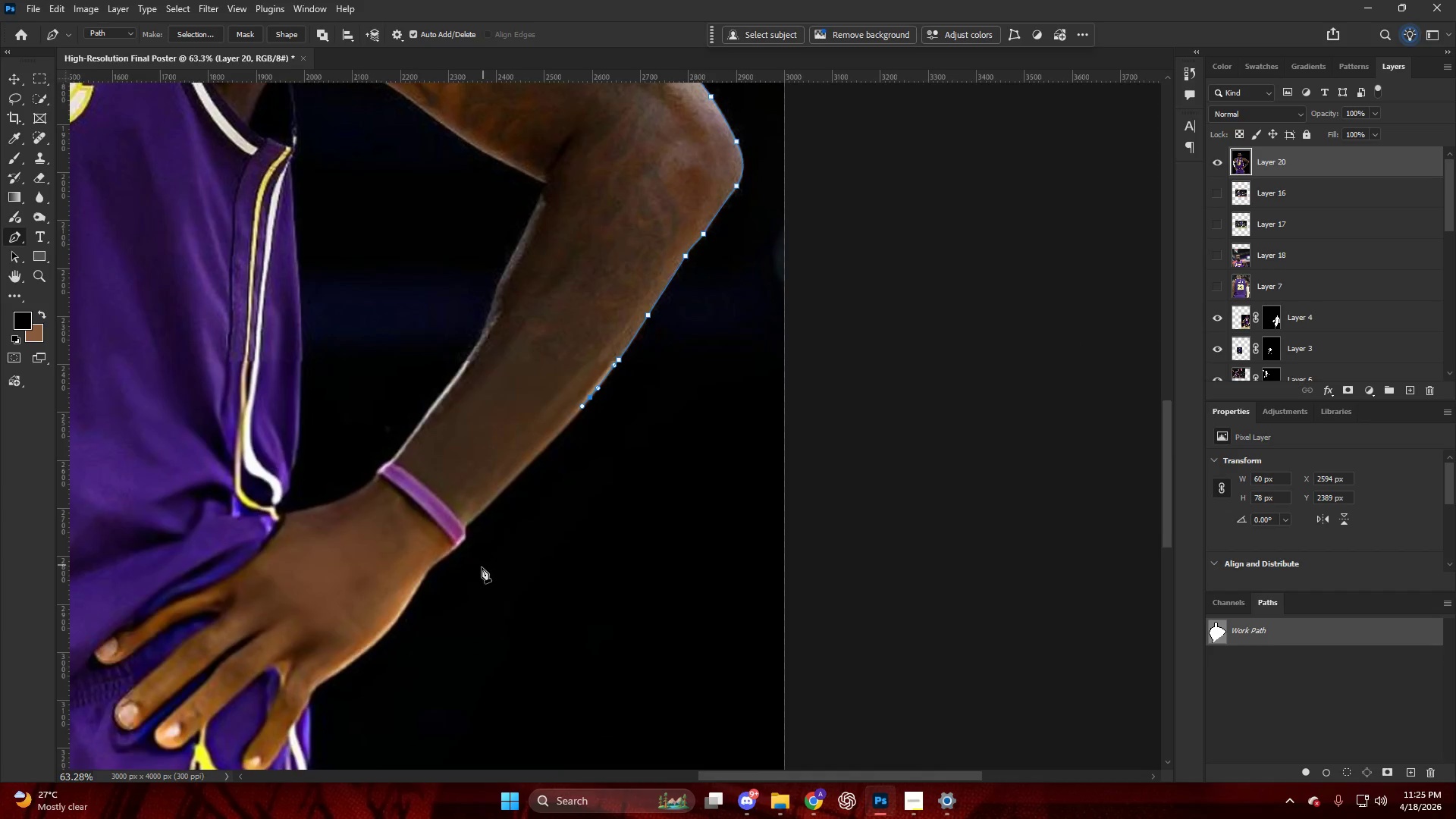 
key(Control+ControlLeft)
 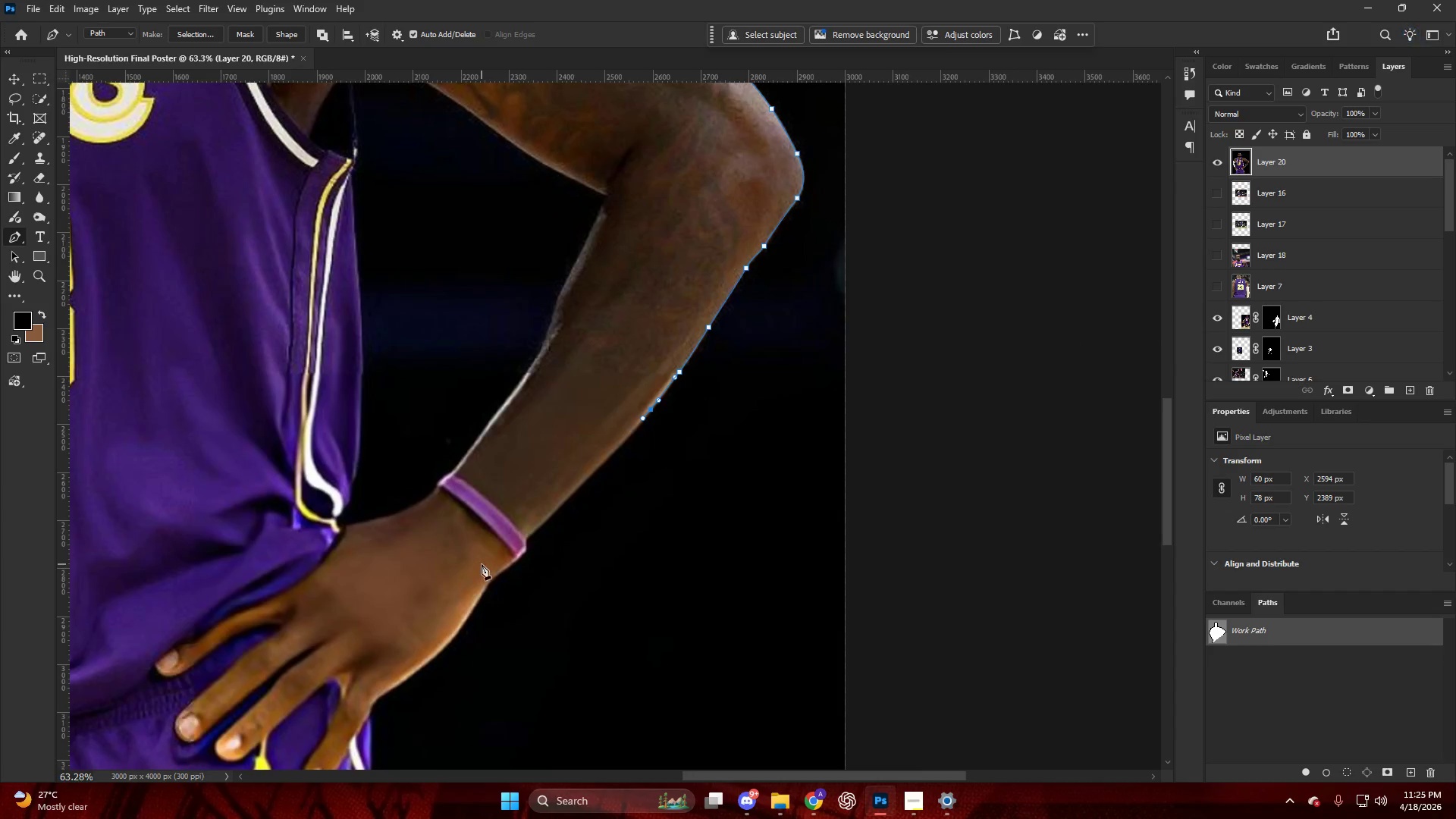 
hold_key(key=AltLeft, duration=0.42)
 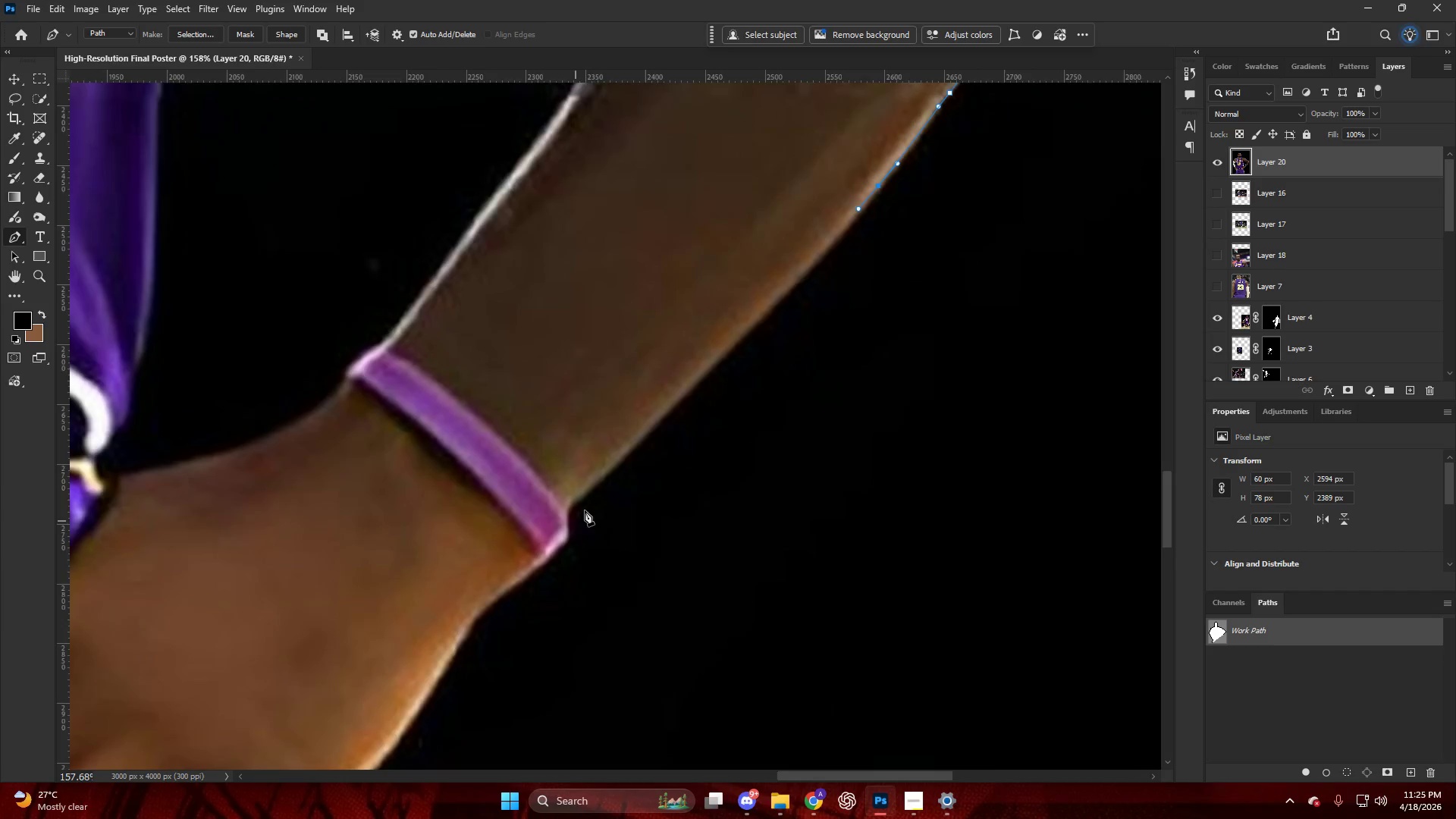 
key(Alt+AltLeft)
 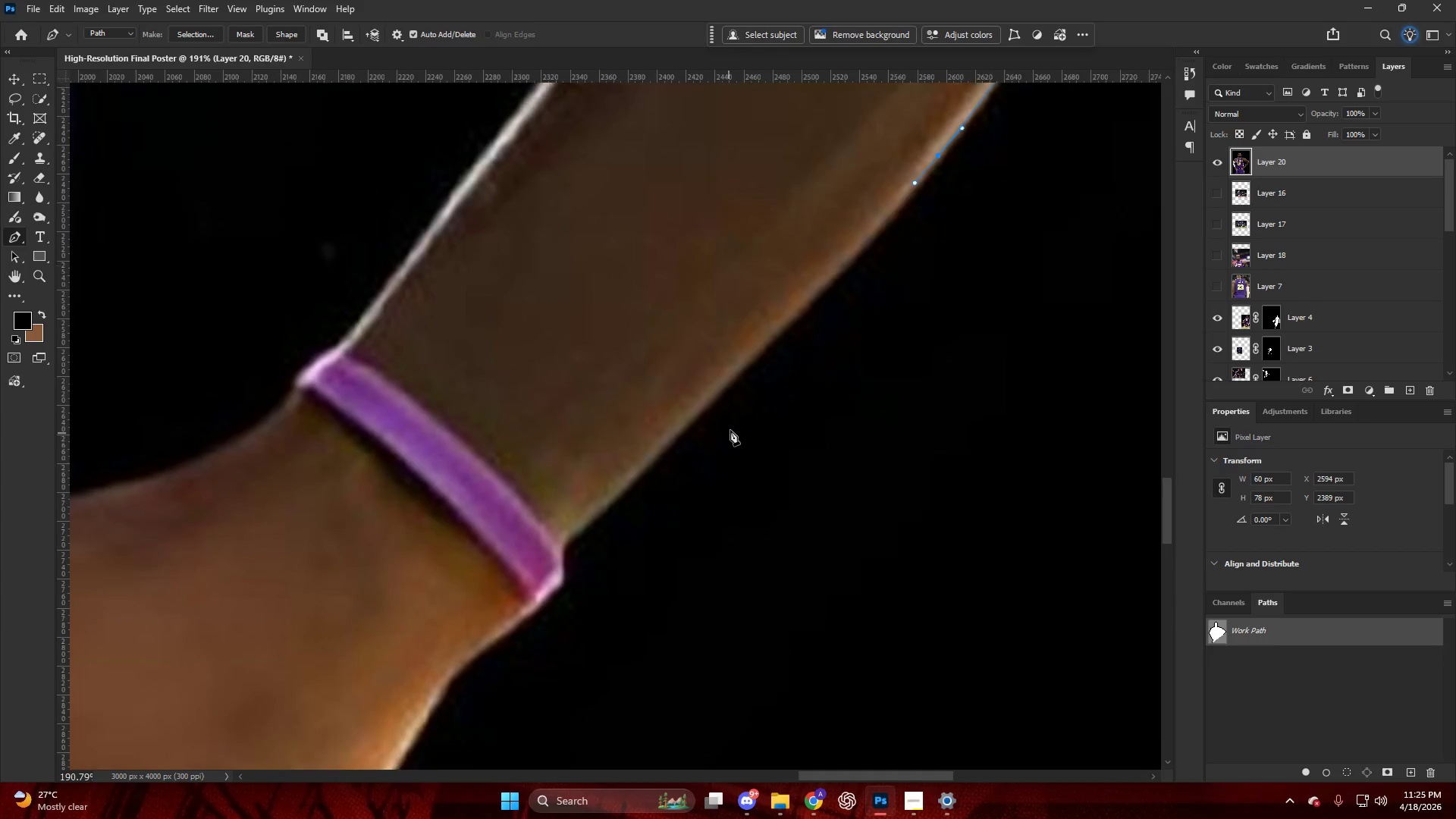 
key(Alt+AltLeft)
 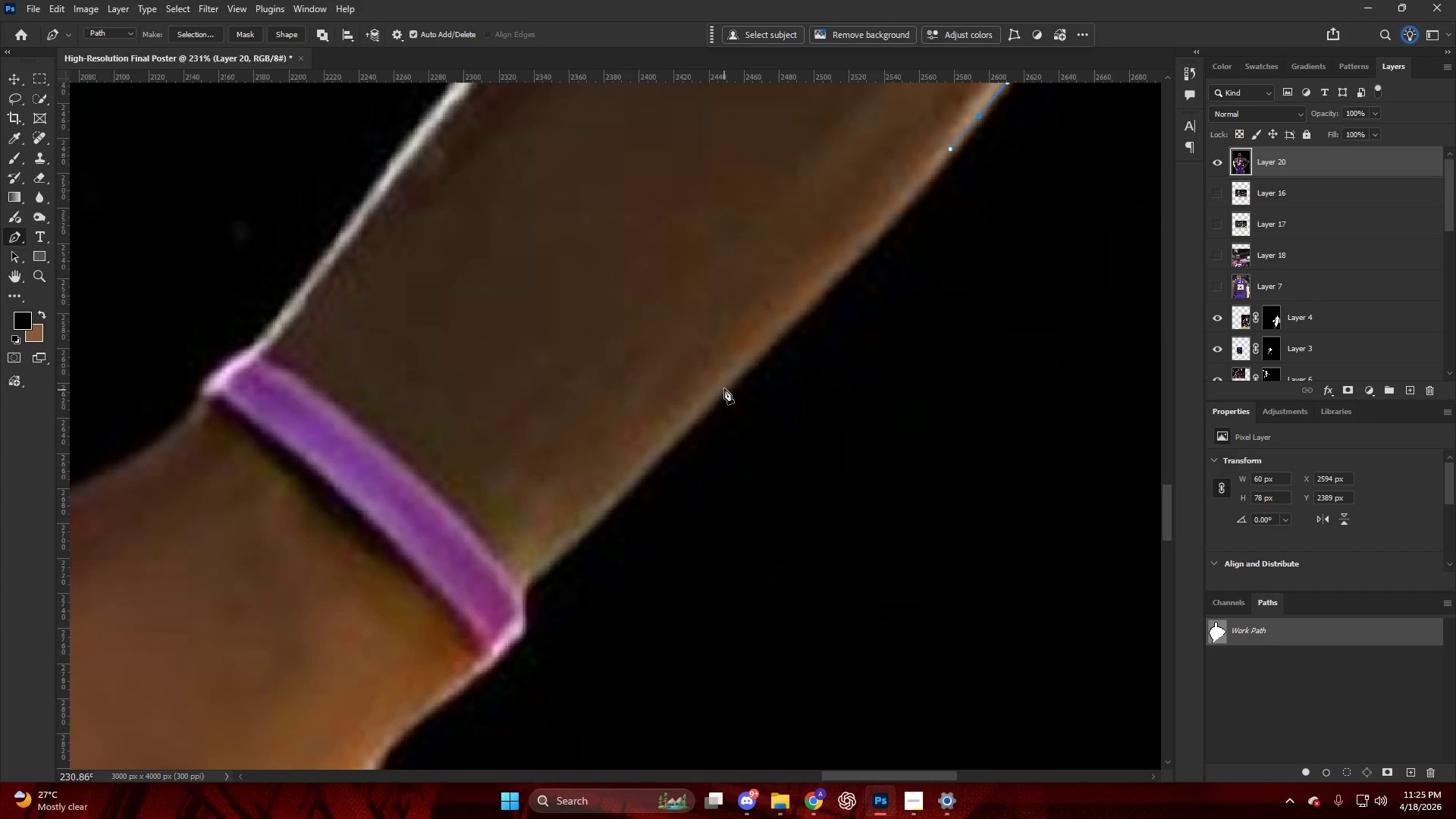 
scroll: coordinate [744, 412], scroll_direction: down, amount: 6.0
 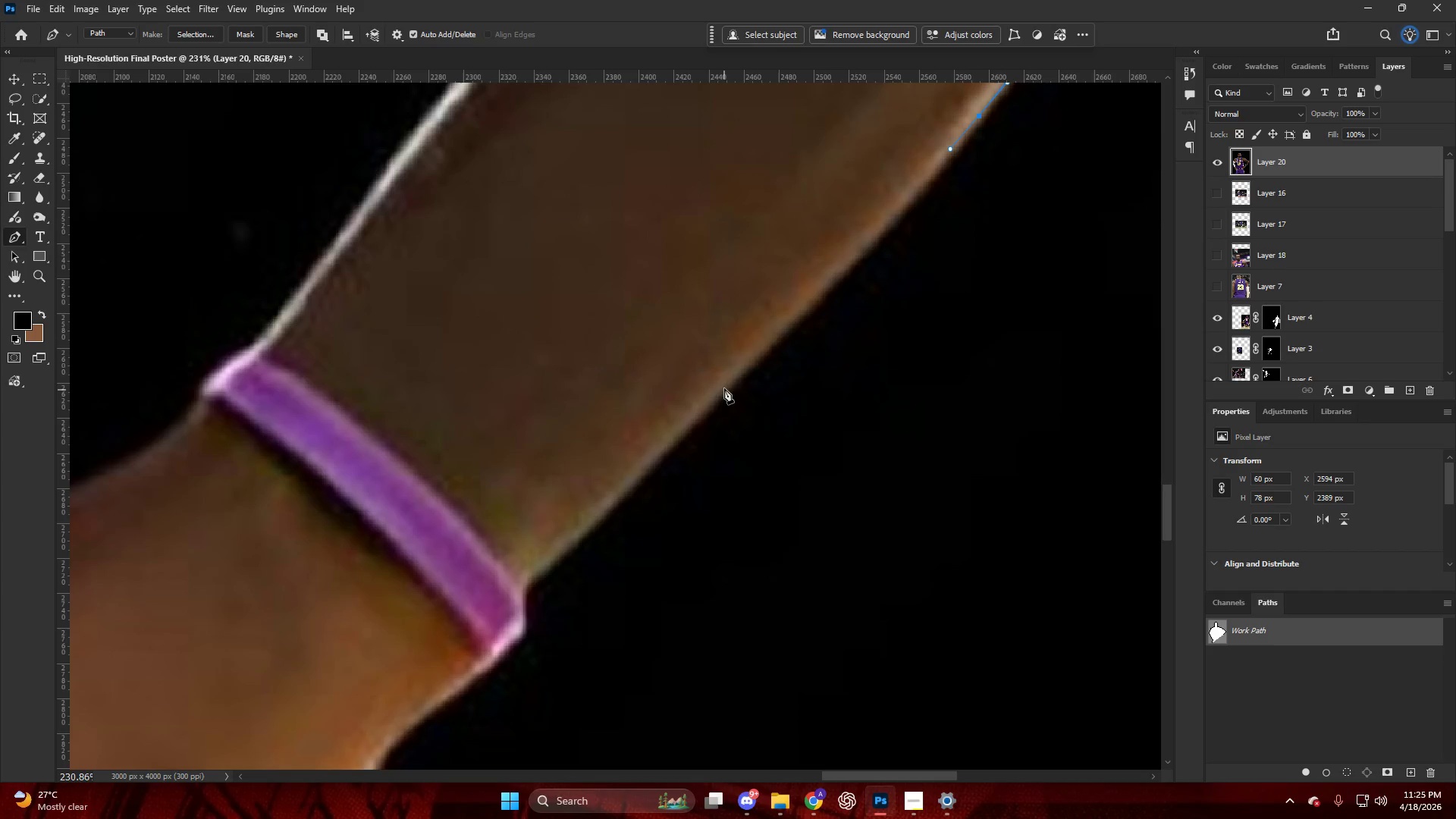 
left_click_drag(start_coordinate=[725, 387], to_coordinate=[635, 478])
 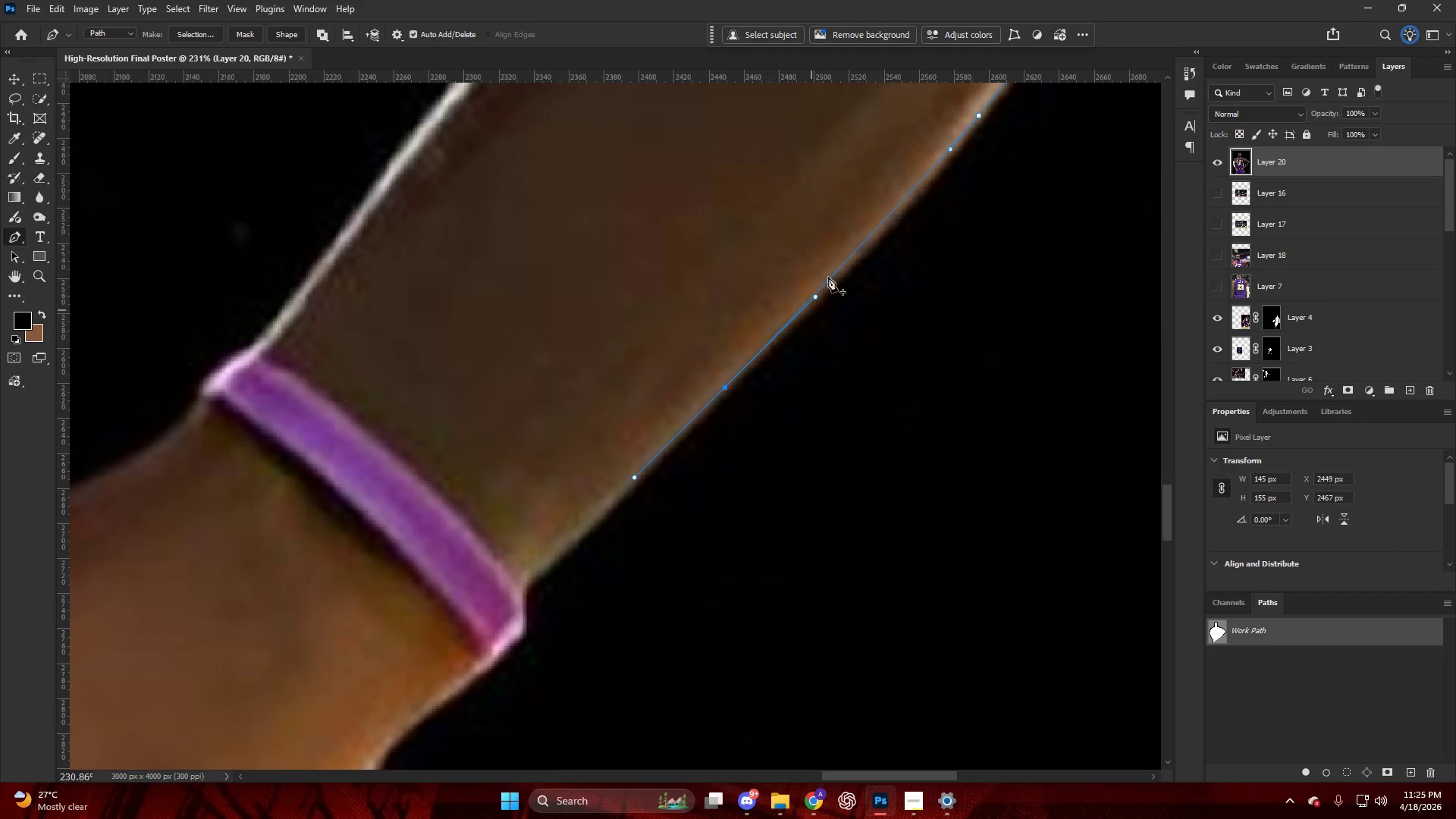 
key(Control+ControlLeft)
 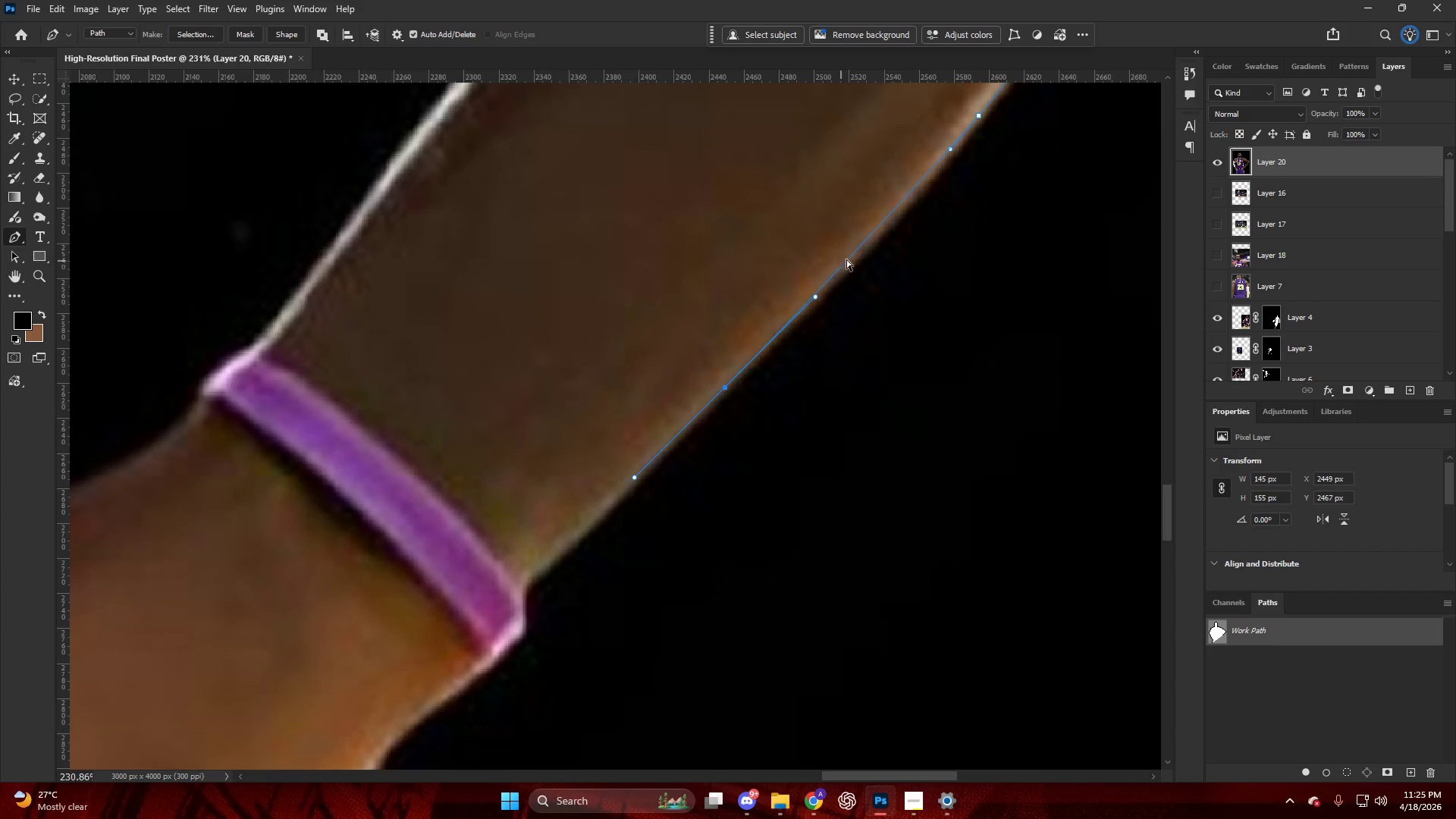 
key(Control+Z)
 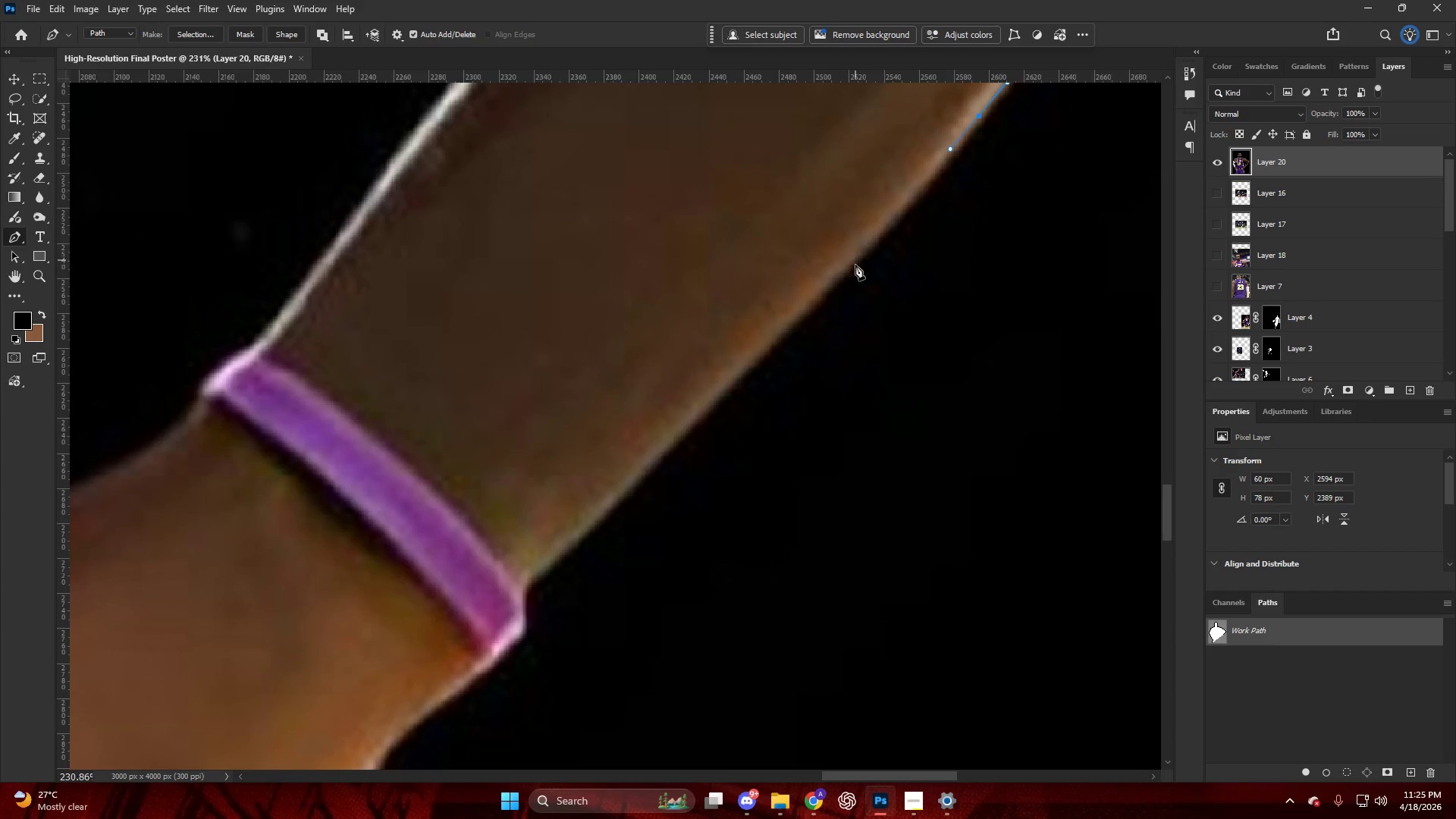 
left_click_drag(start_coordinate=[855, 265], to_coordinate=[829, 291])
 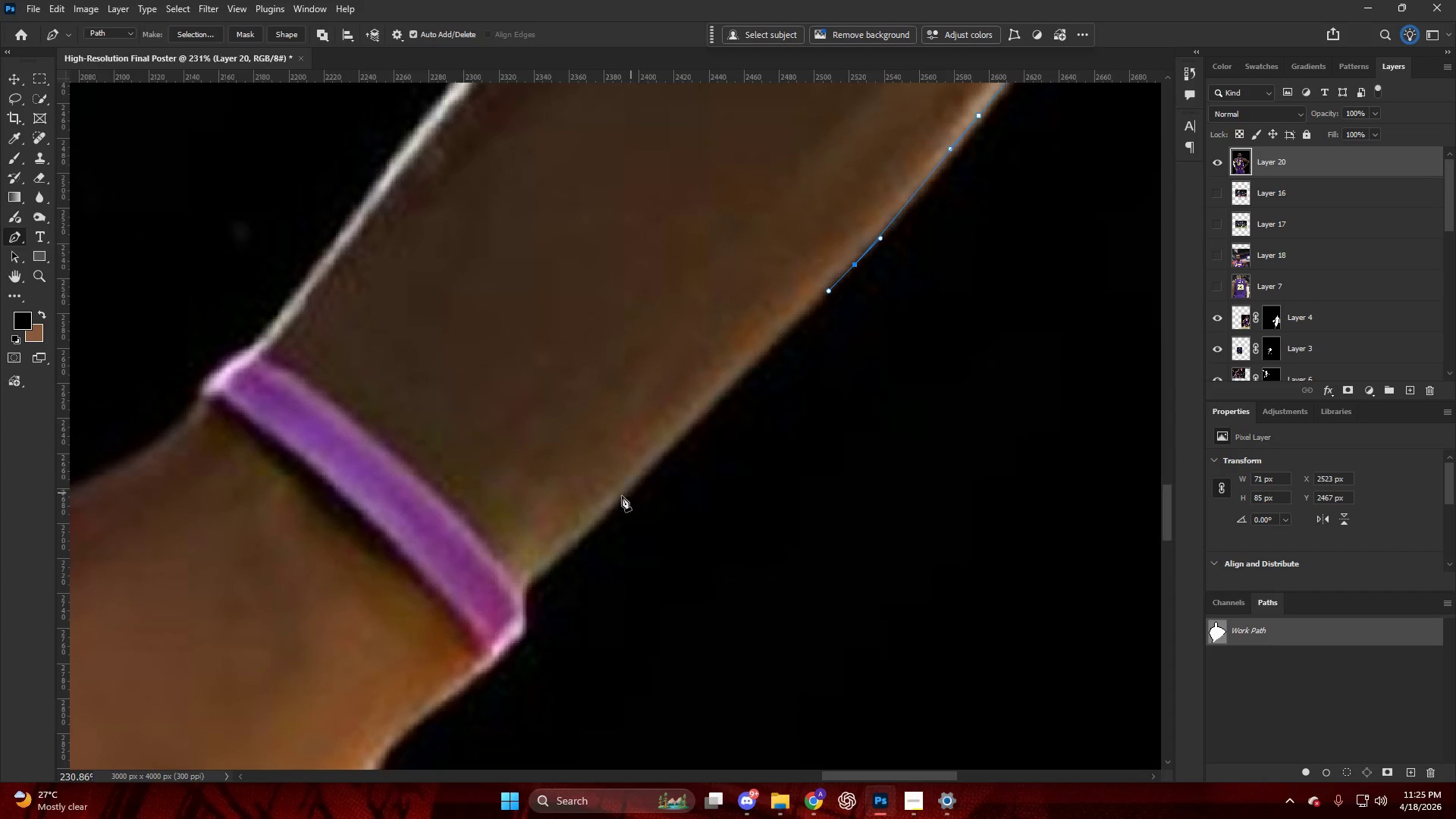 
left_click_drag(start_coordinate=[618, 497], to_coordinate=[598, 523])
 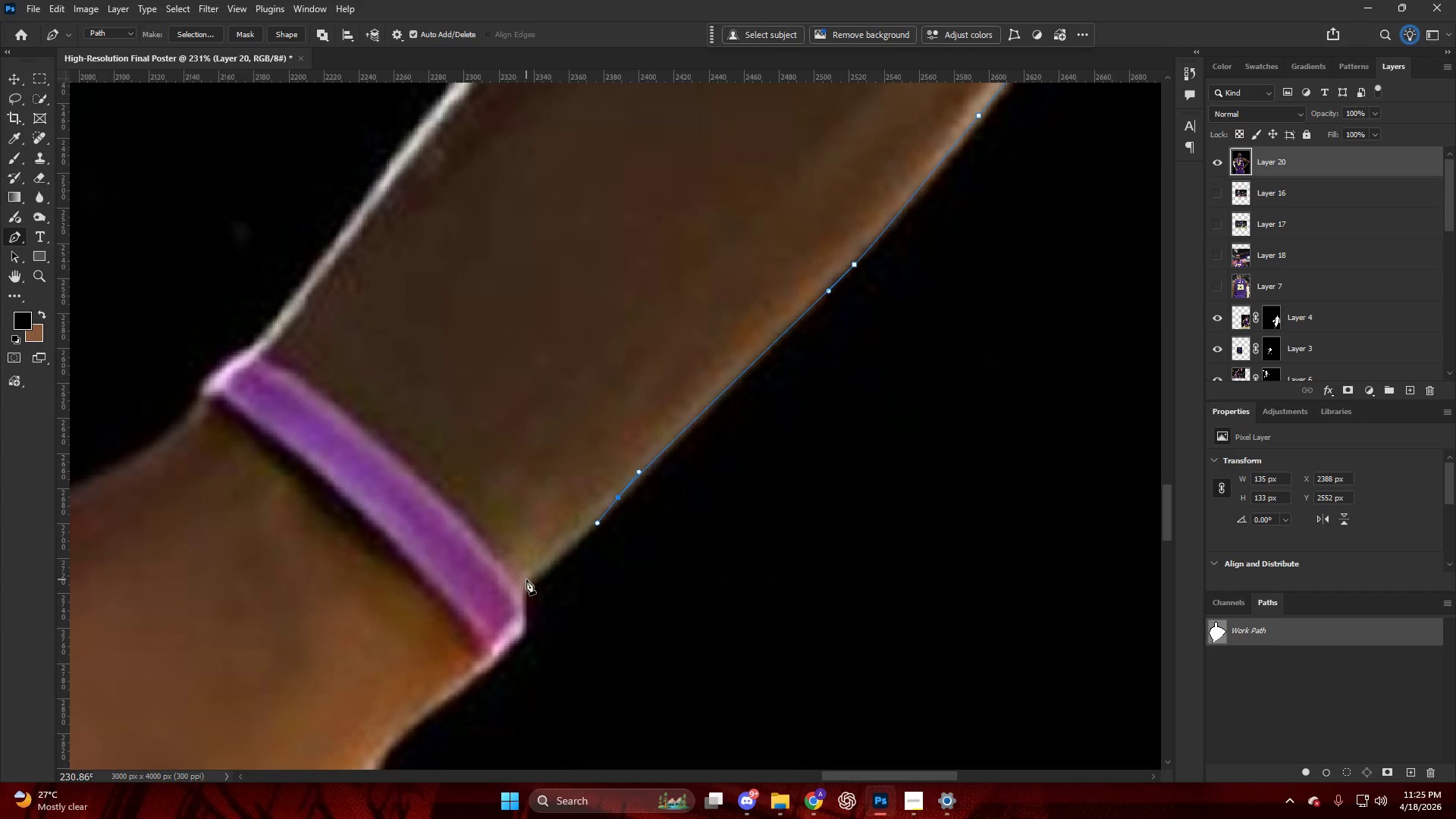 
left_click_drag(start_coordinate=[526, 581], to_coordinate=[526, 591])
 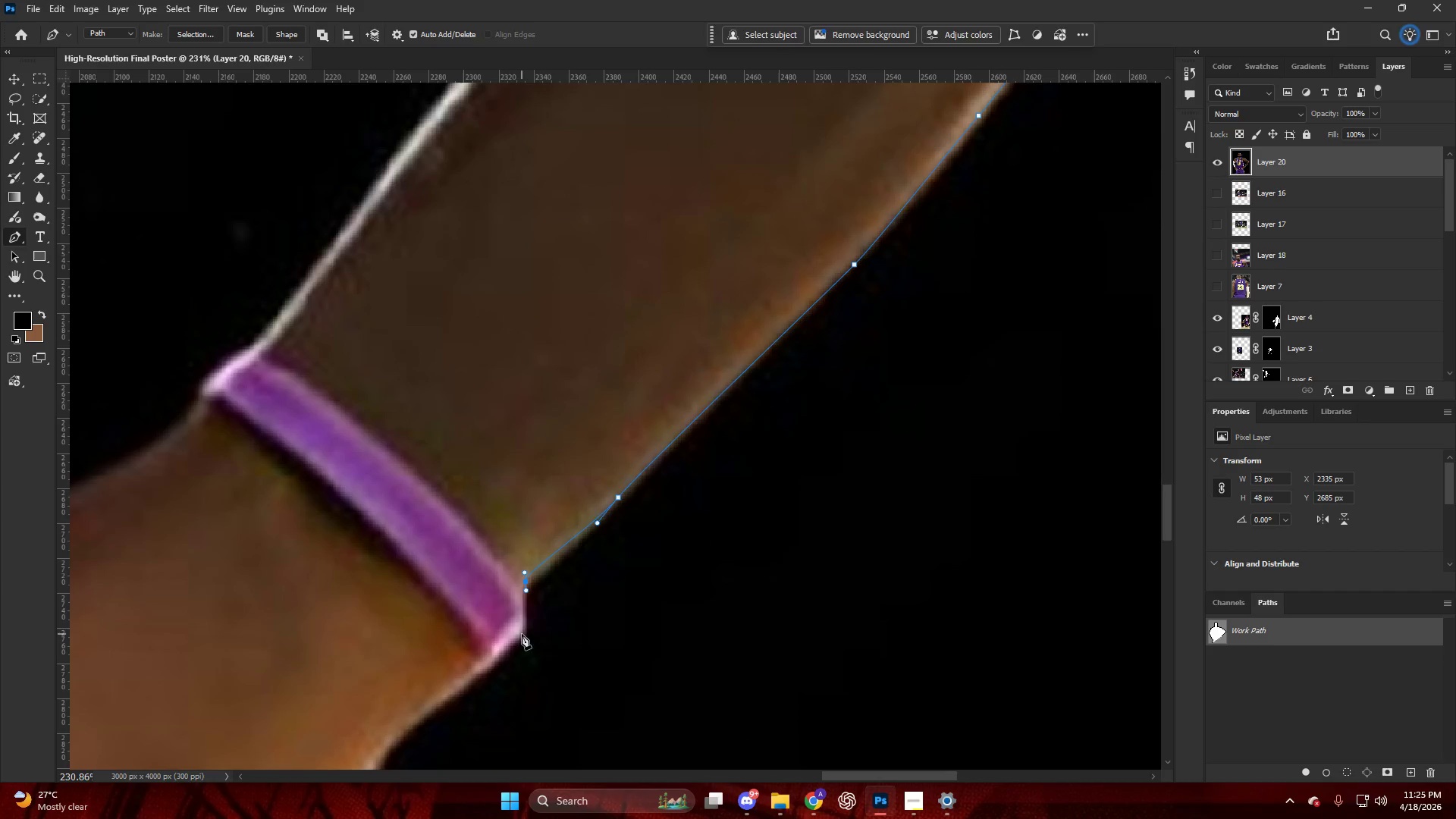 
left_click_drag(start_coordinate=[522, 635], to_coordinate=[517, 646])
 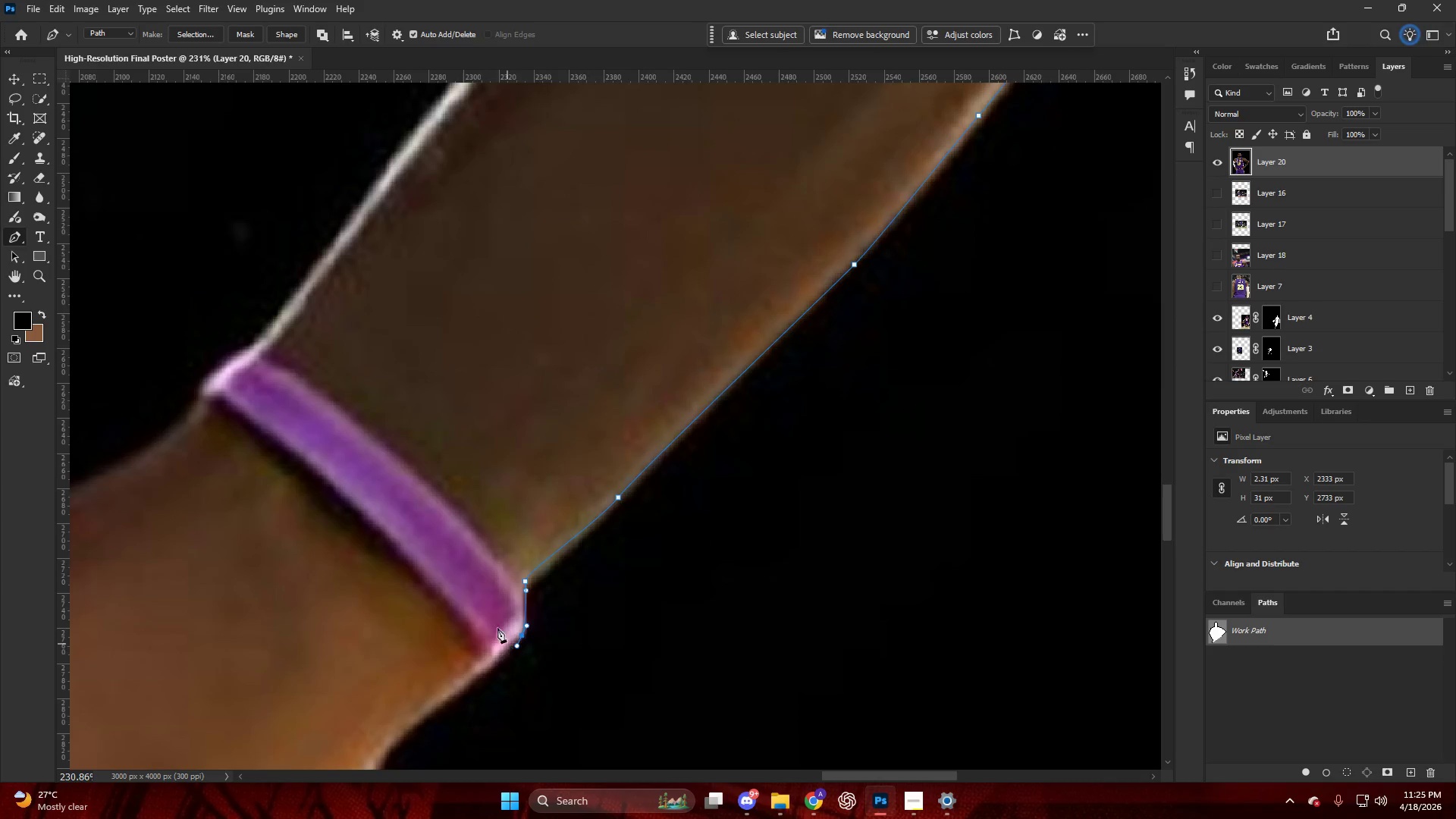 
hold_key(key=AltLeft, duration=0.41)
 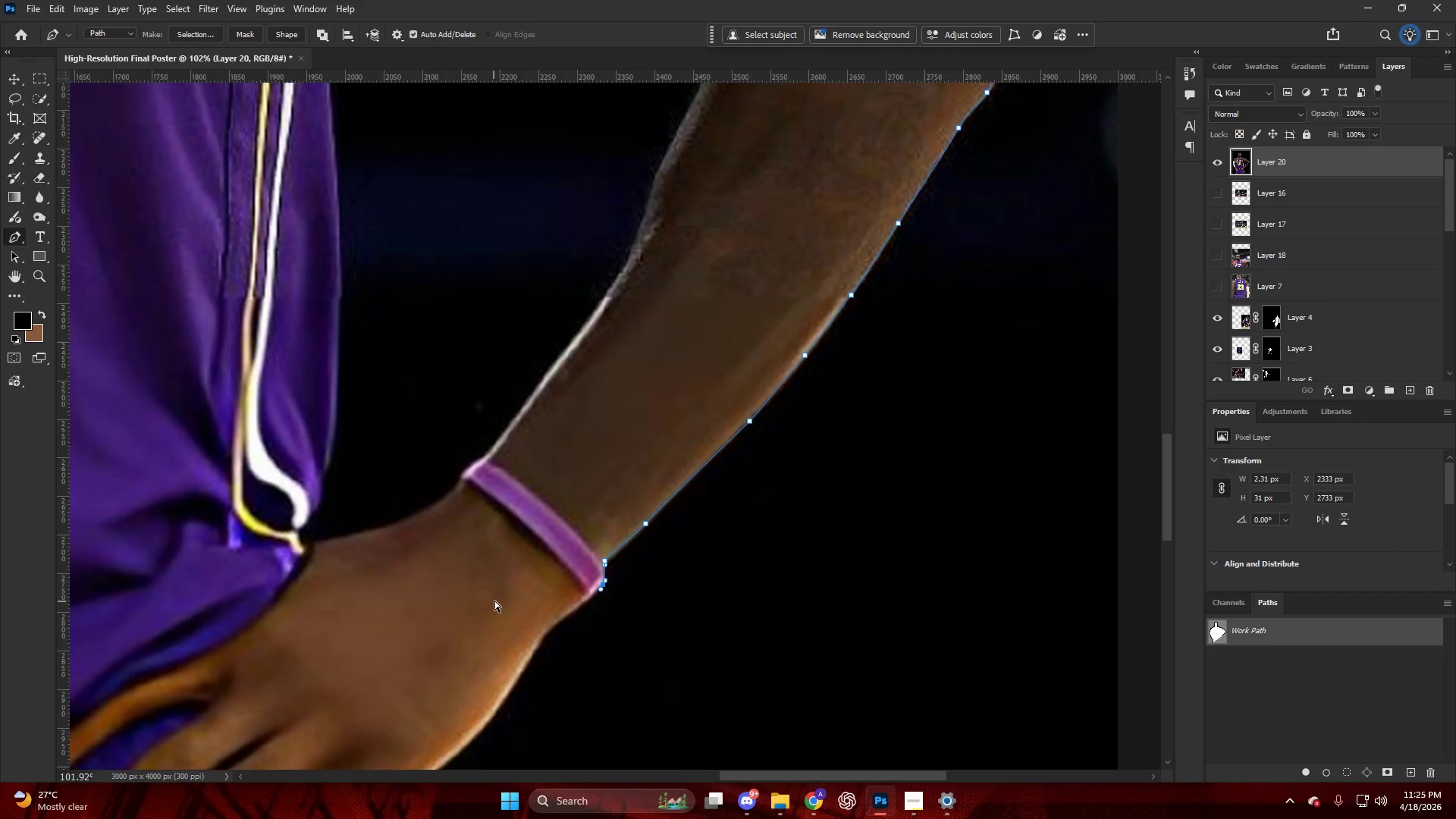 
hold_key(key=ControlLeft, duration=0.39)
 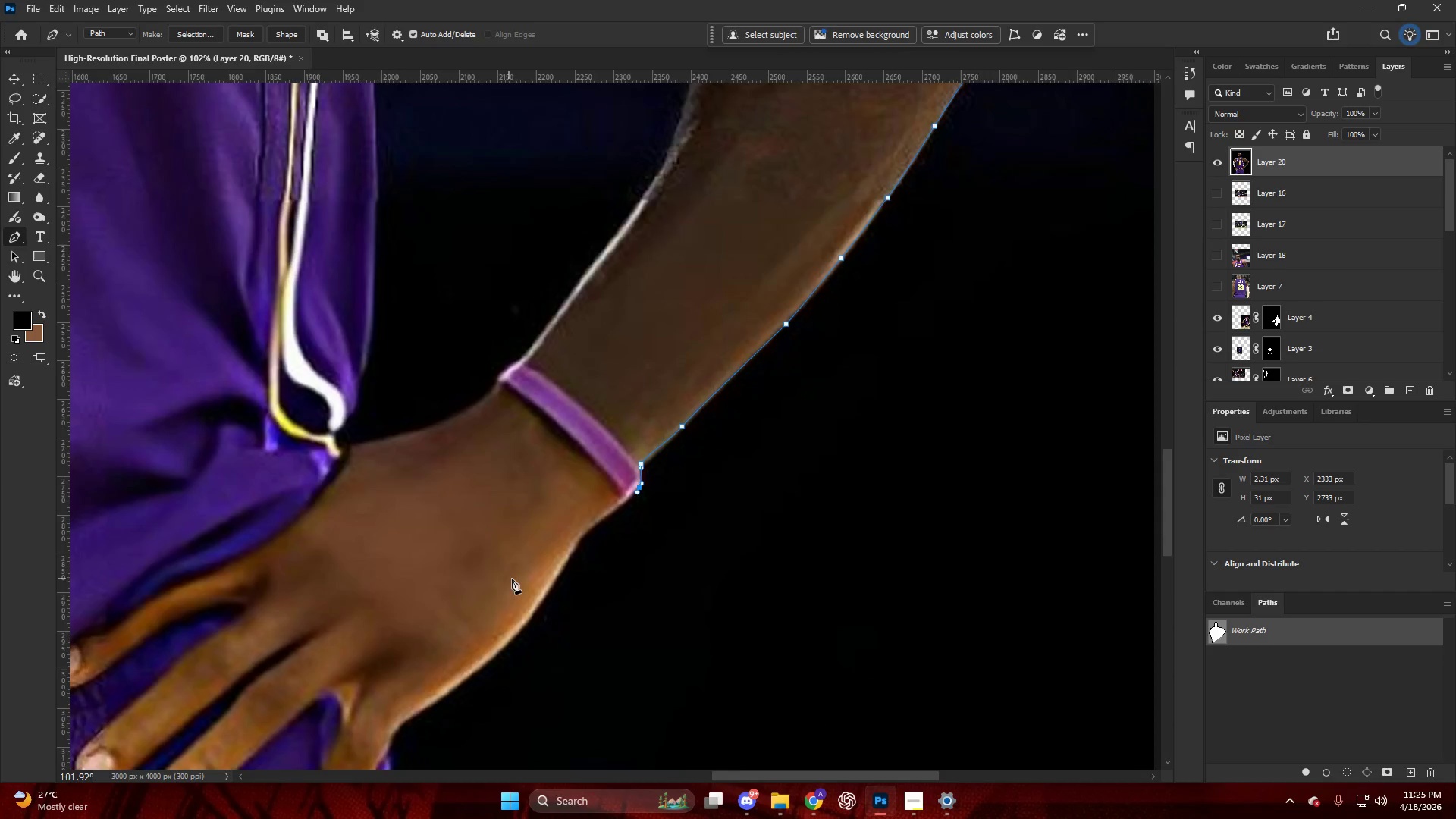 
hold_key(key=AltLeft, duration=0.75)
 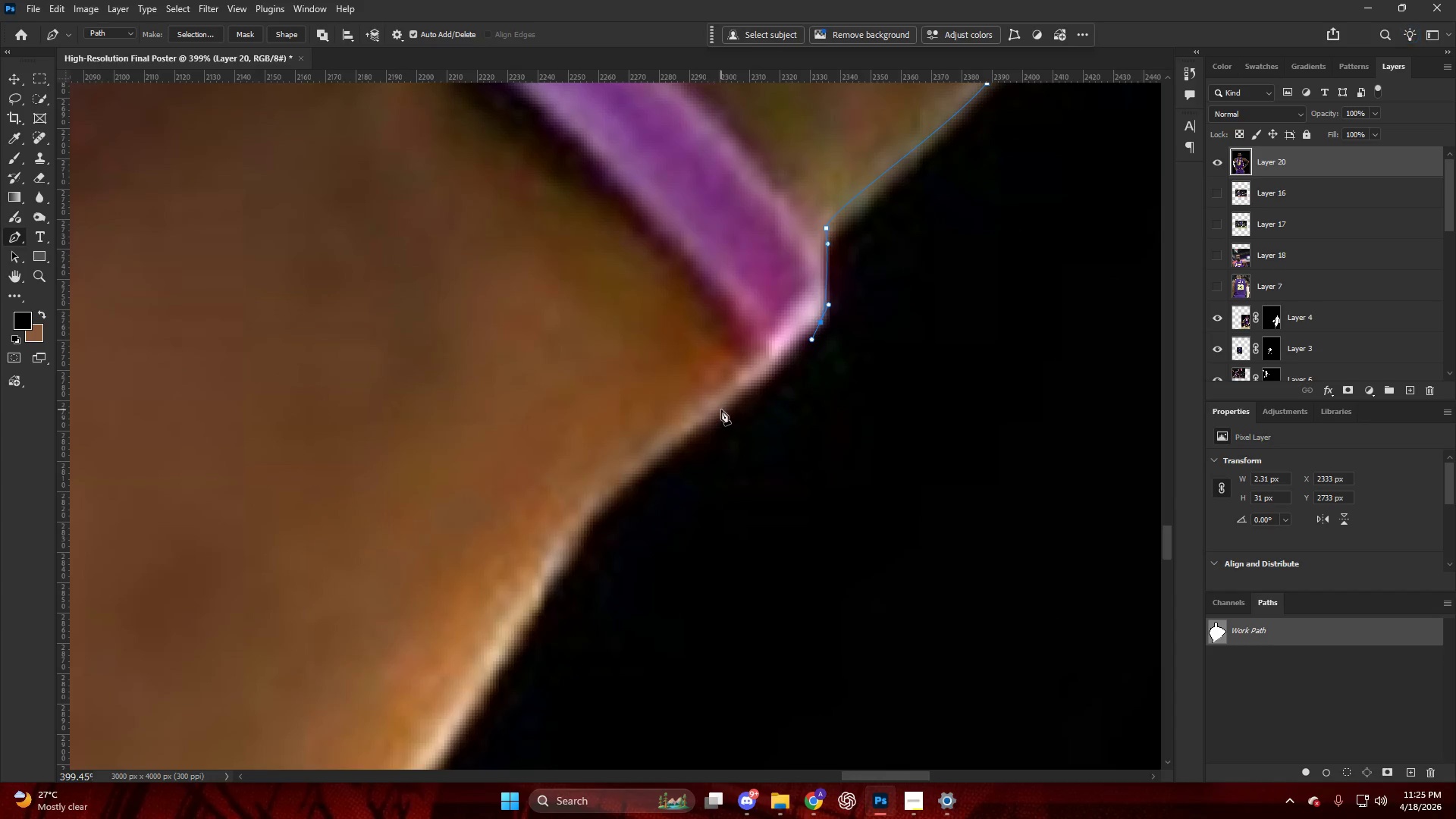 
left_click_drag(start_coordinate=[720, 410], to_coordinate=[654, 441])
 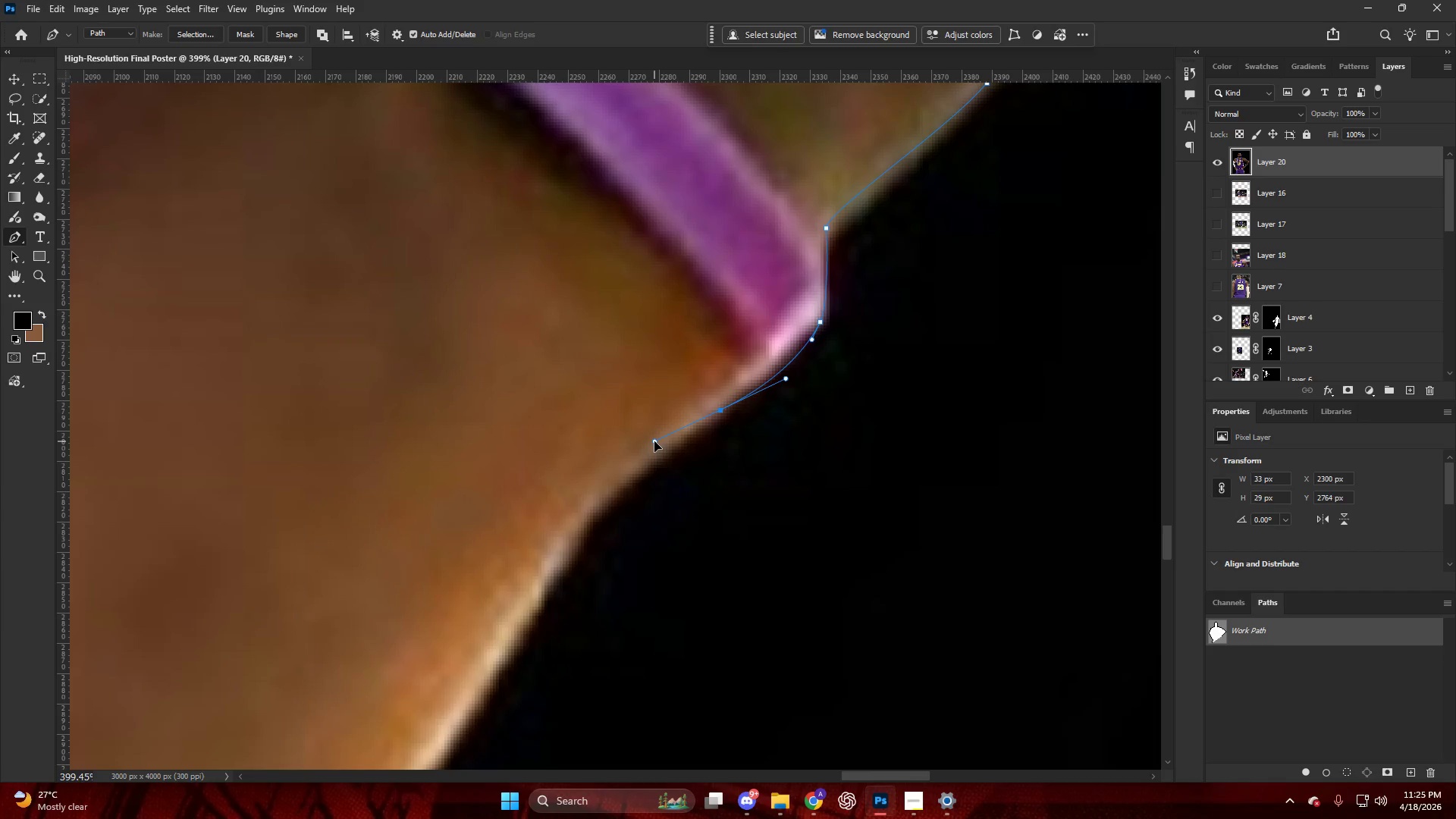 
scroll: coordinate [675, 441], scroll_direction: up, amount: 7.0
 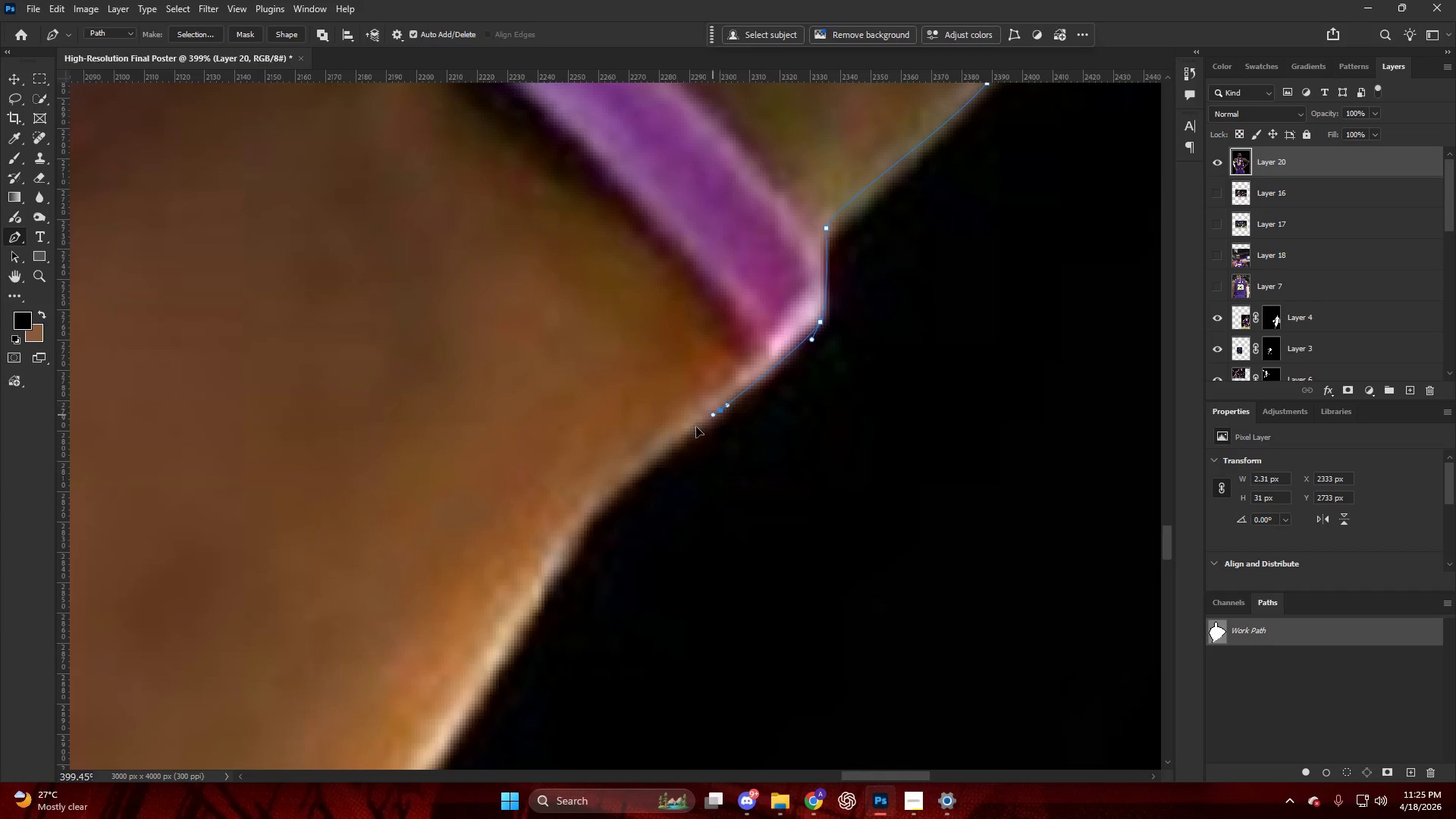 
left_click_drag(start_coordinate=[654, 444], to_coordinate=[654, 449])
 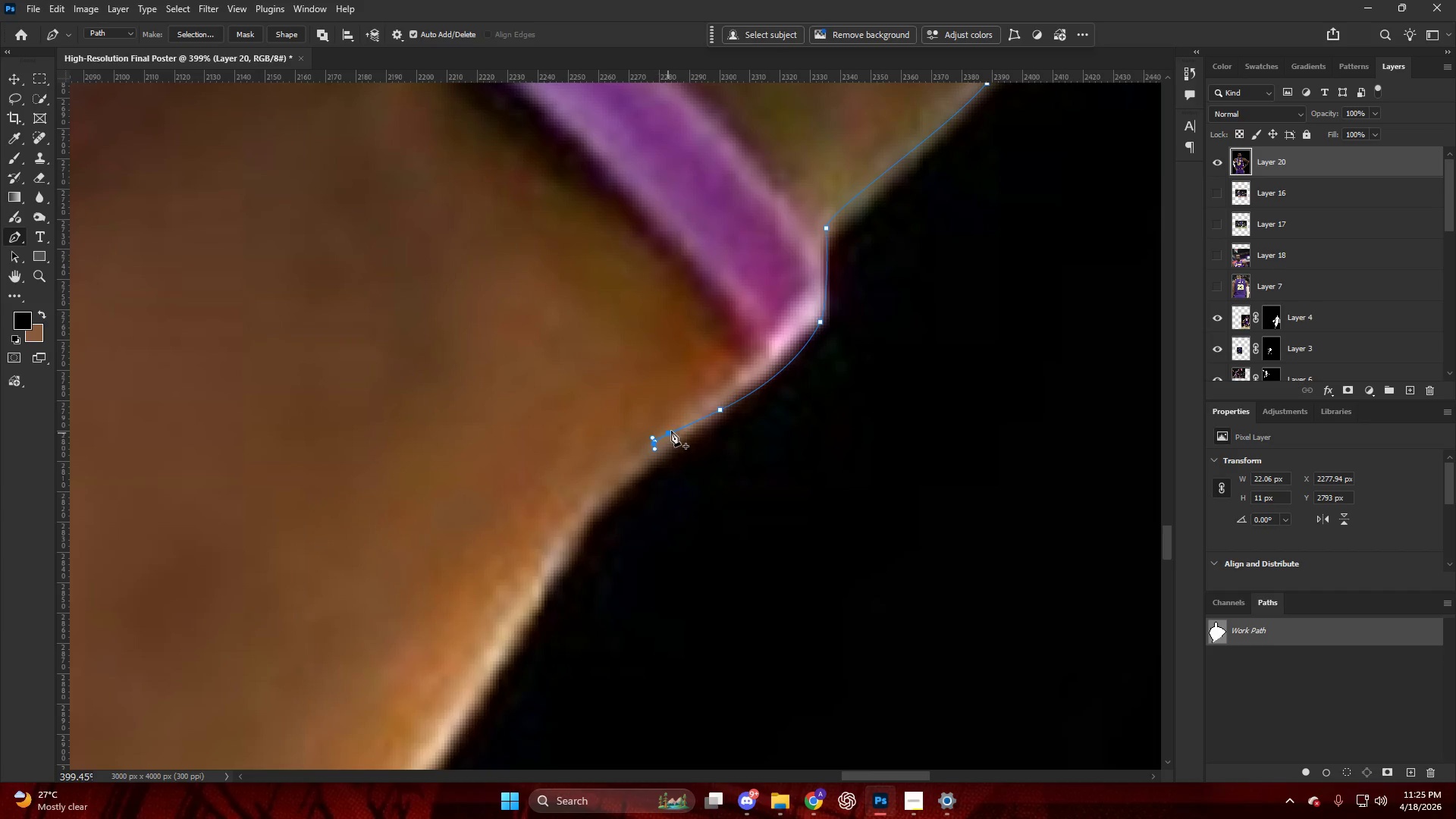 
key(Control+Z)
 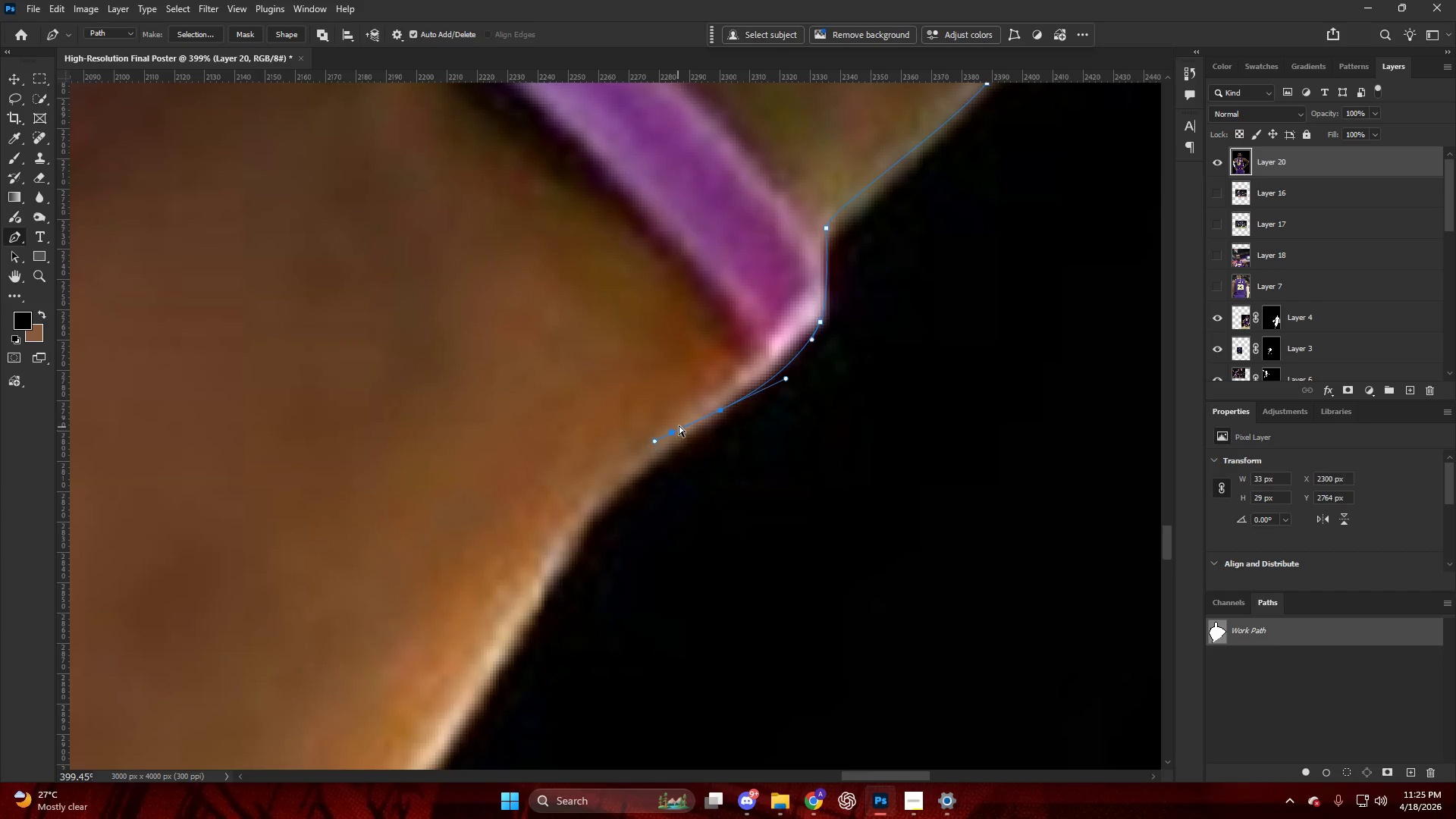 
key(Control+Z)
 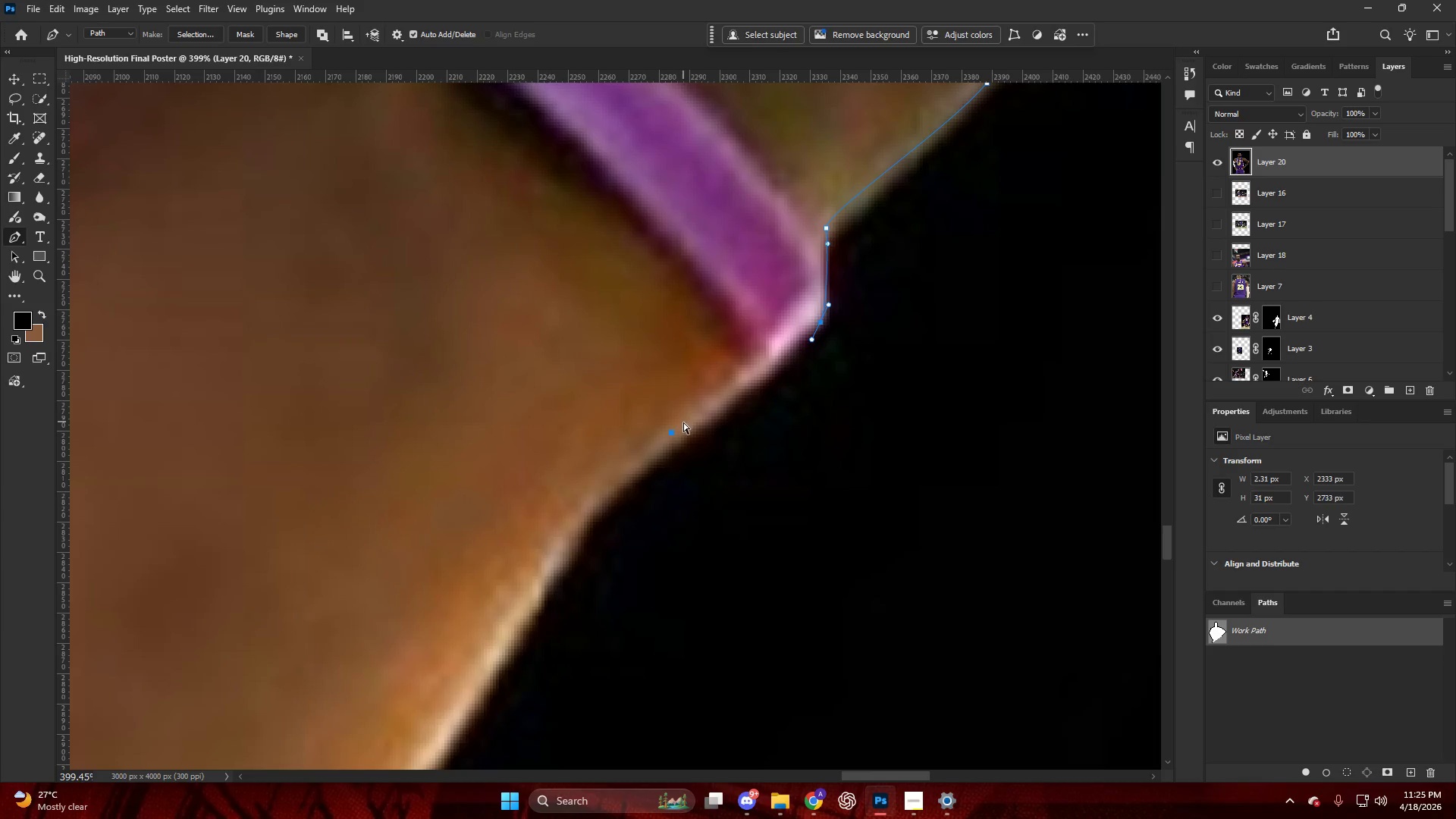 
left_click_drag(start_coordinate=[678, 435], to_coordinate=[632, 468])
 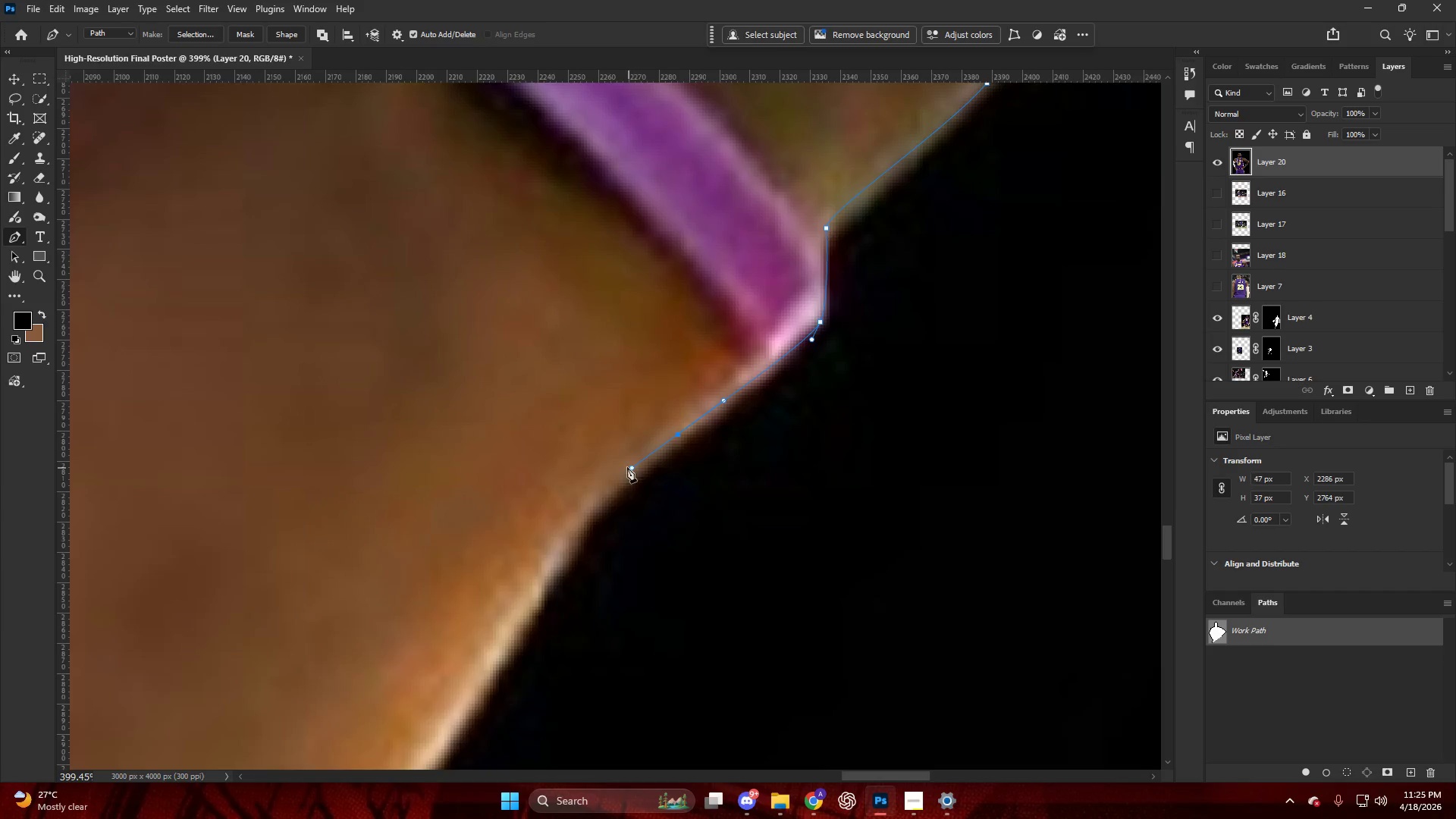 
hold_key(key=AltLeft, duration=0.61)
 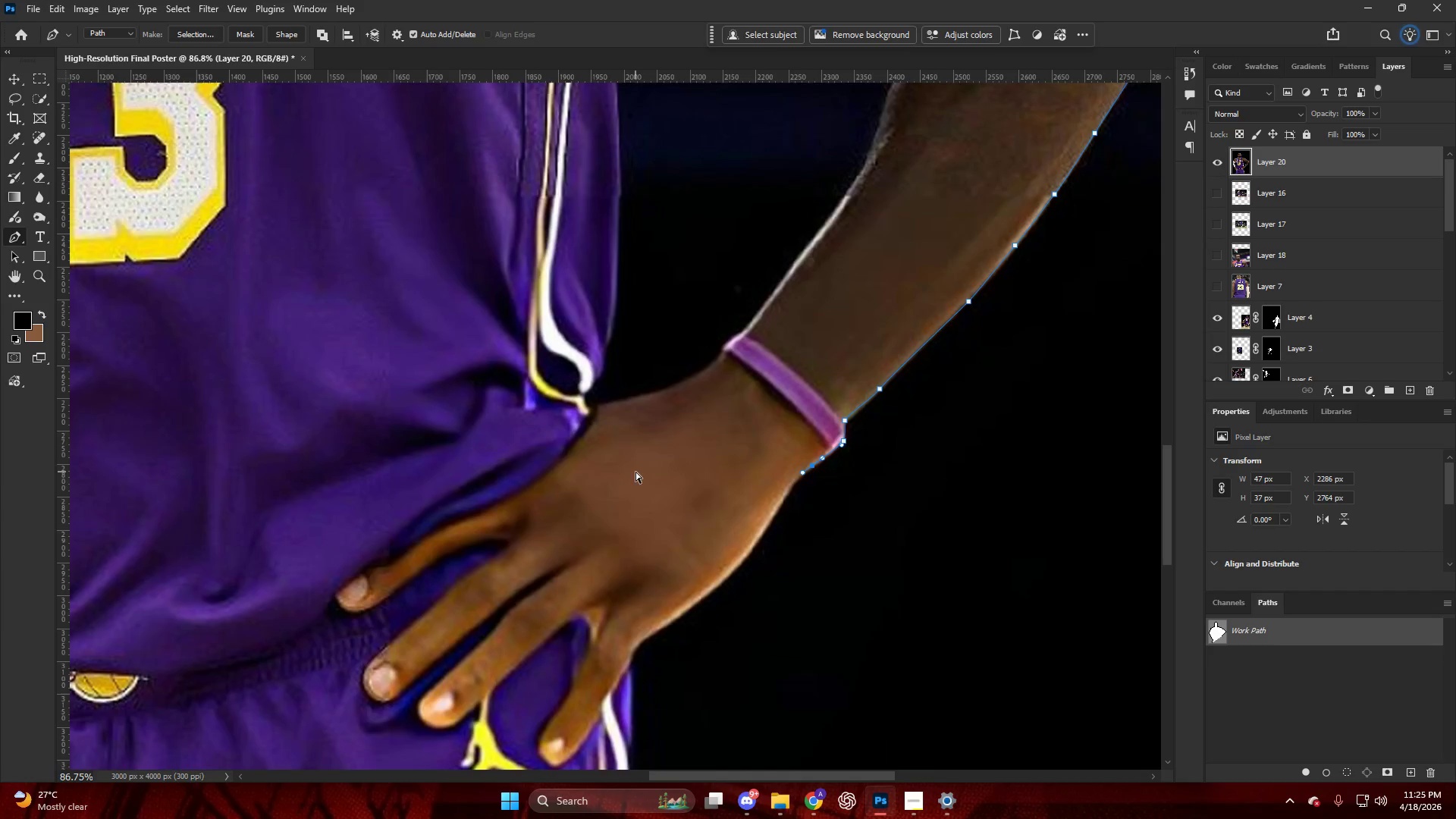 
hold_key(key=ControlLeft, duration=0.41)
 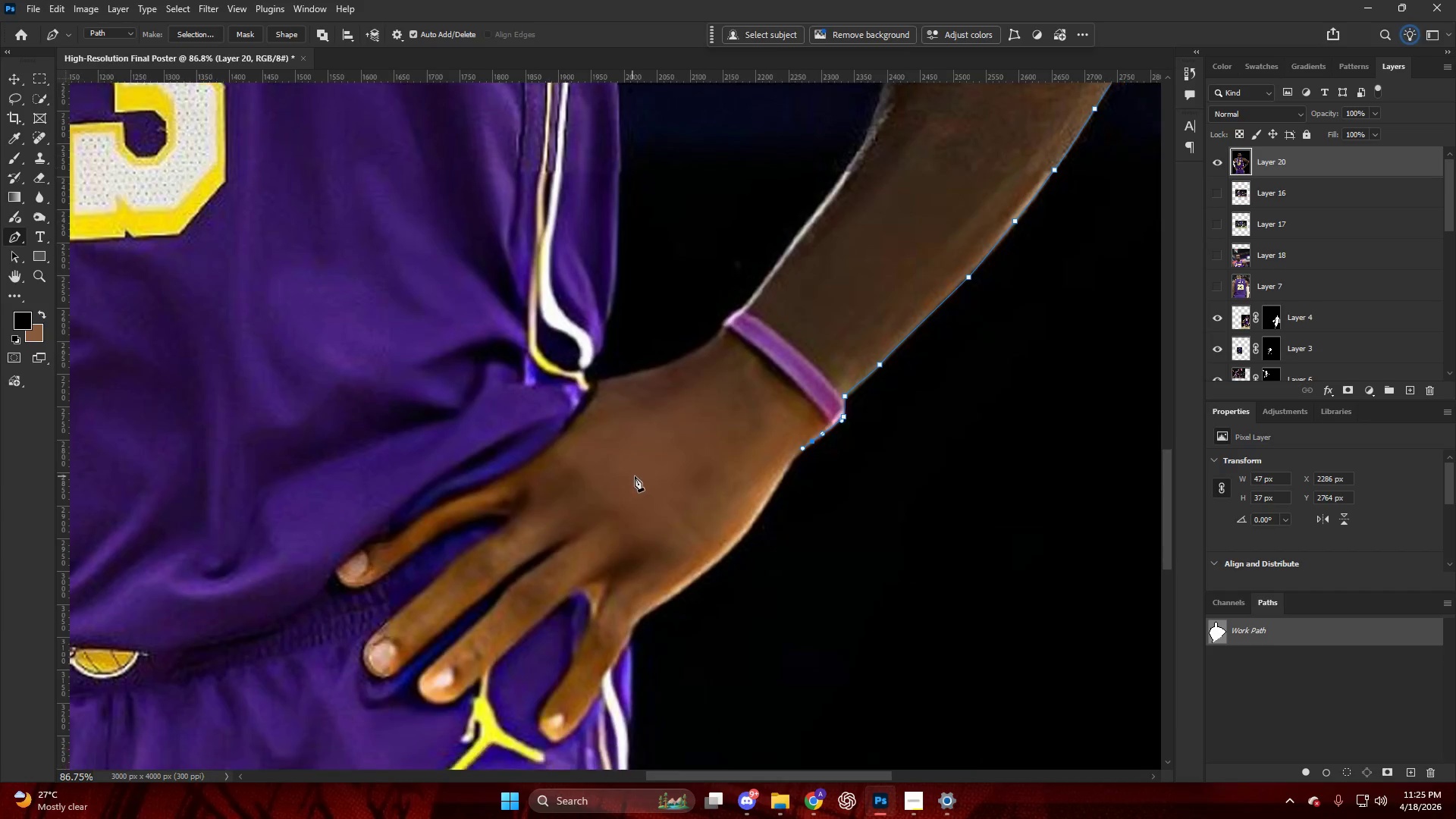 
hold_key(key=AltLeft, duration=0.59)
 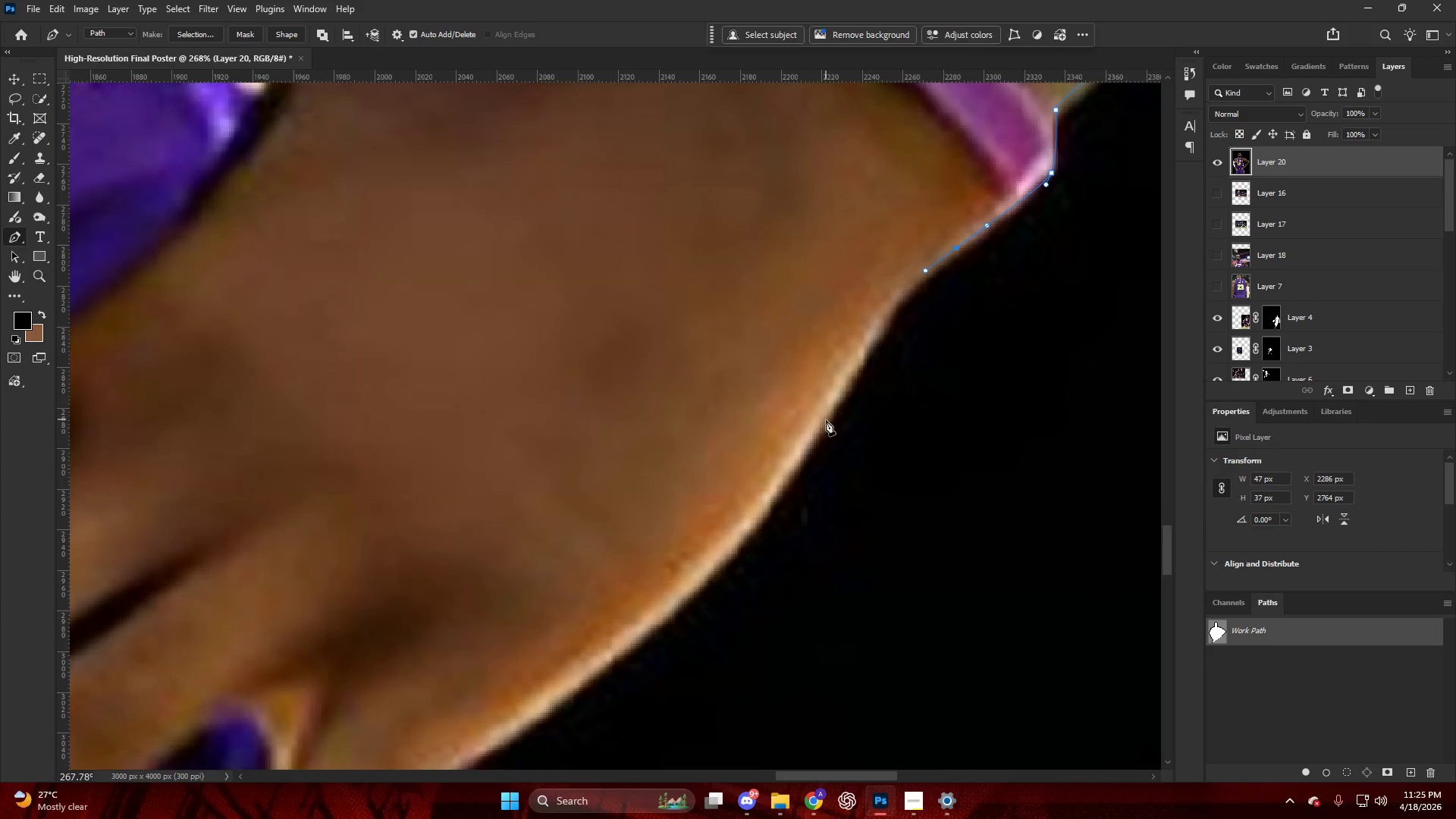 
left_click_drag(start_coordinate=[826, 421], to_coordinate=[780, 487])
 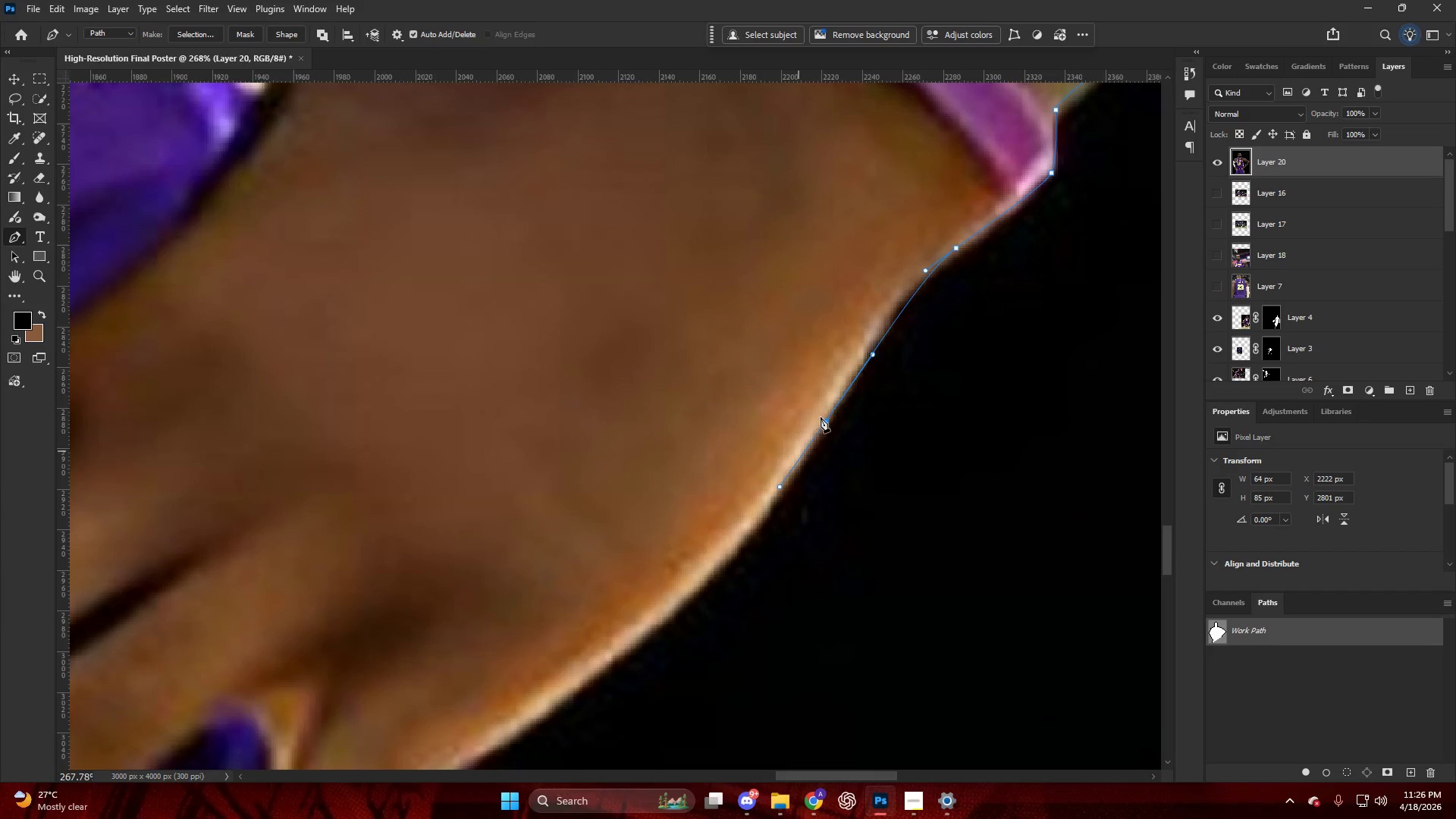 
scroll: coordinate [824, 413], scroll_direction: up, amount: 2.0
 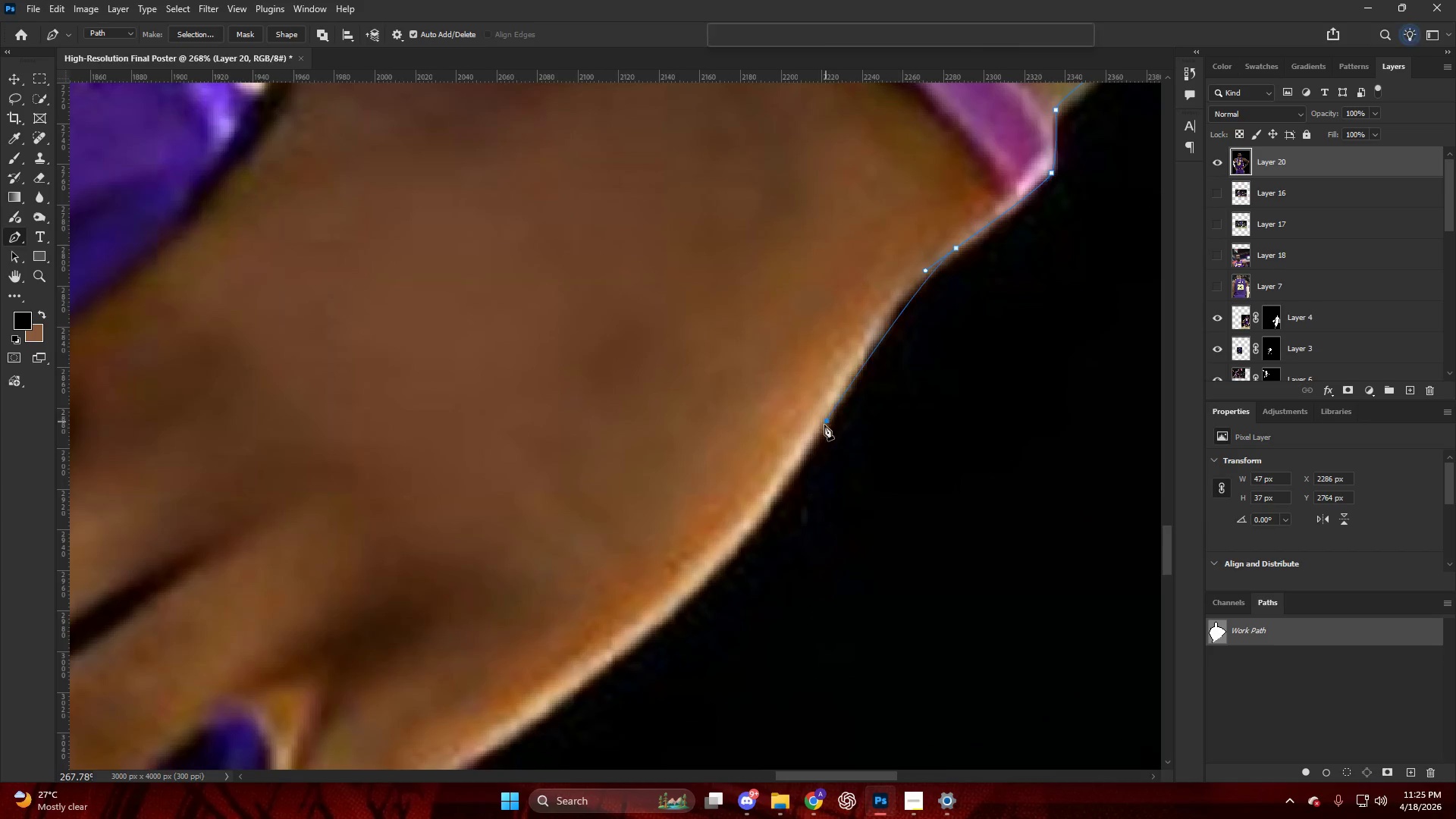 
key(Control+ControlLeft)
 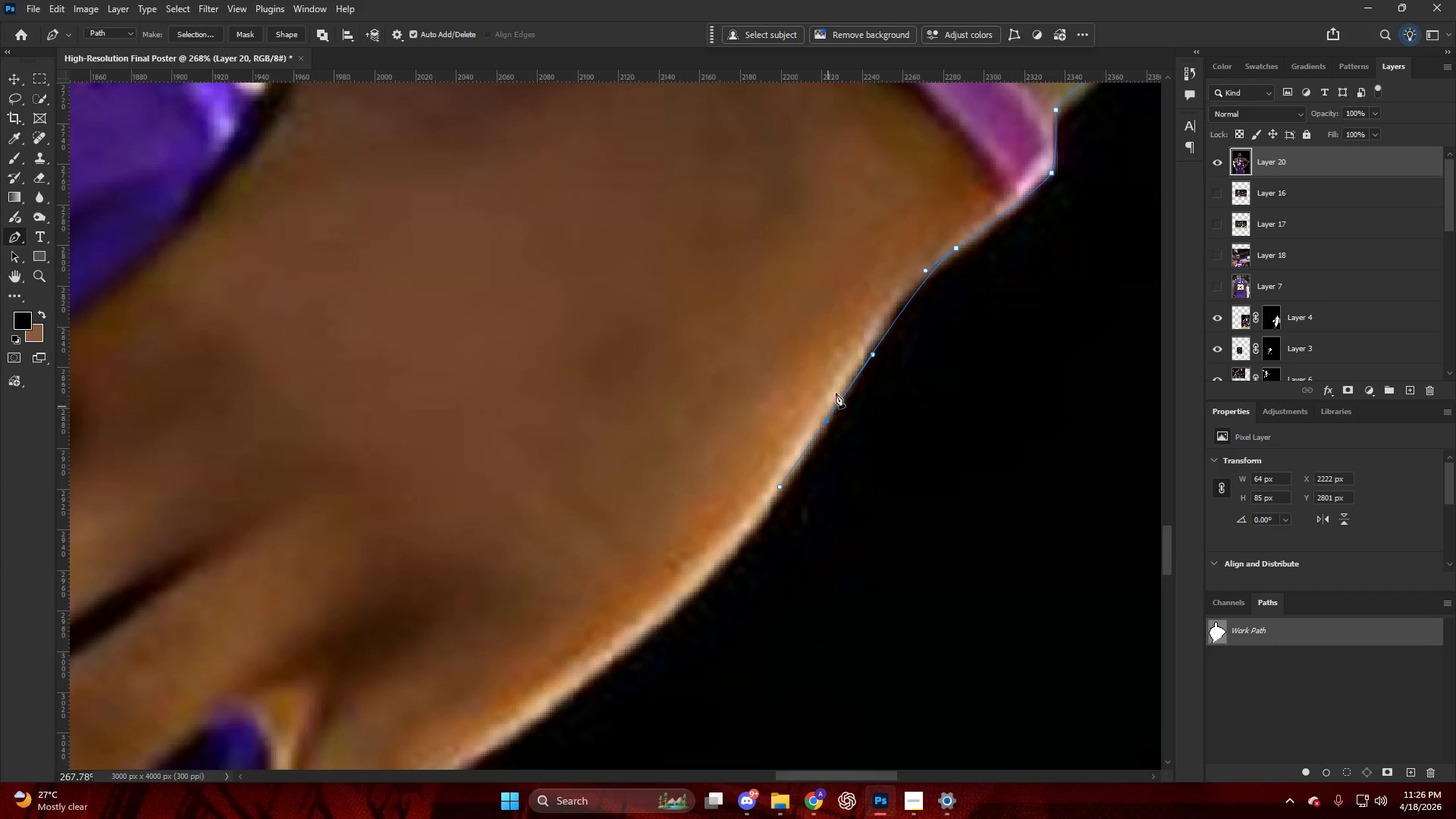 
key(Control+Z)
 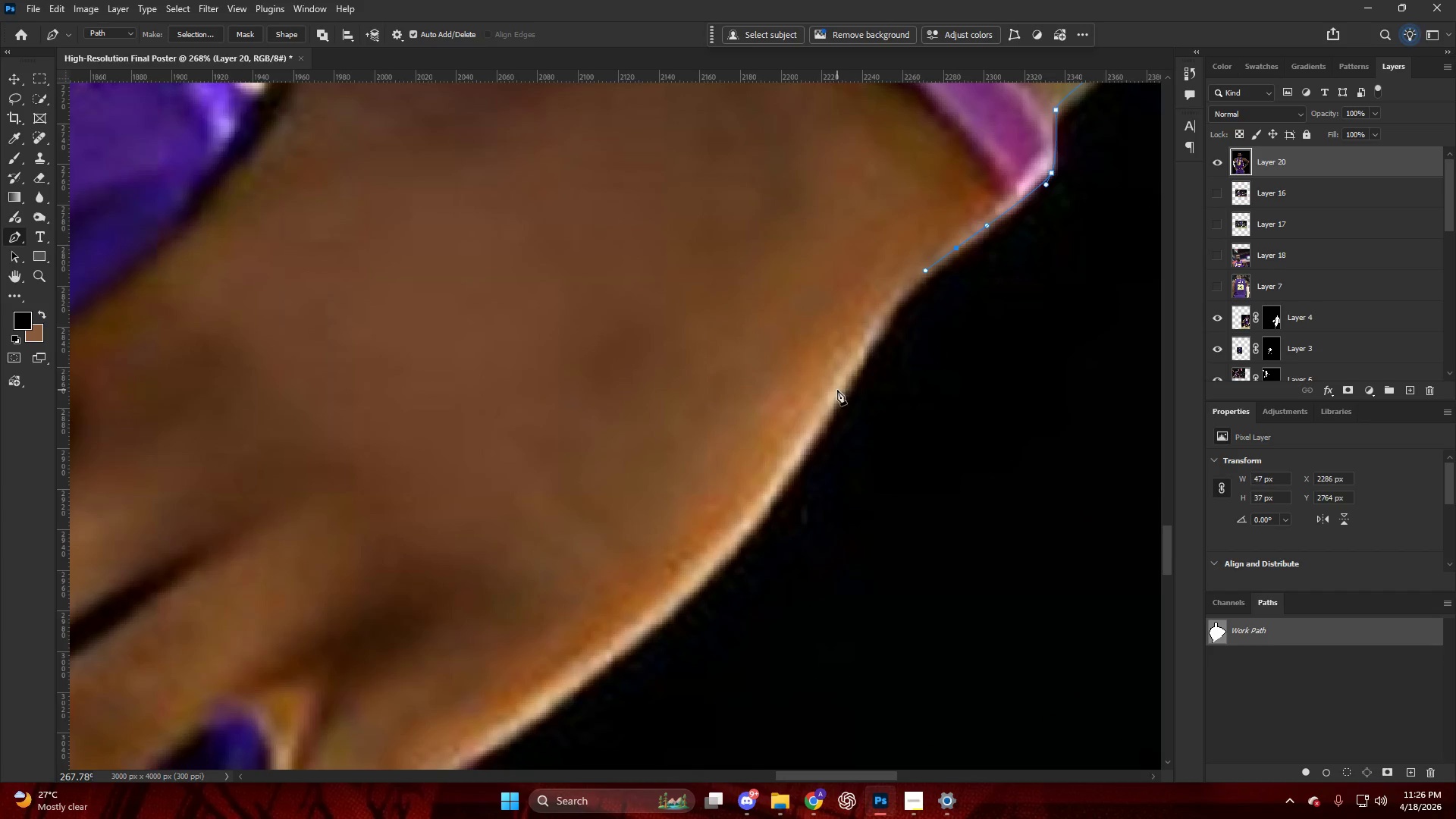 
left_click_drag(start_coordinate=[837, 391], to_coordinate=[811, 441])
 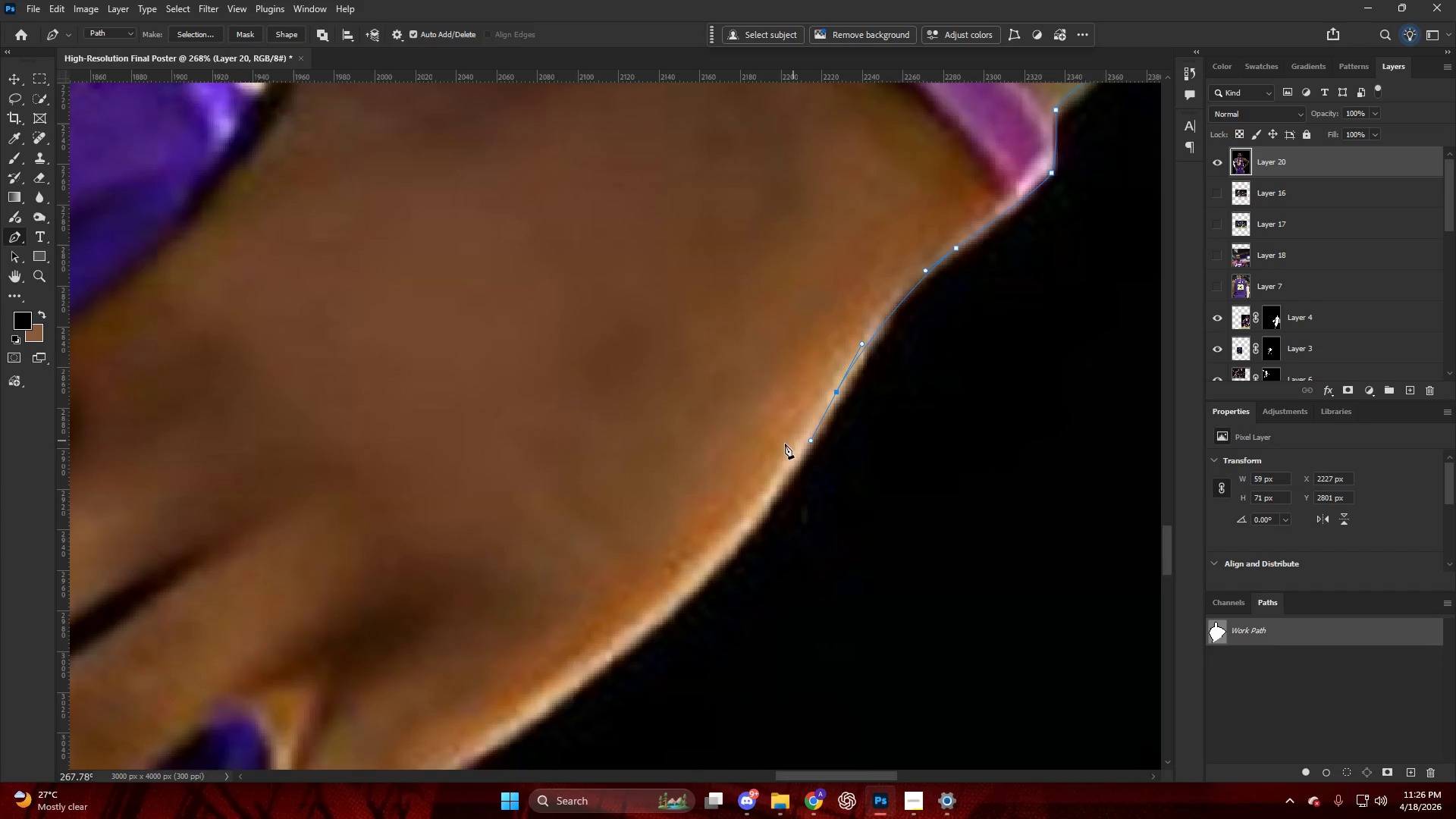 
scroll: coordinate [736, 473], scroll_direction: down, amount: 7.0
 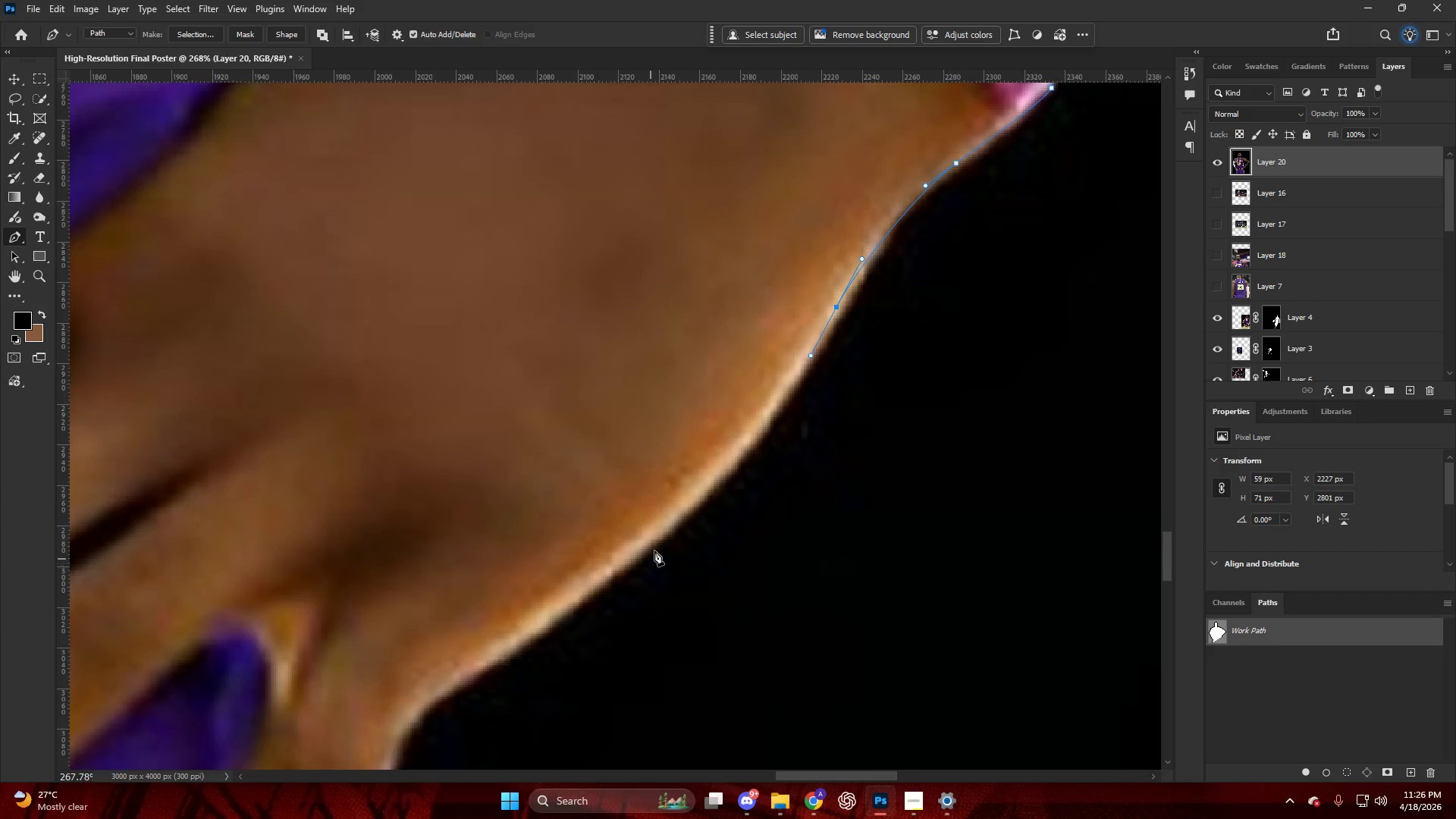 
left_click_drag(start_coordinate=[657, 531], to_coordinate=[531, 641])
 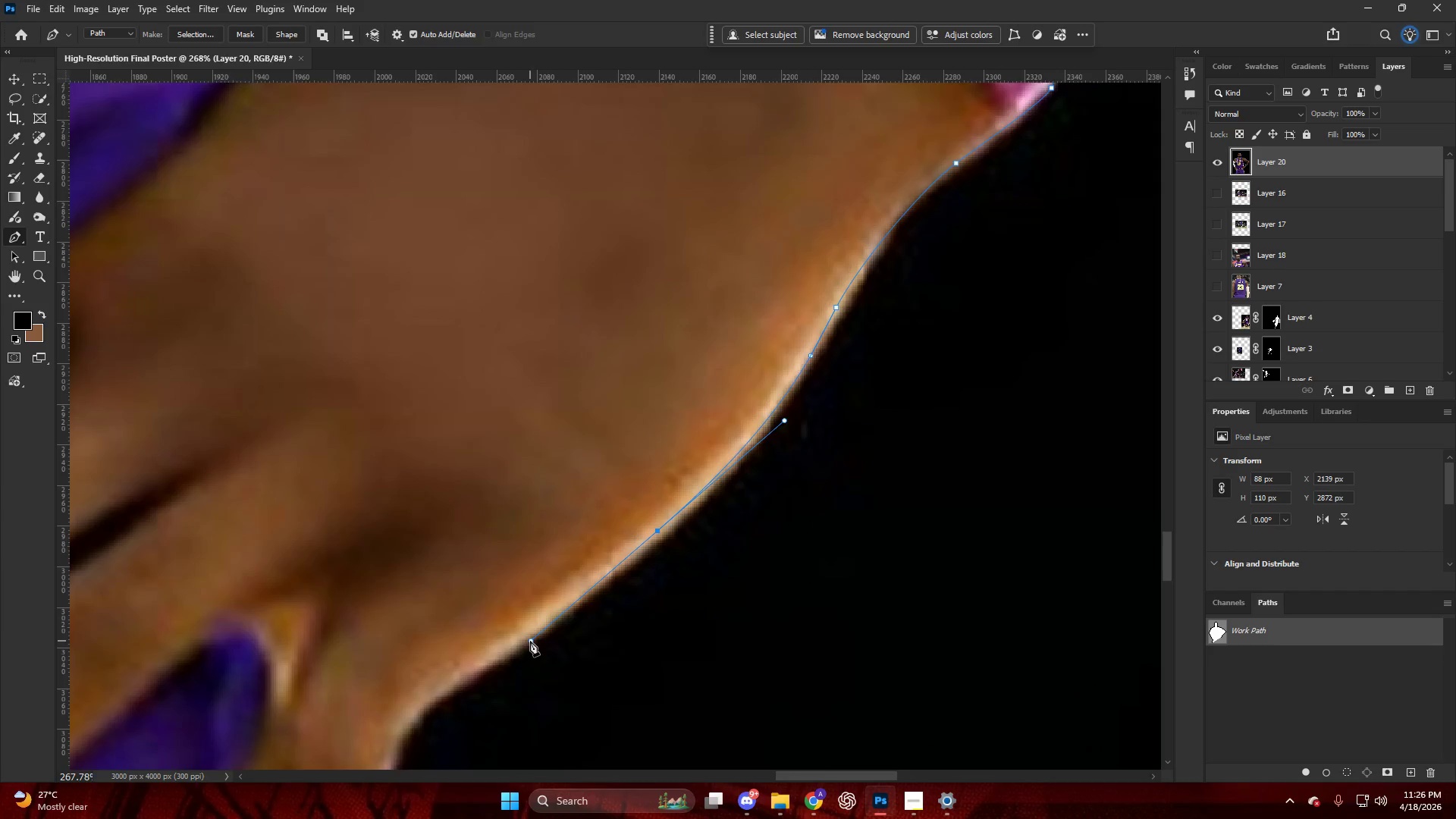 
scroll: coordinate [410, 604], scroll_direction: down, amount: 20.0
 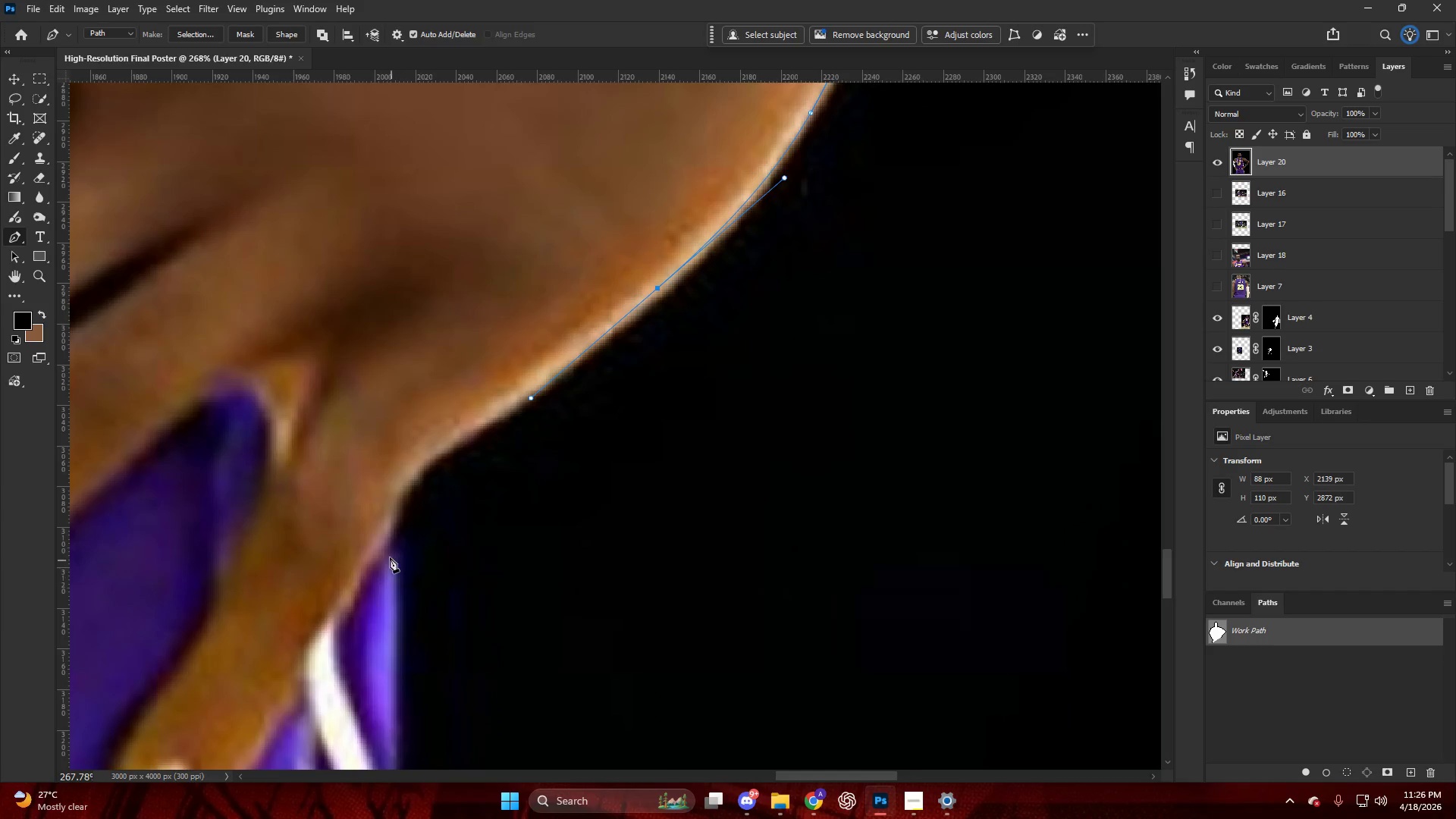 
left_click_drag(start_coordinate=[389, 557], to_coordinate=[391, 664])
 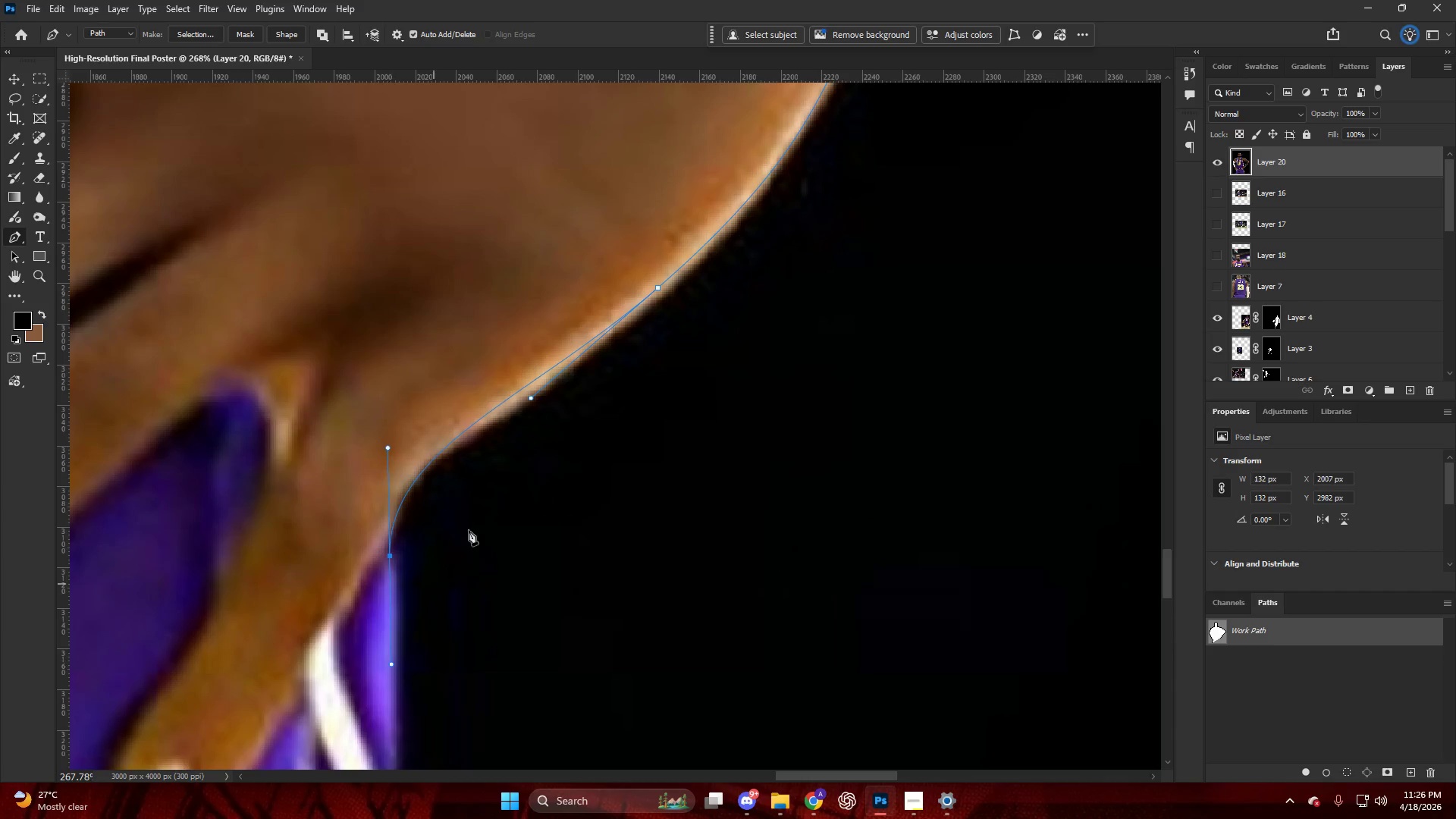 
key(Control+ControlLeft)
 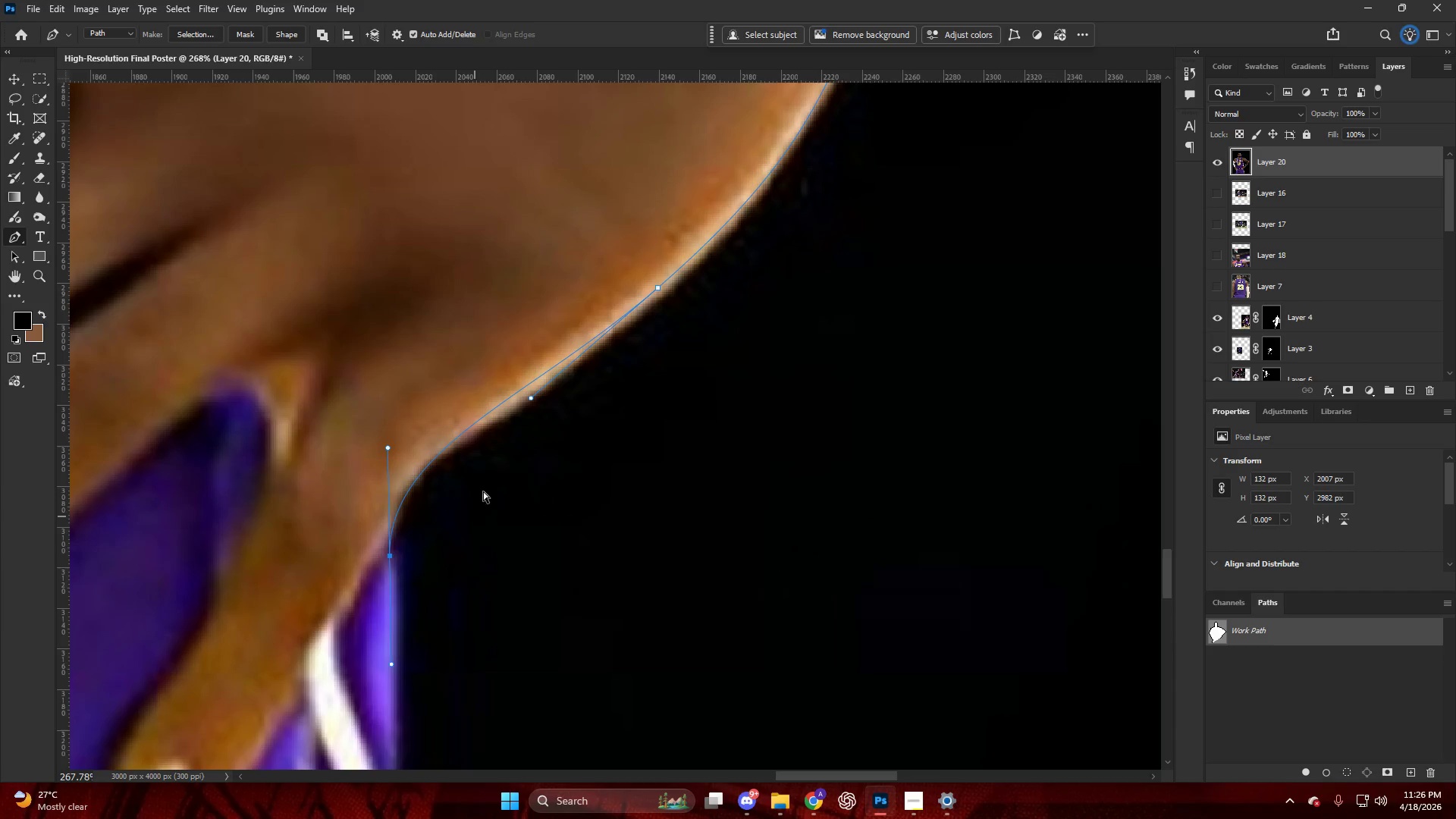 
key(Control+Z)
 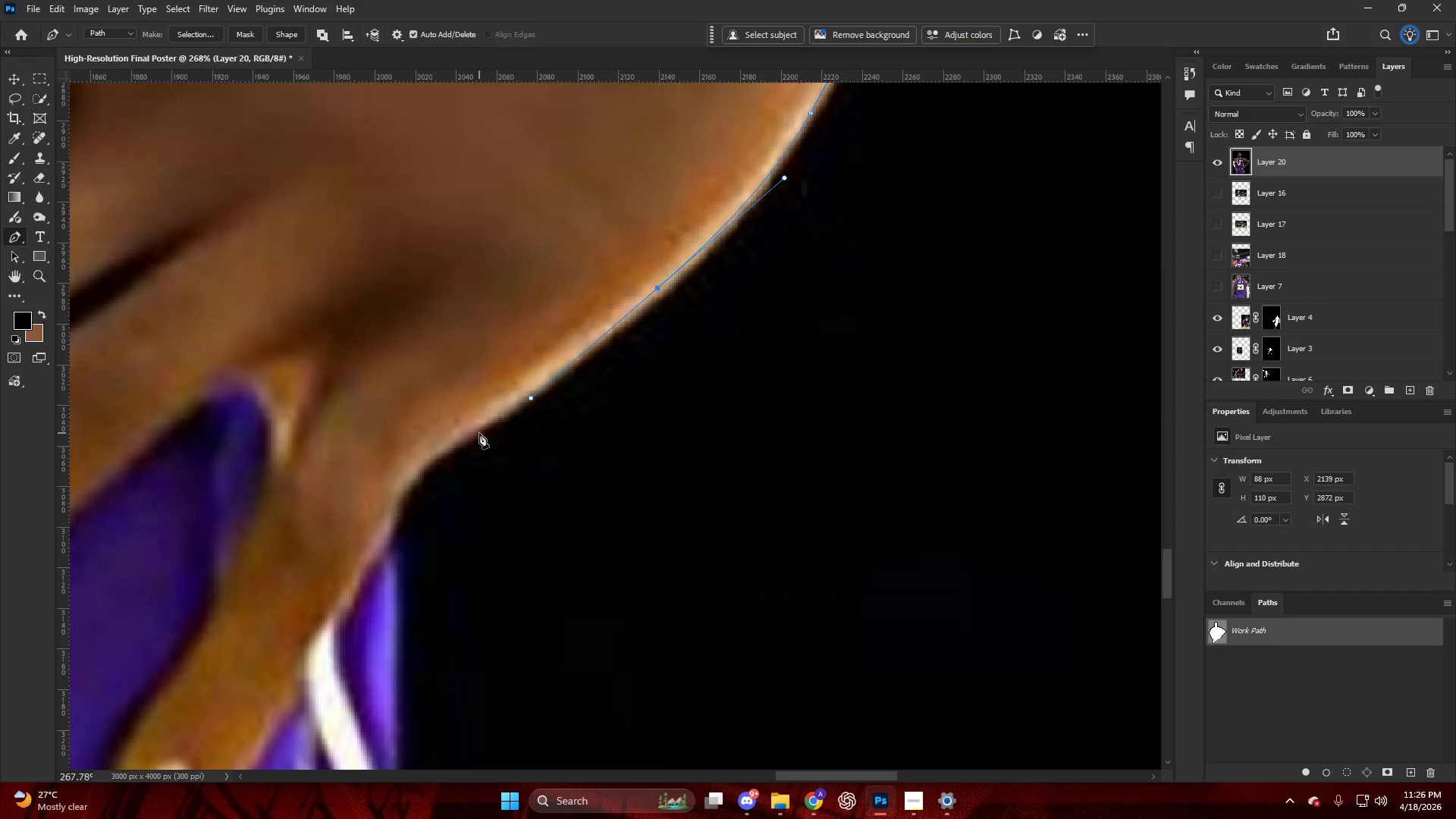 
left_click_drag(start_coordinate=[479, 433], to_coordinate=[445, 457])
 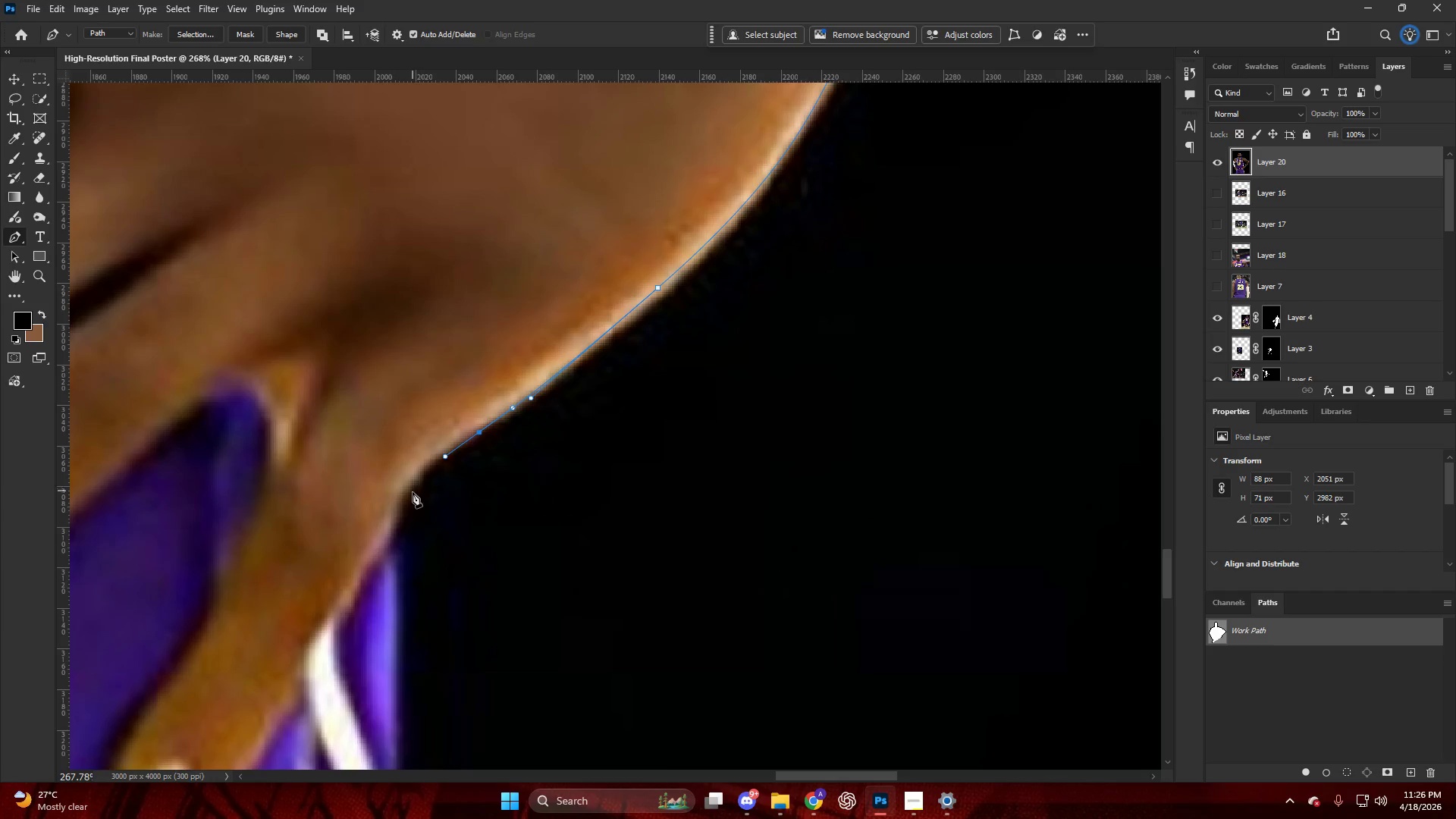 
left_click_drag(start_coordinate=[410, 497], to_coordinate=[399, 551])
 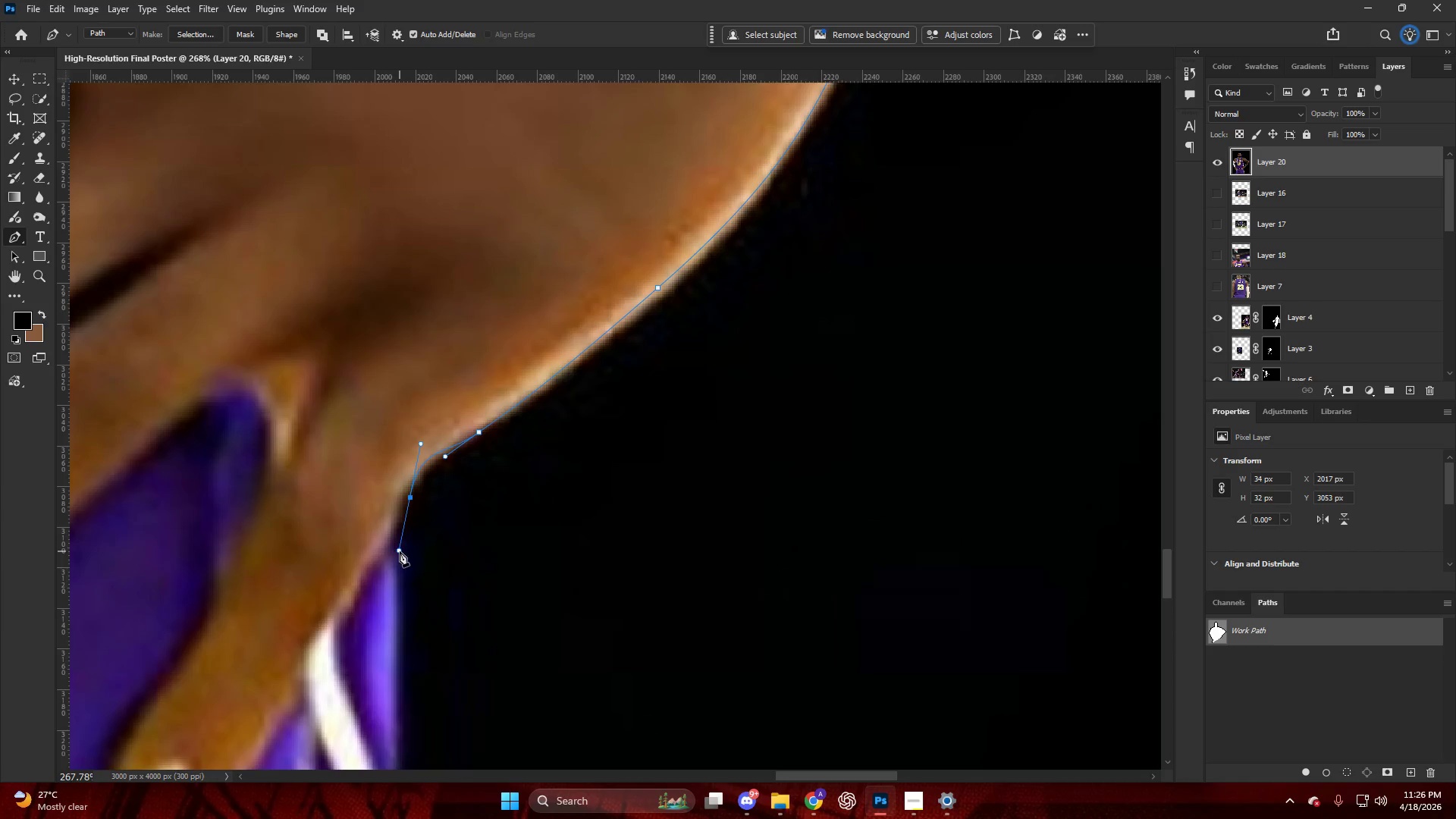 
left_click_drag(start_coordinate=[396, 554], to_coordinate=[399, 649])
 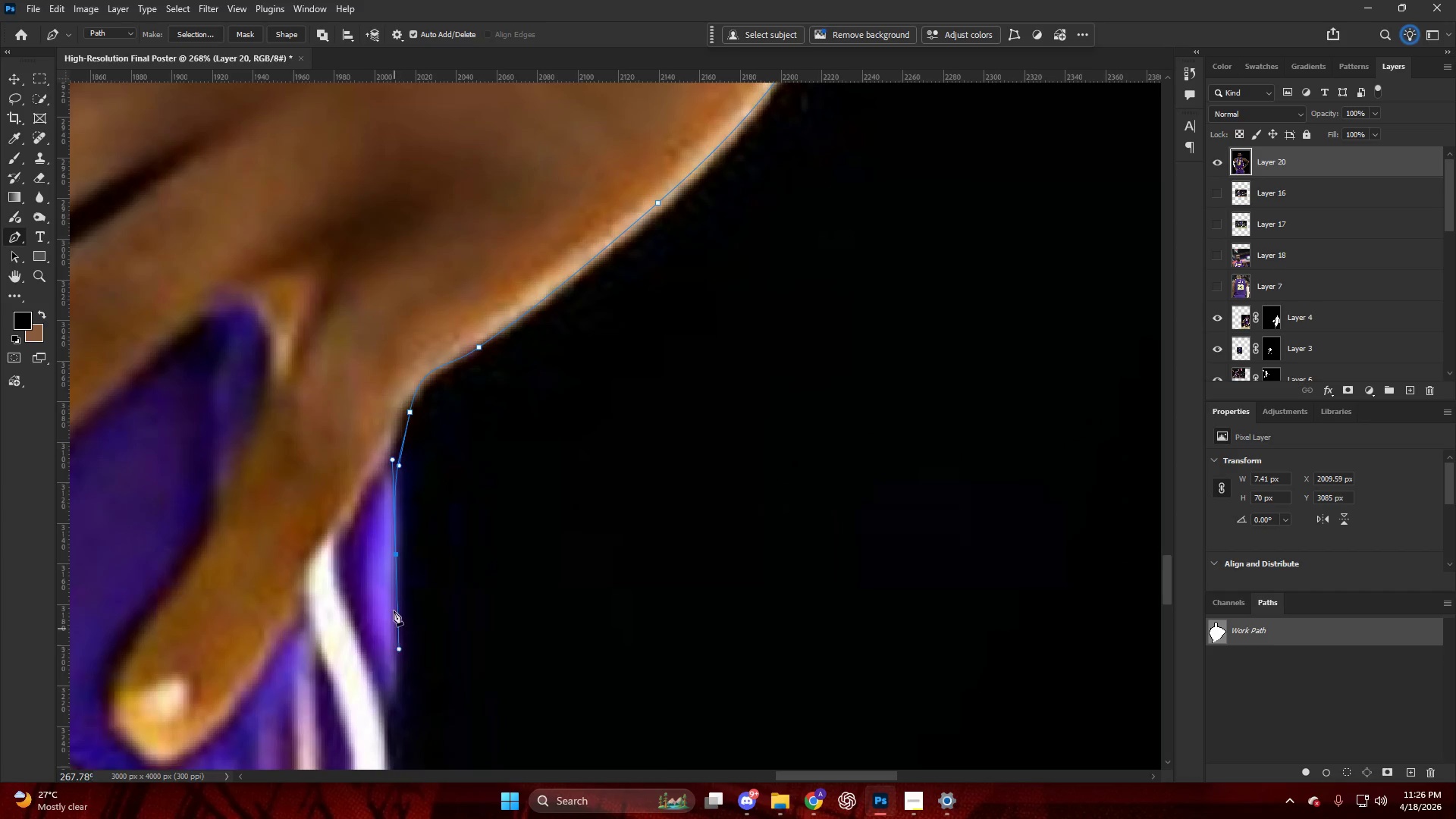 
scroll: coordinate [400, 556], scroll_direction: down, amount: 7.0
 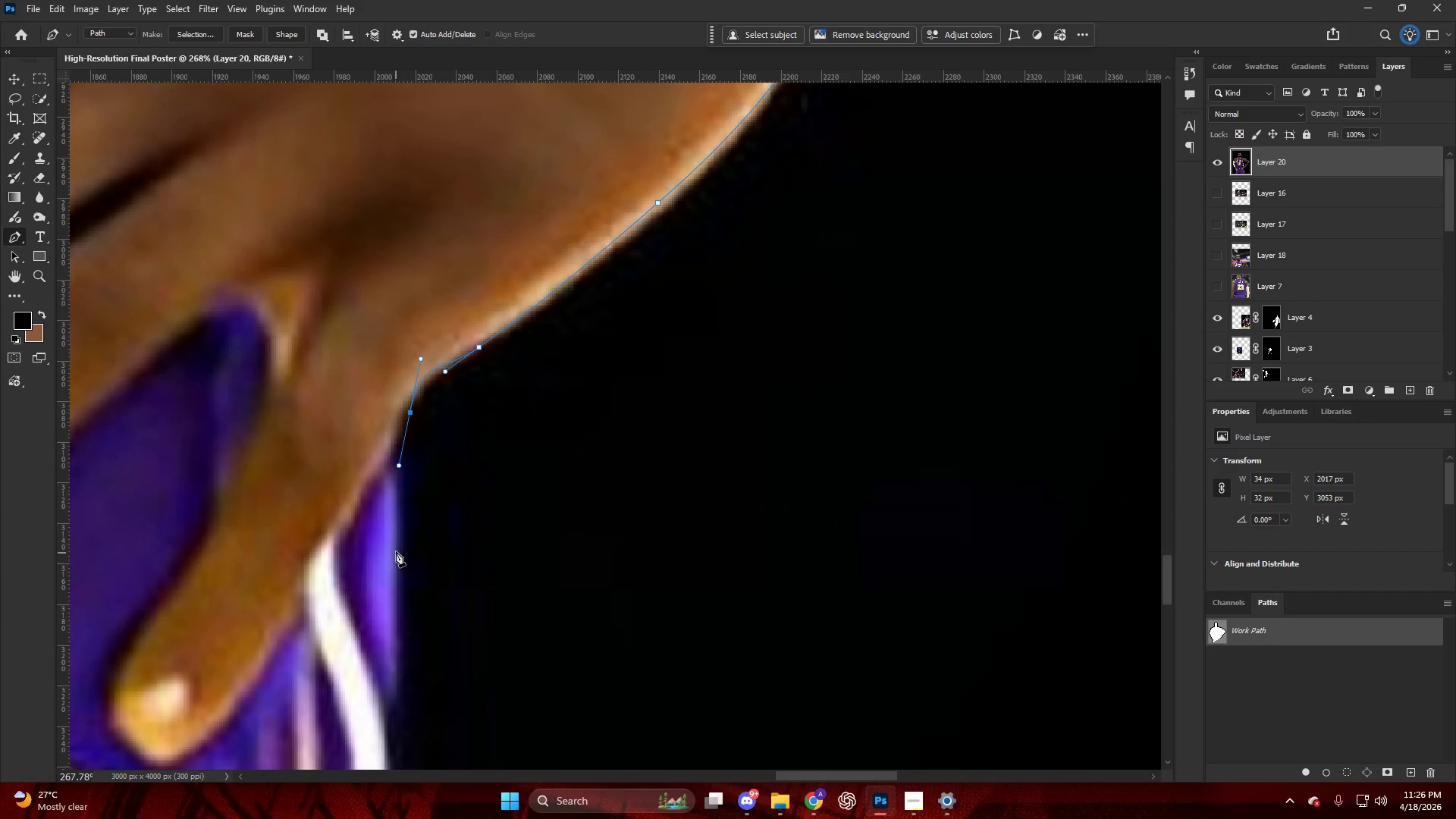 
hold_key(key=AltLeft, duration=0.73)
hold_key(key=AltLeft, duration=0.8)
scroll: coordinate [453, 351], scroll_direction: down, amount: 5.0
 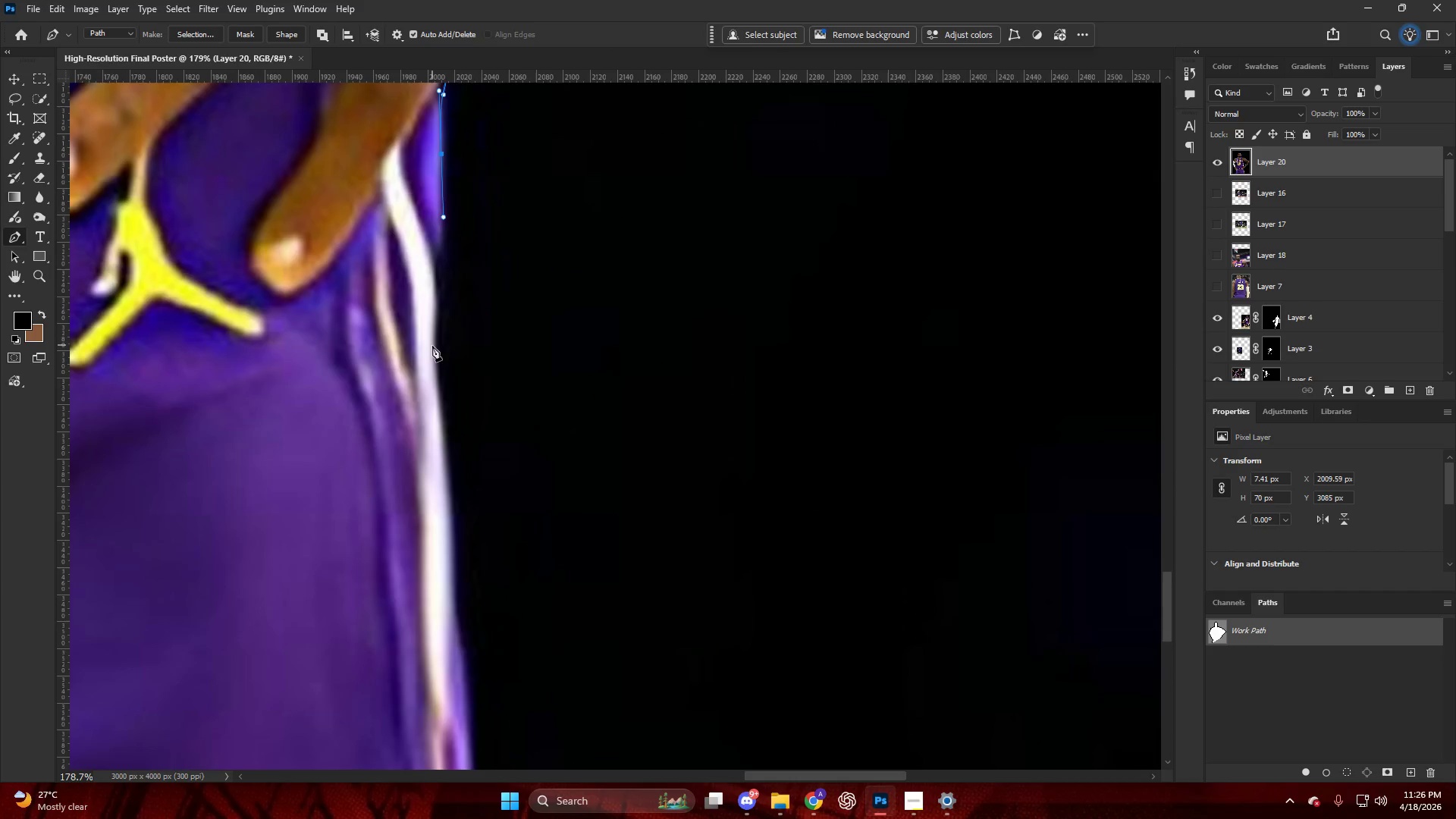 
left_click_drag(start_coordinate=[435, 353], to_coordinate=[439, 394])
 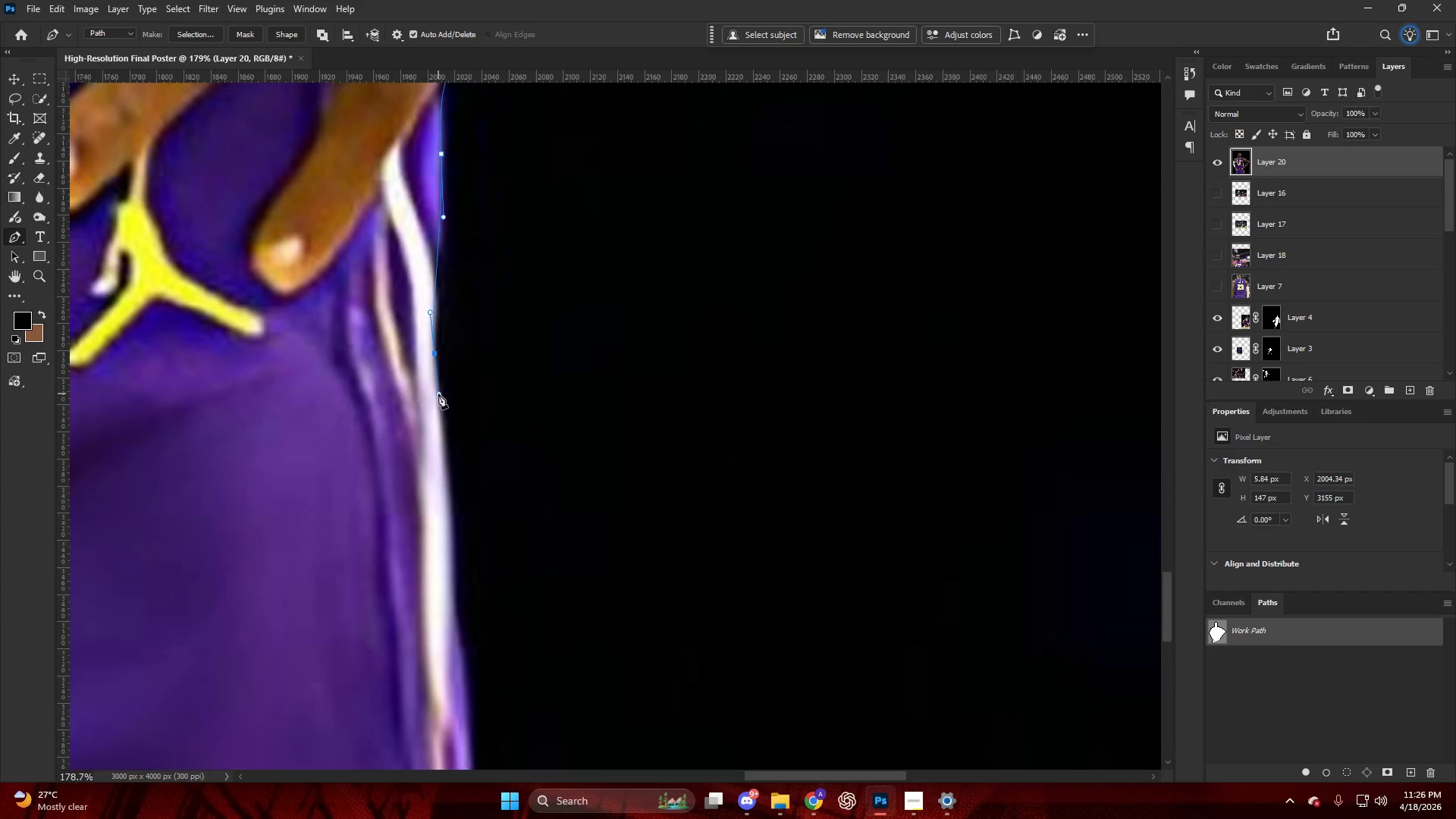 
scroll: coordinate [438, 404], scroll_direction: down, amount: 7.0
 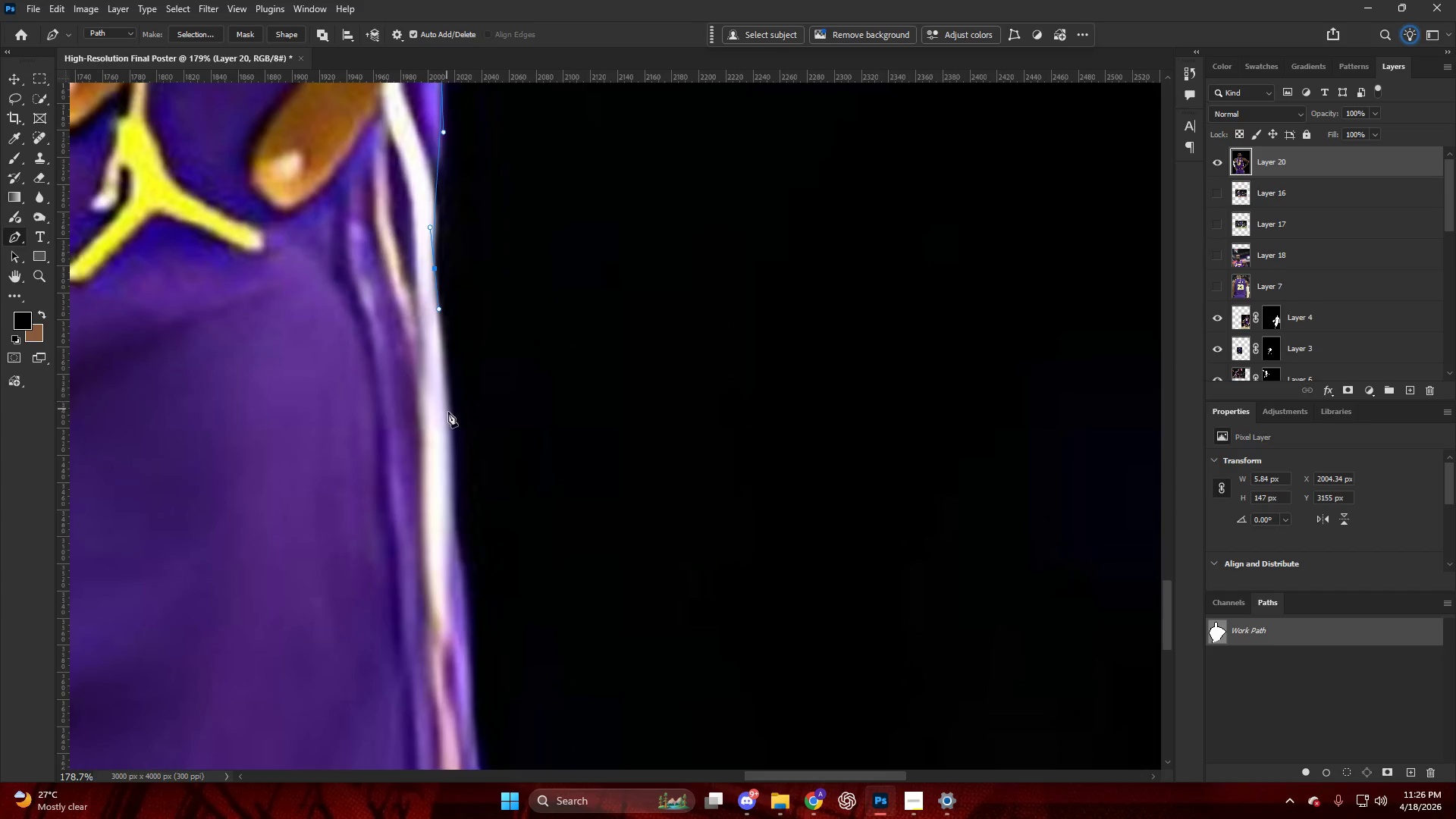 
left_click_drag(start_coordinate=[450, 419], to_coordinate=[449, 440])
 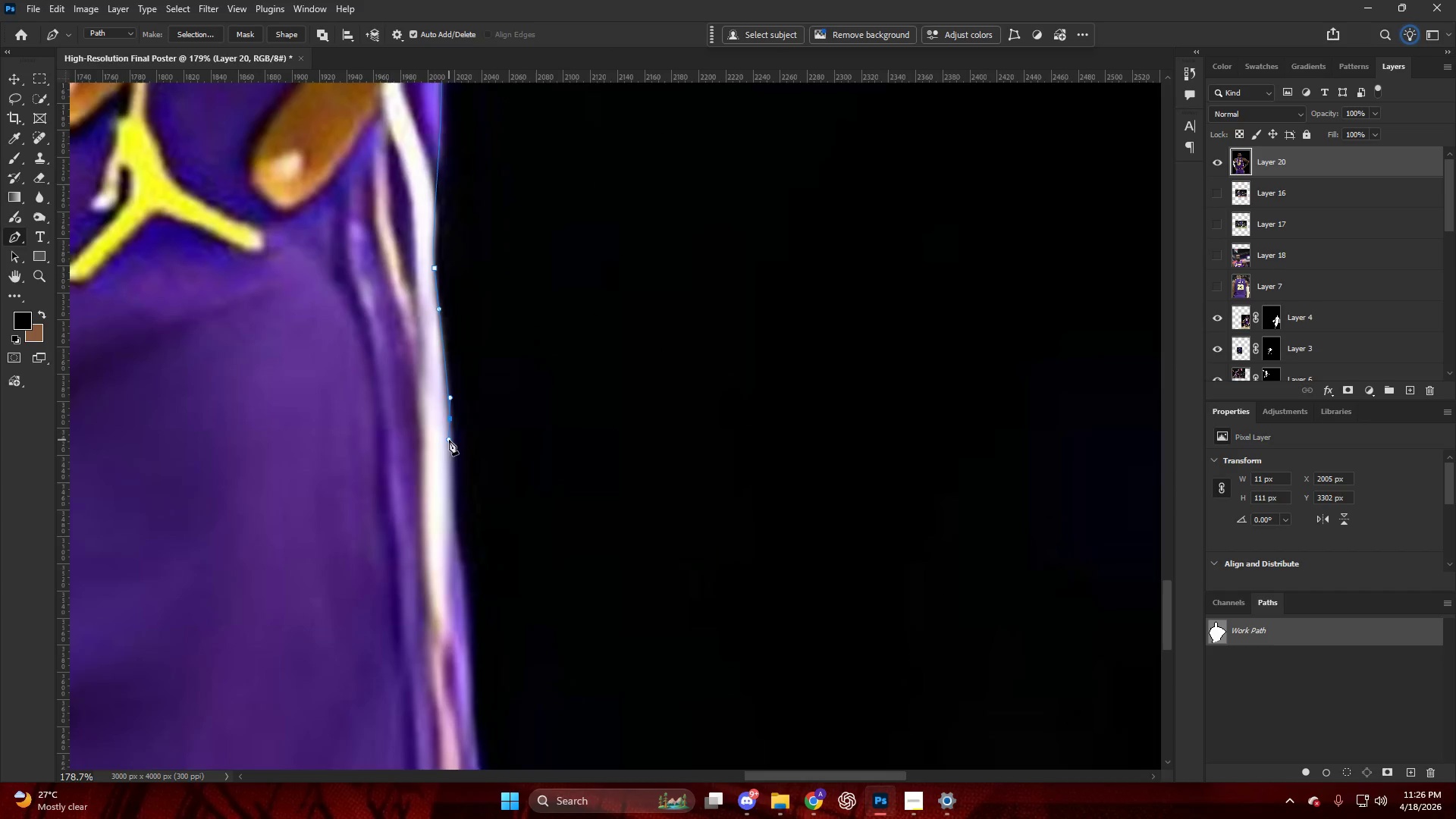 
left_click_drag(start_coordinate=[455, 450], to_coordinate=[459, 467])
 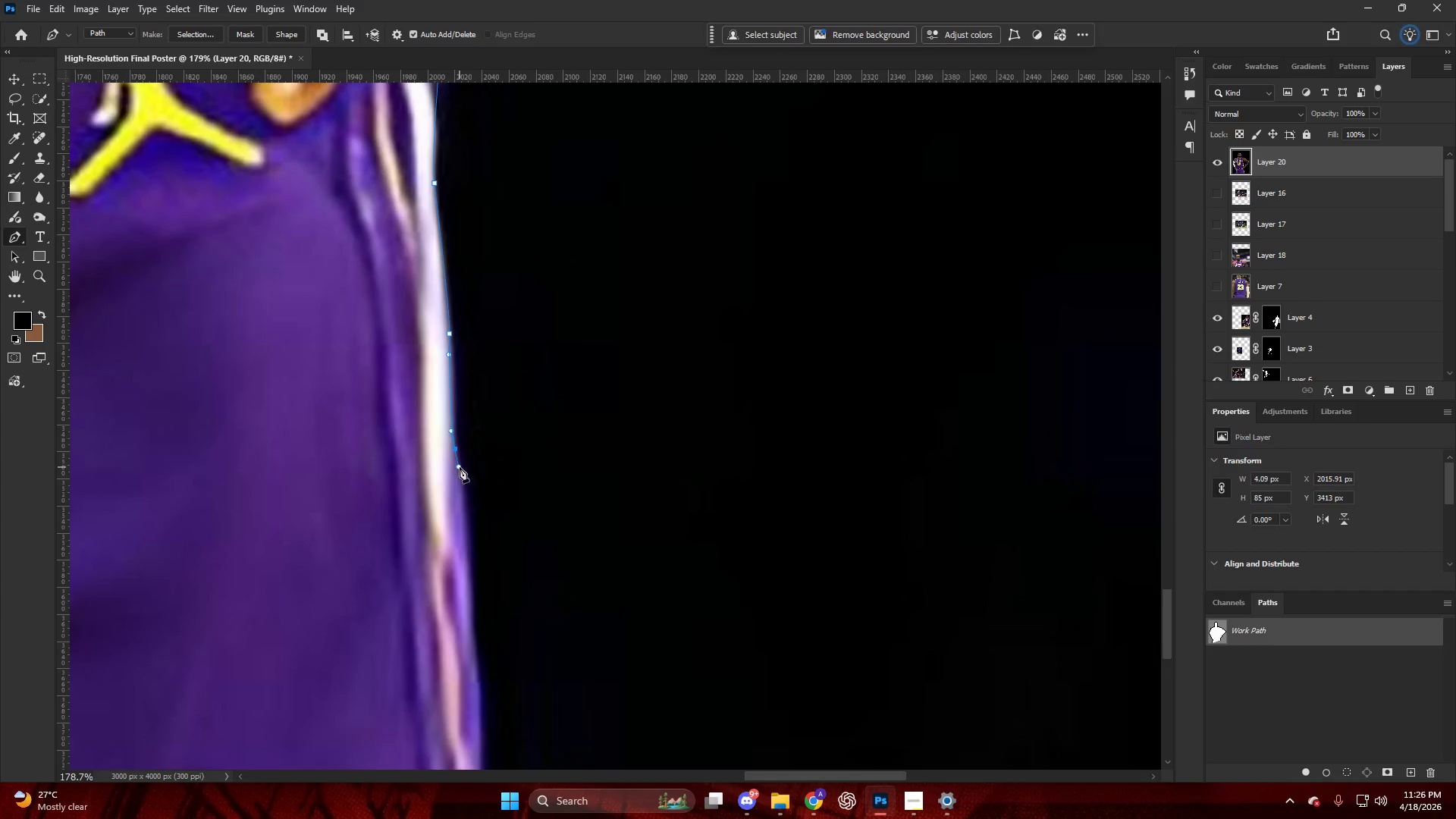 
scroll: coordinate [459, 479], scroll_direction: down, amount: 14.0
 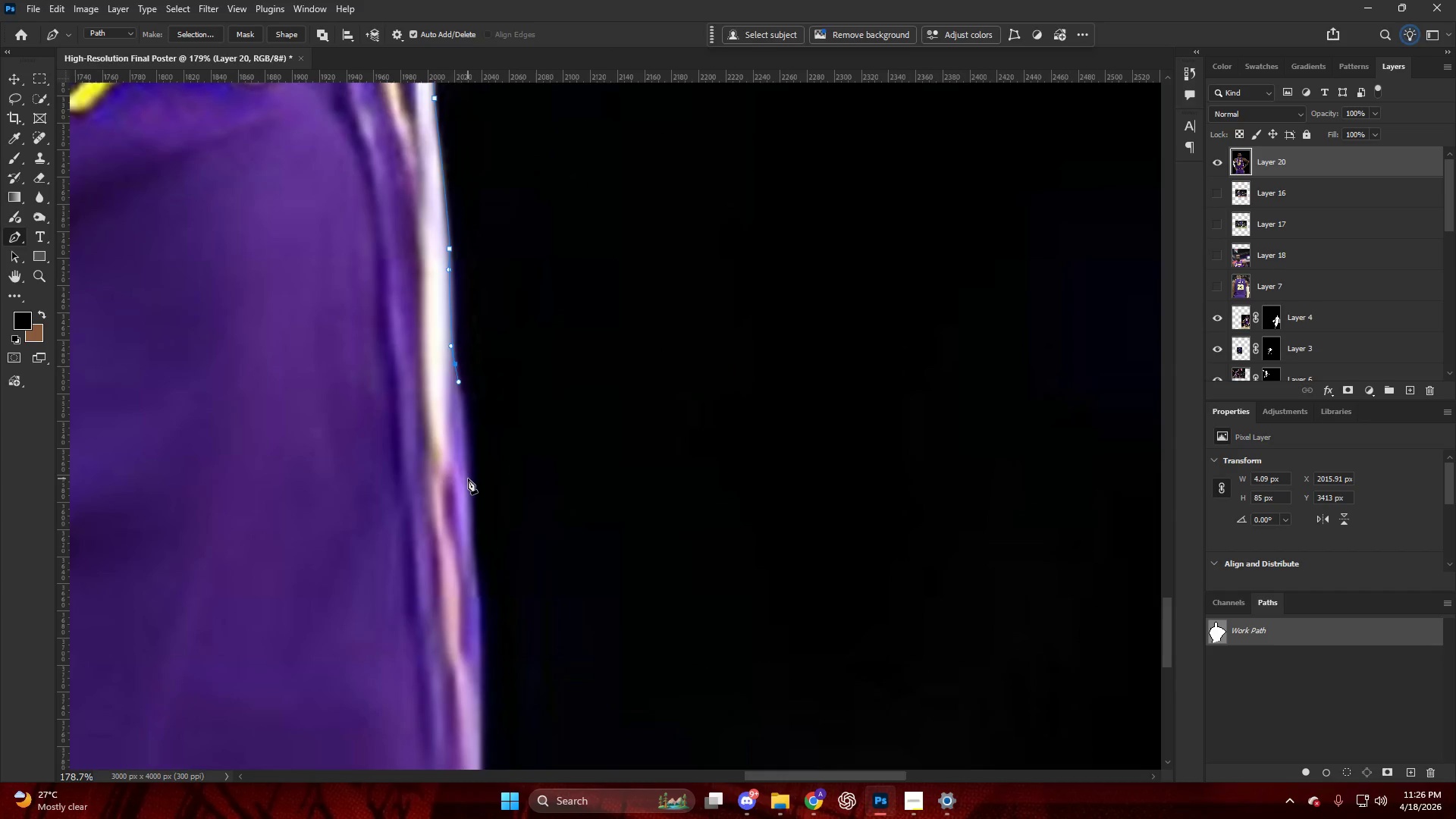 
left_click_drag(start_coordinate=[468, 479], to_coordinate=[471, 525])
 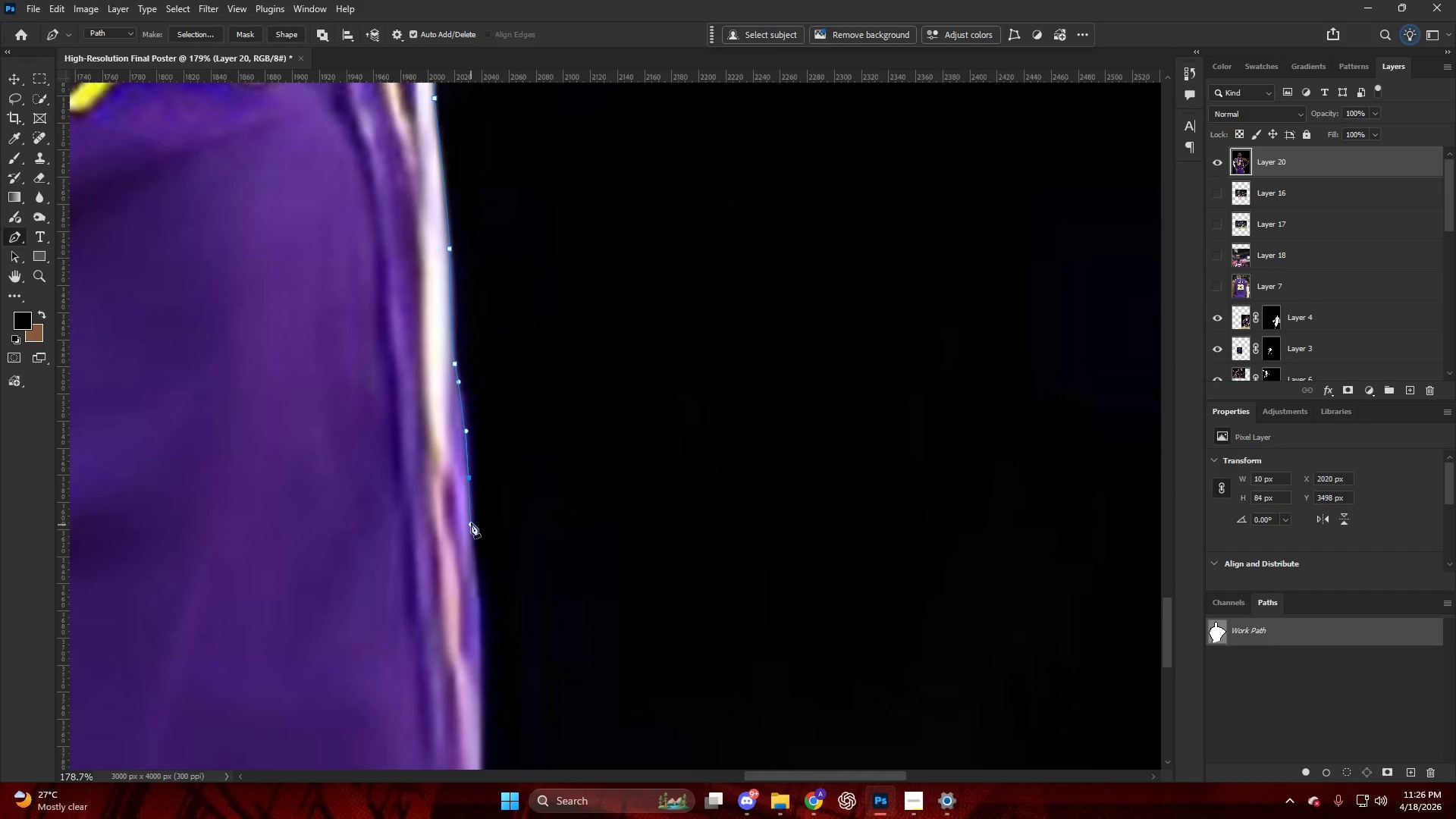 
left_click_drag(start_coordinate=[481, 509], to_coordinate=[481, 534])
 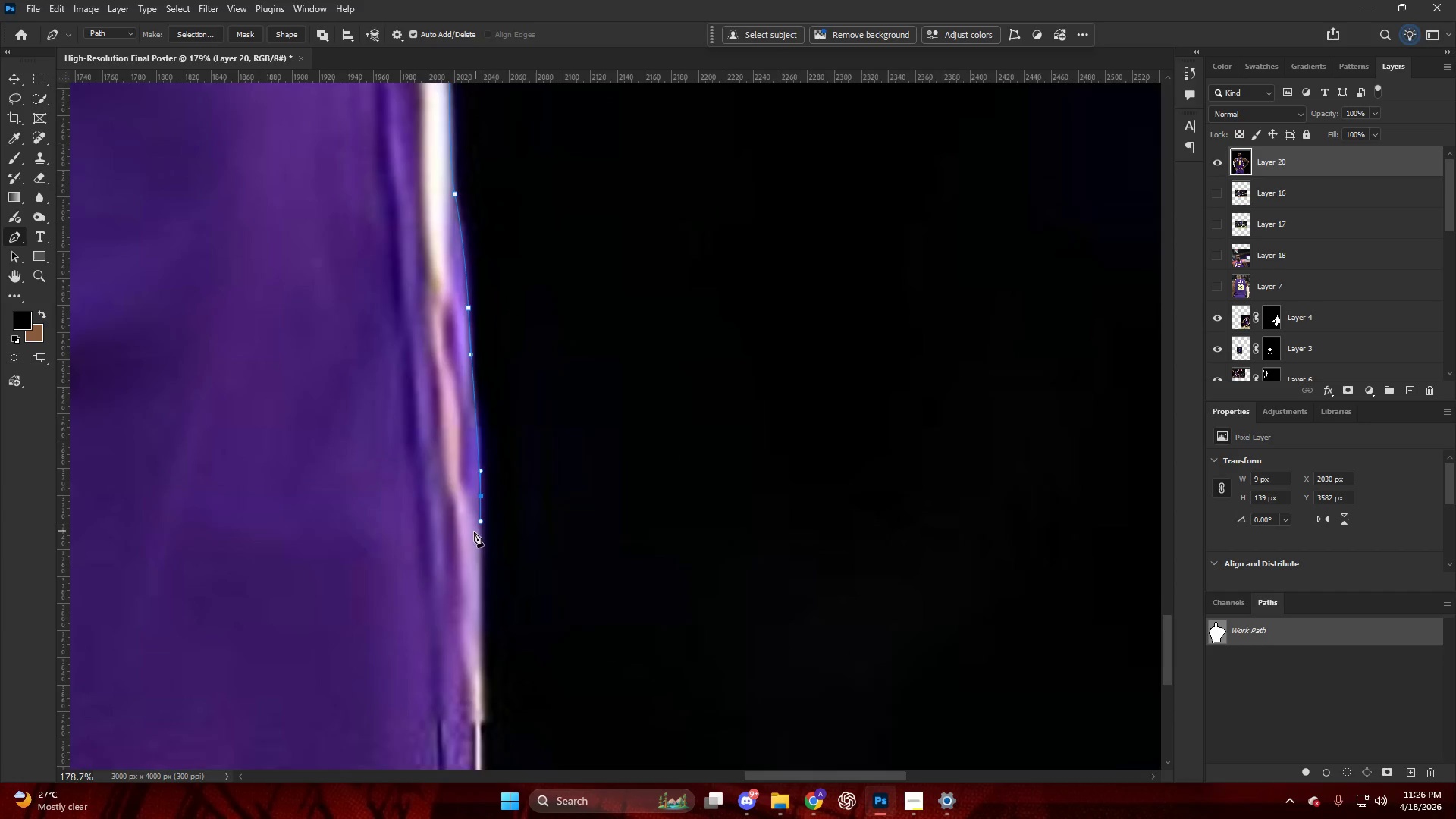 
scroll: coordinate [466, 519], scroll_direction: down, amount: 13.0
 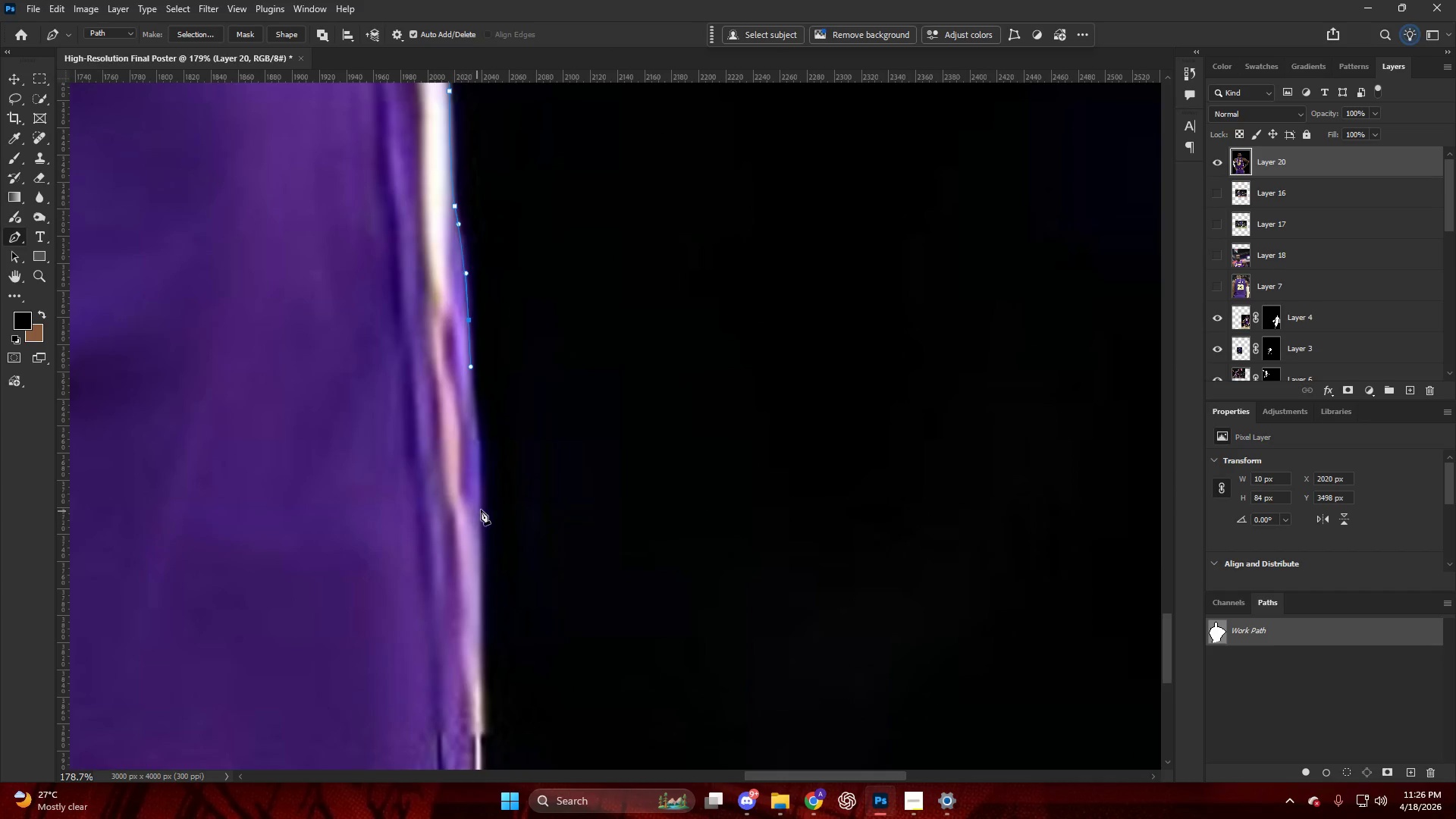 
left_click_drag(start_coordinate=[475, 534], to_coordinate=[477, 539])
 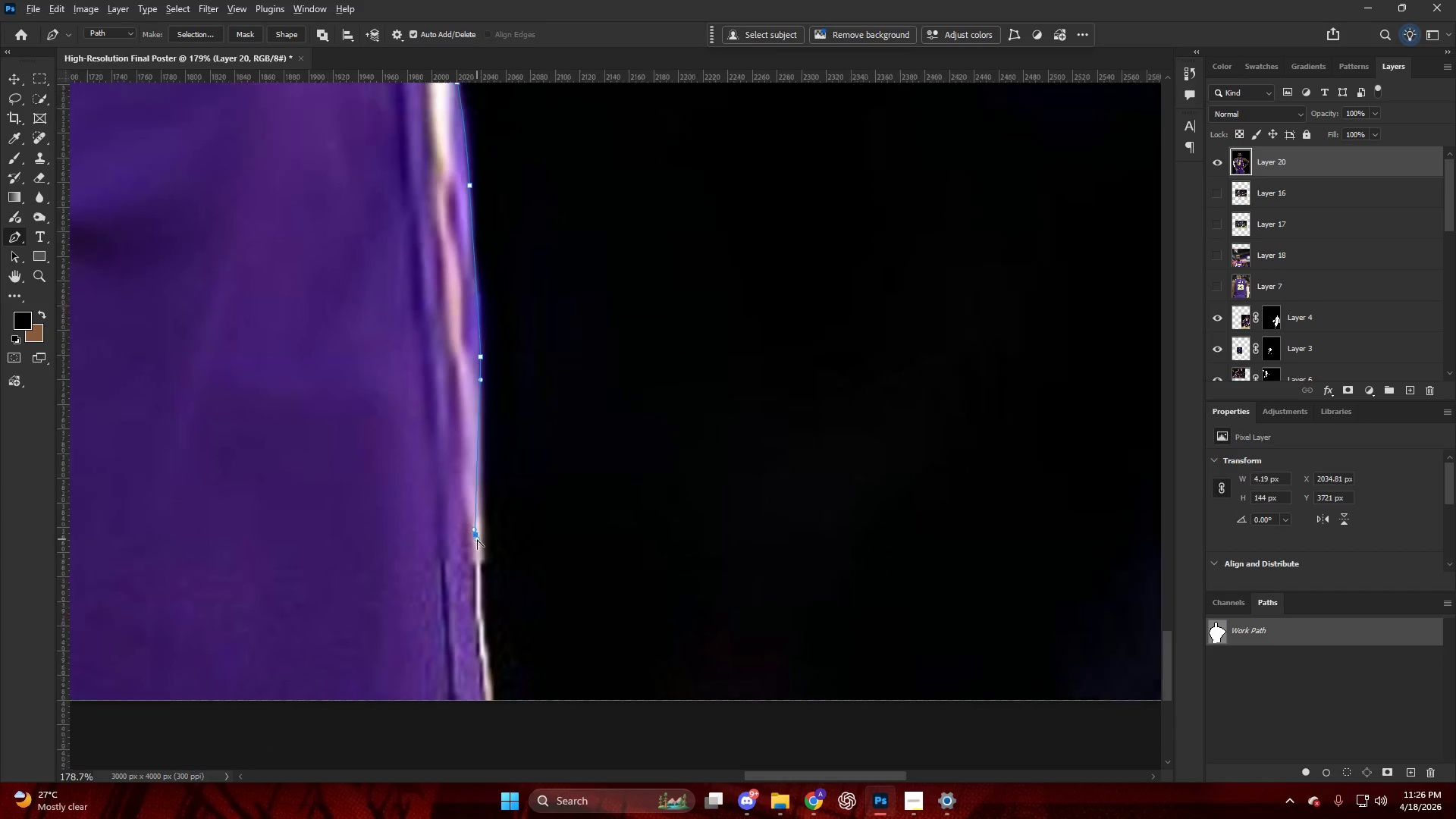 
hold_key(key=AltLeft, duration=0.59)
scroll: coordinate [481, 532], scroll_direction: down, amount: 39.0
 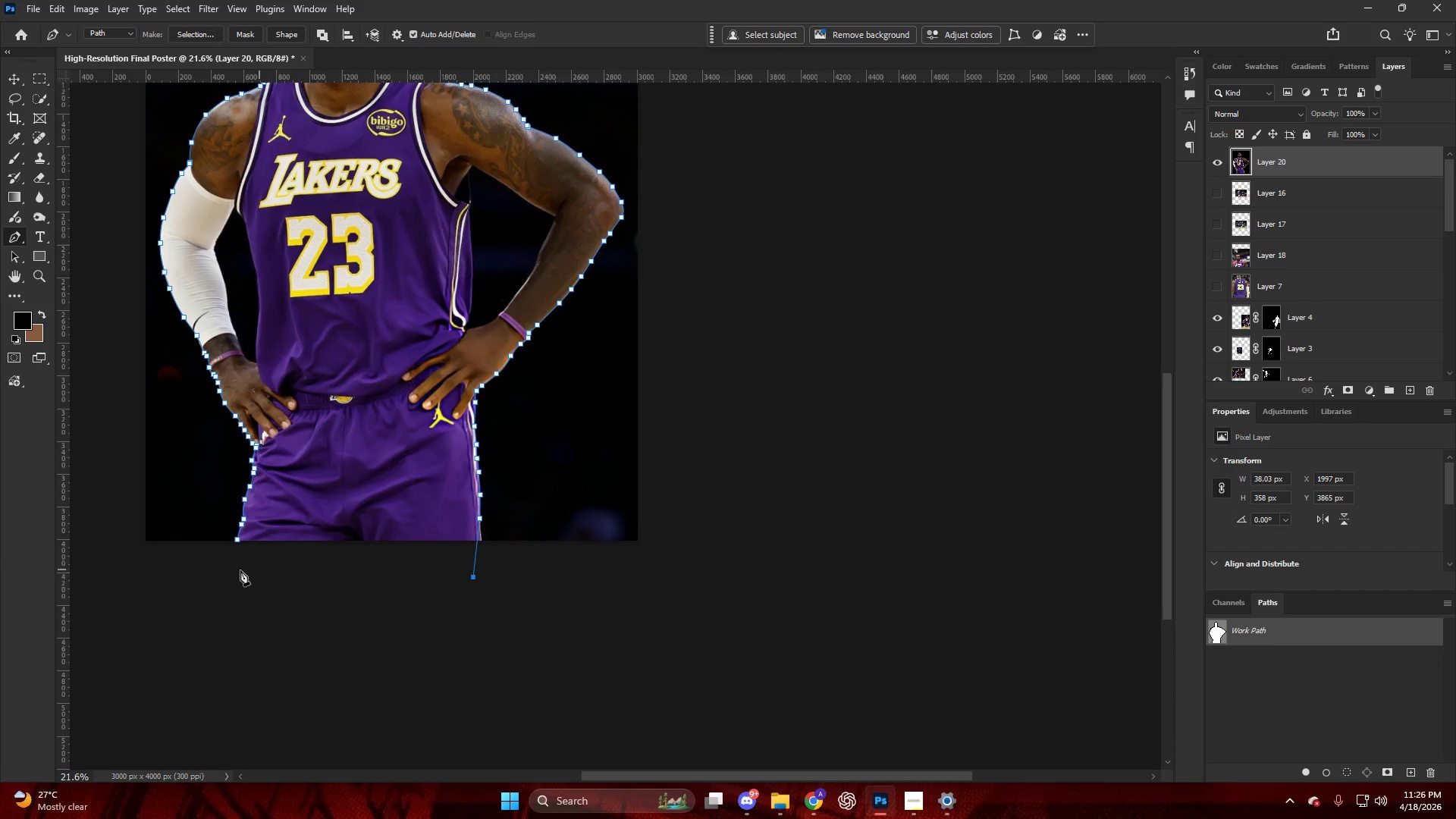 
key(Control+Shift+NumpadEnter)
 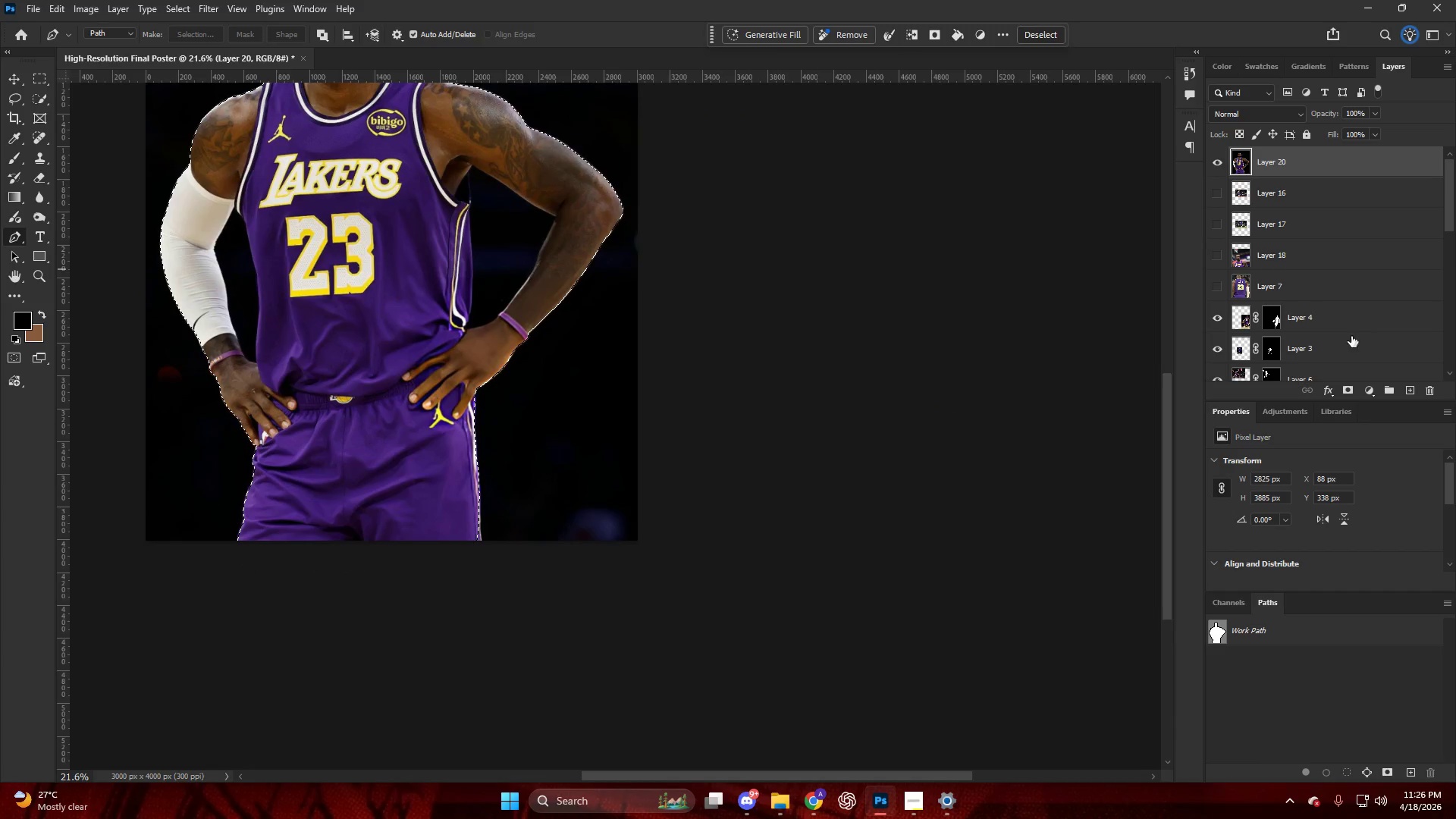 
left_click([1353, 386])
 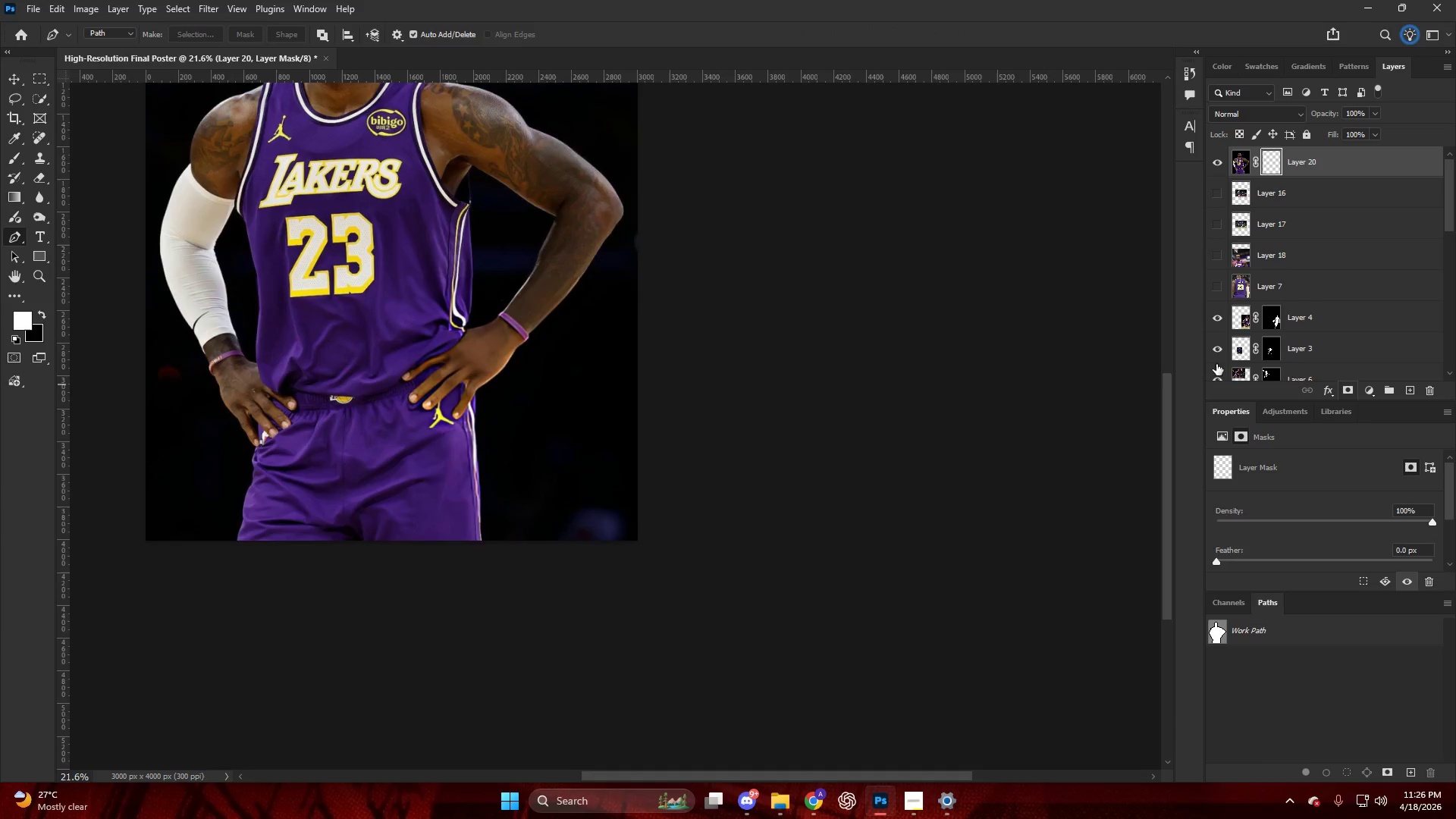 
key(Alt+AltLeft)
 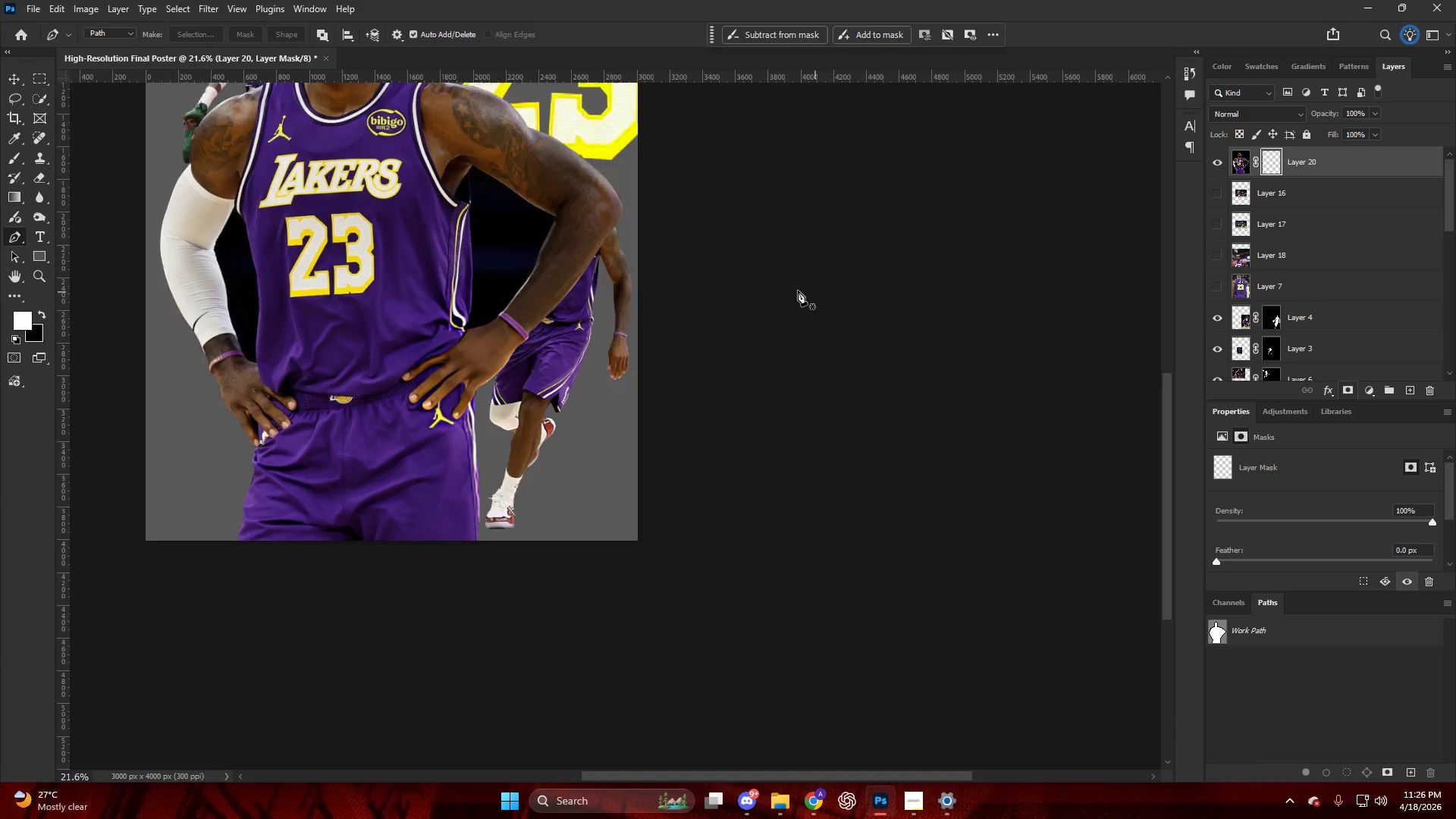 
hold_key(key=ControlLeft, duration=0.36)
hold_key(key=AltLeft, duration=1.17)
scroll: coordinate [539, 128], scroll_direction: up, amount: 24.0
 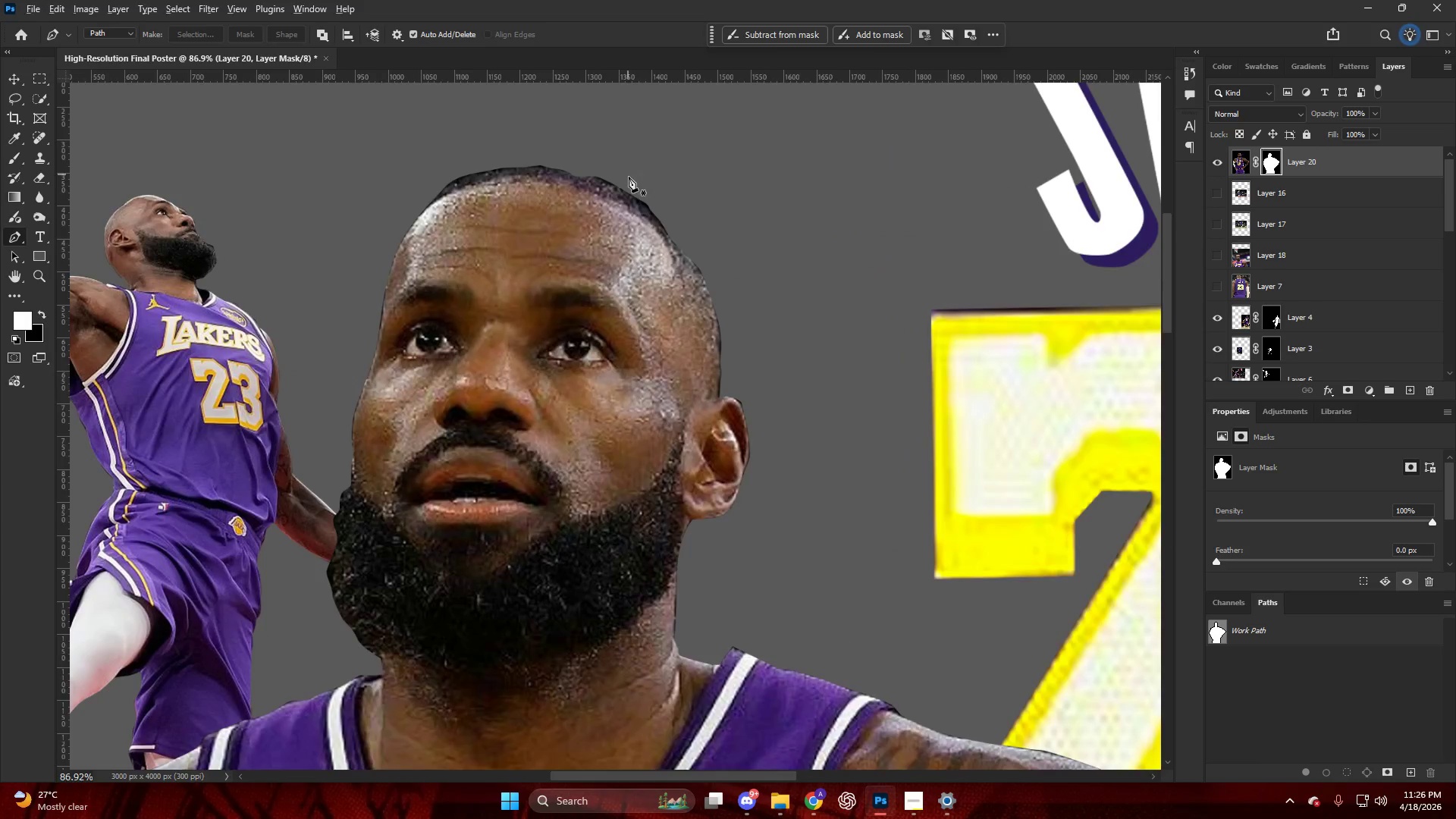 
key(Alt+AltLeft)
 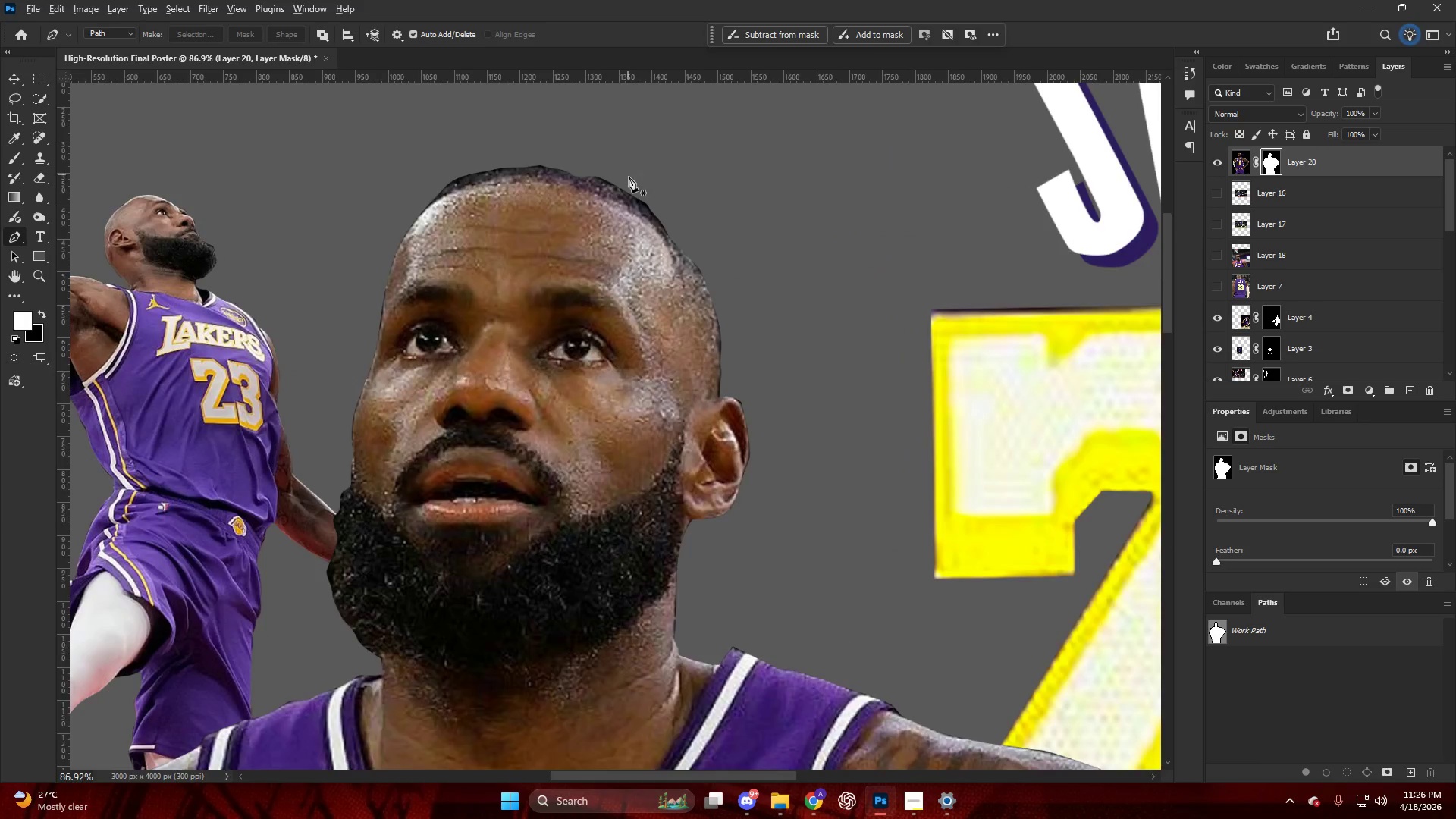 
hold_key(key=AltLeft, duration=0.5)
 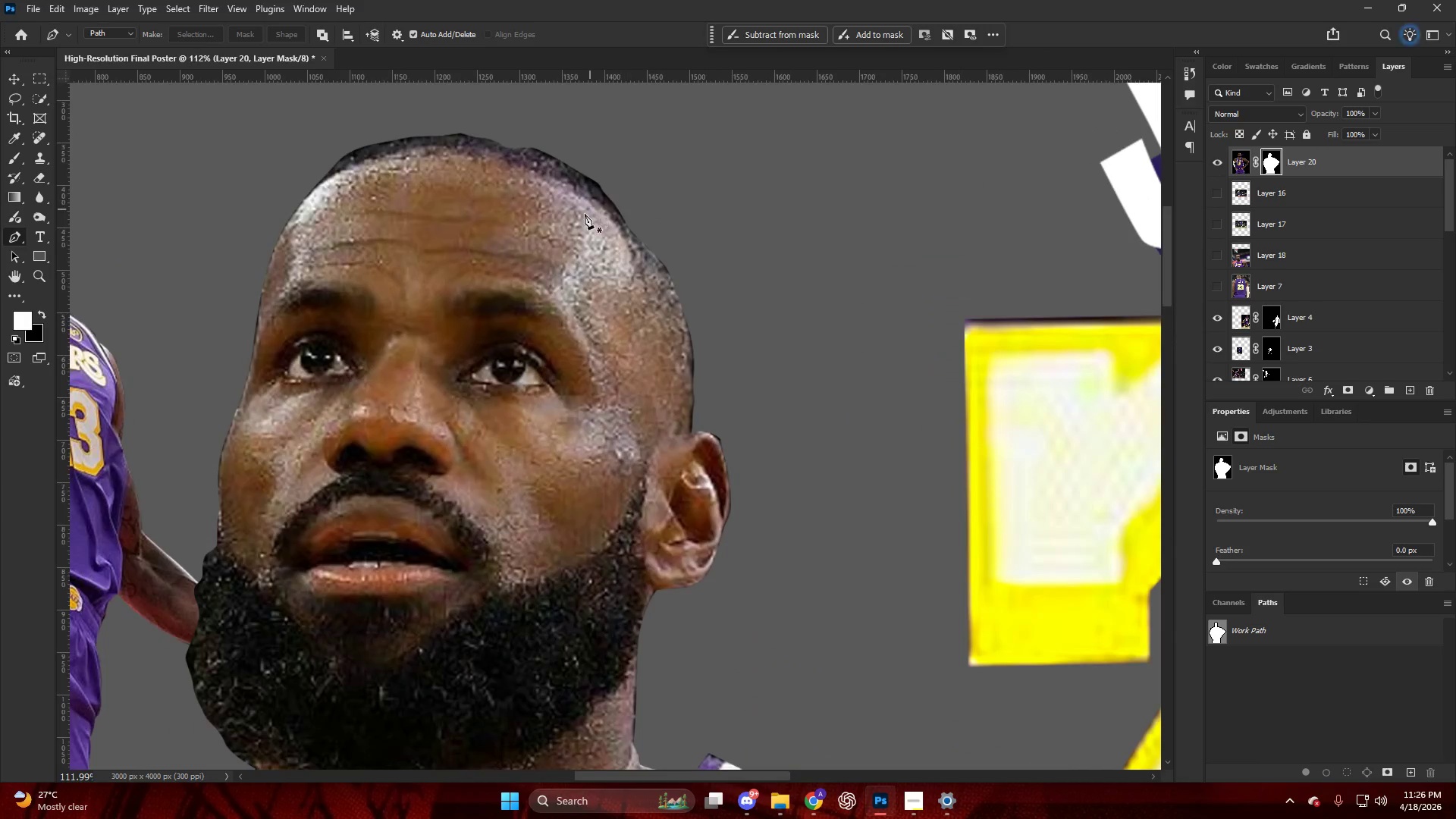 
type(ex)
 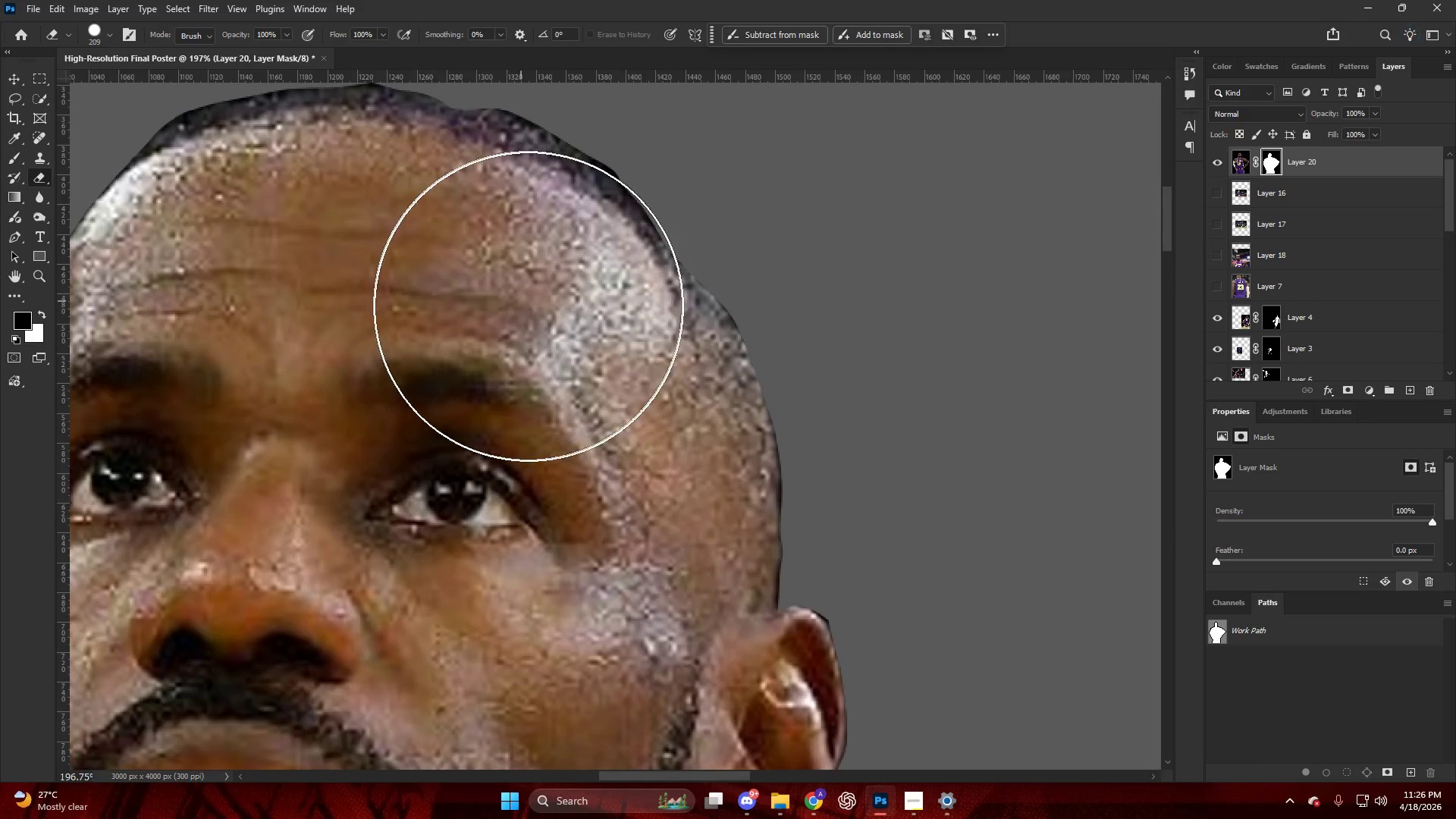 
hold_key(key=AltLeft, duration=0.66)
scroll: coordinate [570, 338], scroll_direction: up, amount: 11.0
 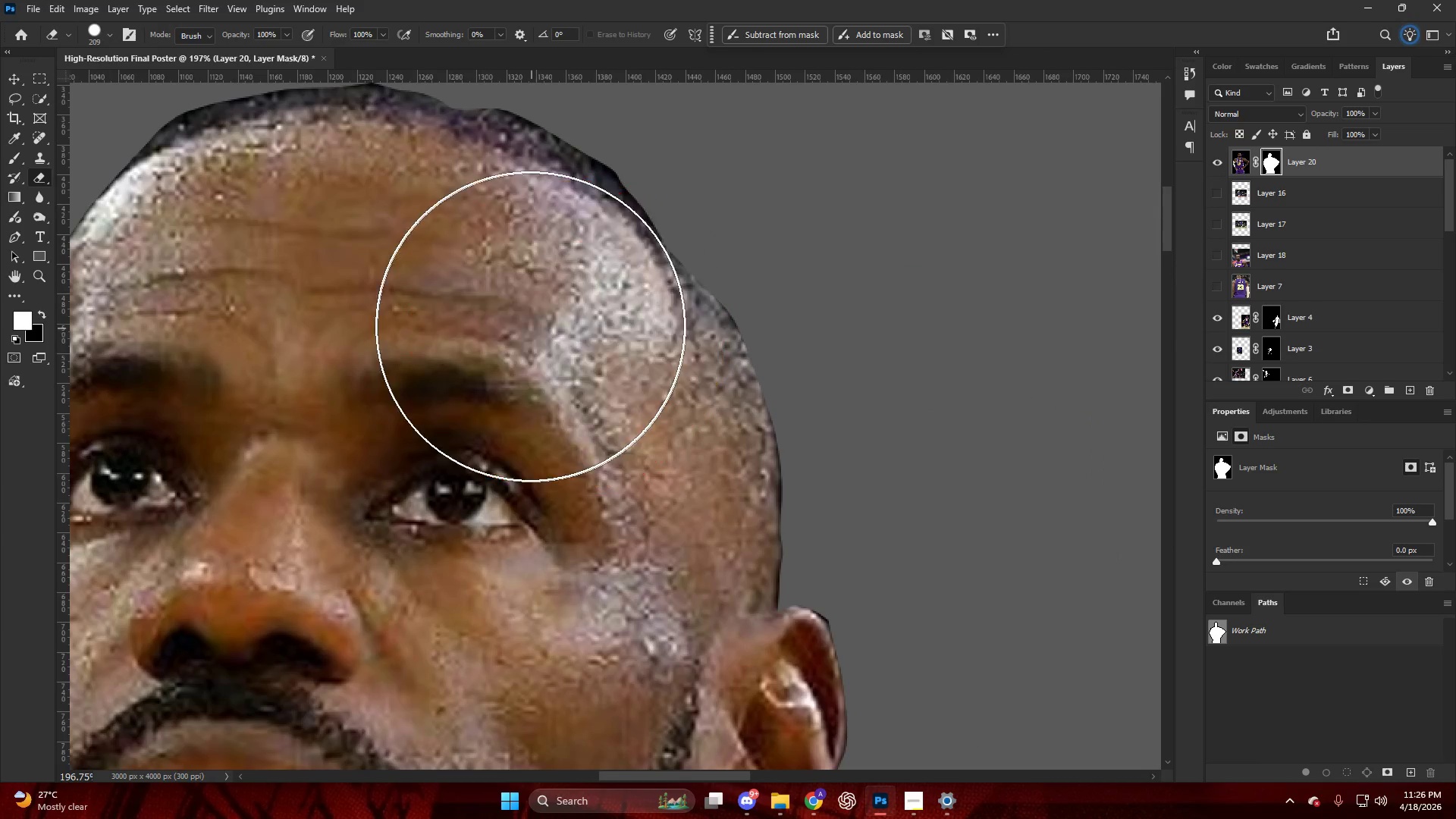 
left_click_drag(start_coordinate=[521, 301], to_coordinate=[598, 409])
 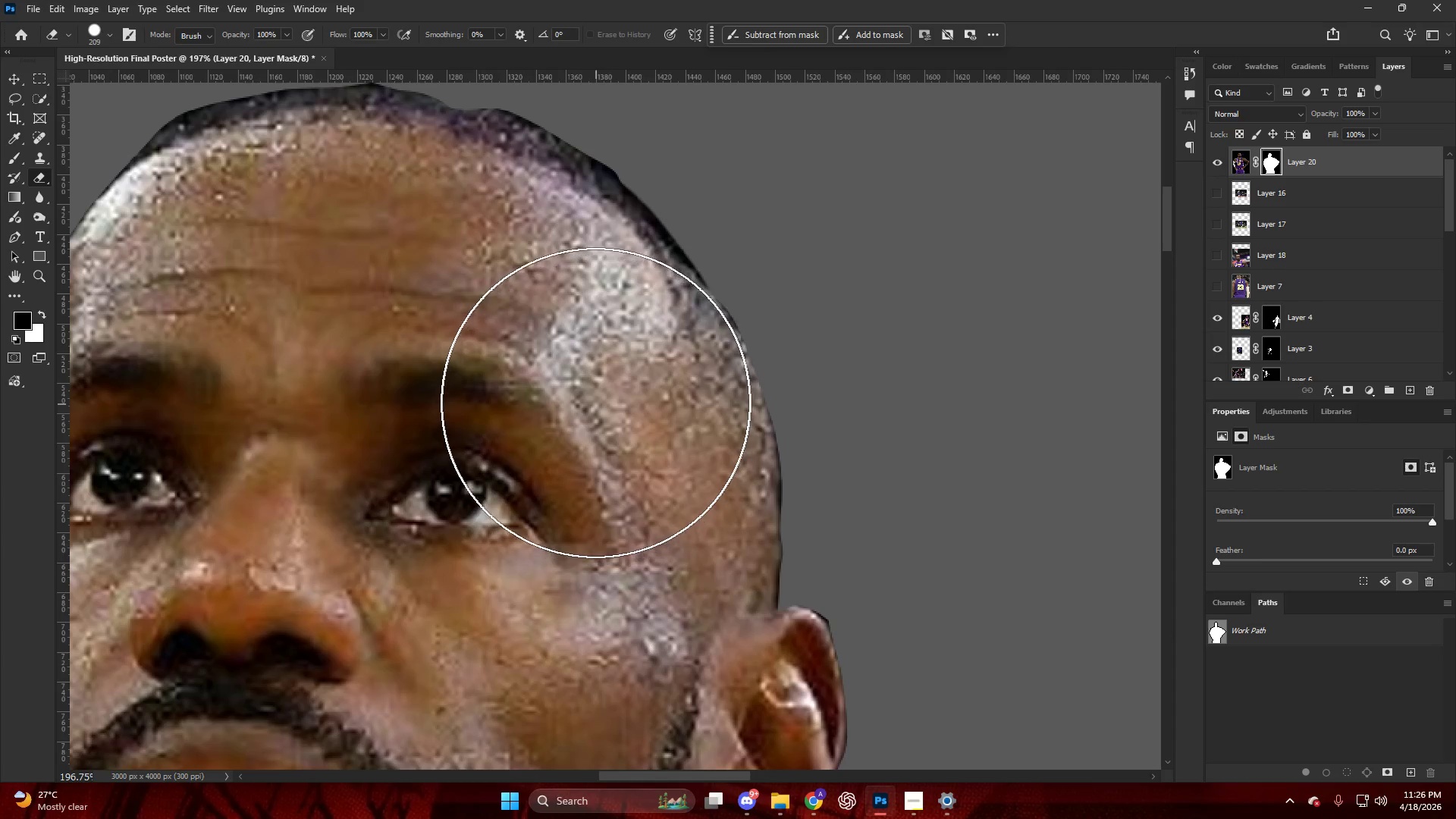 
key(Control+ControlLeft)
 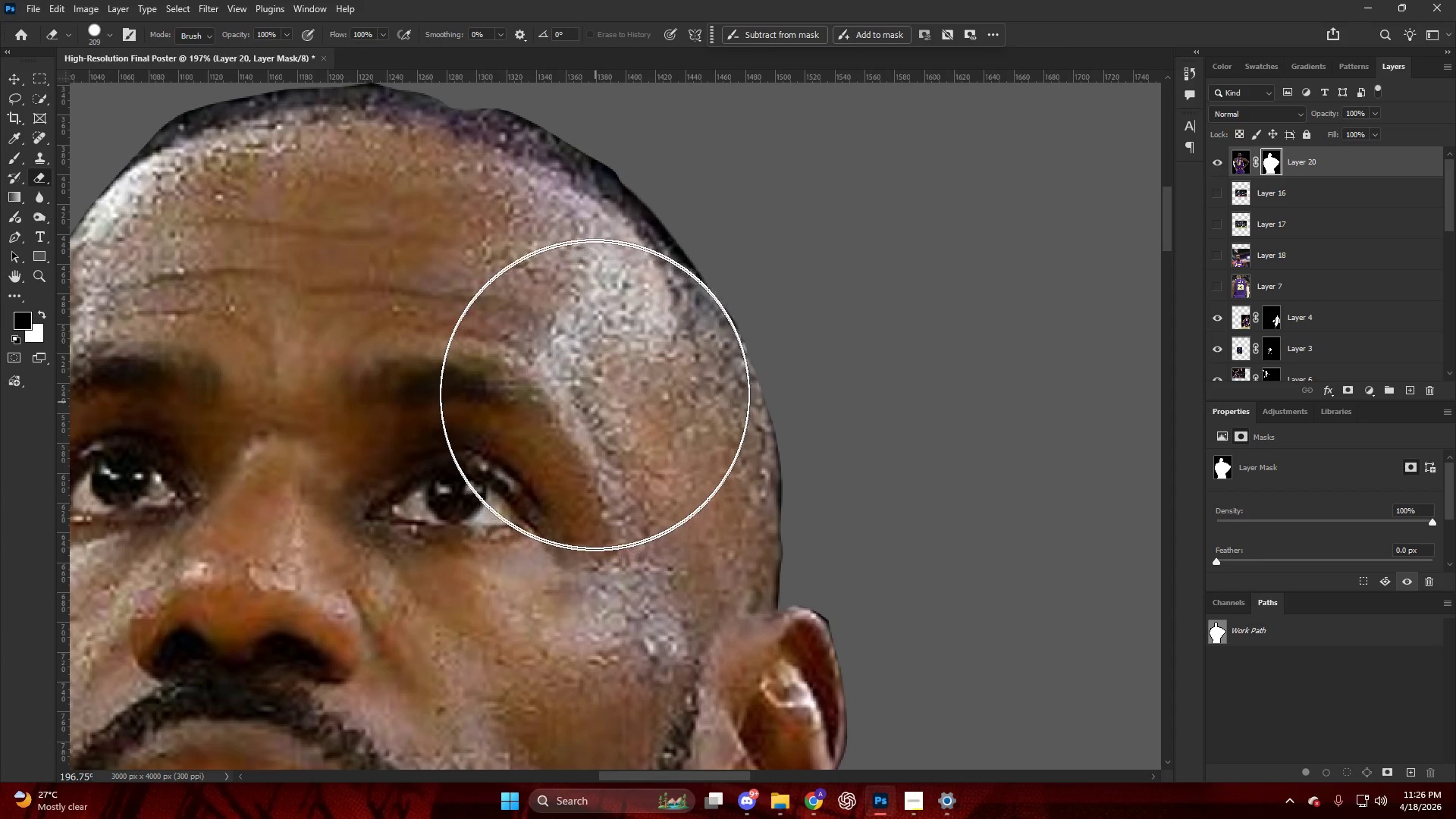 
key(Control+Z)
 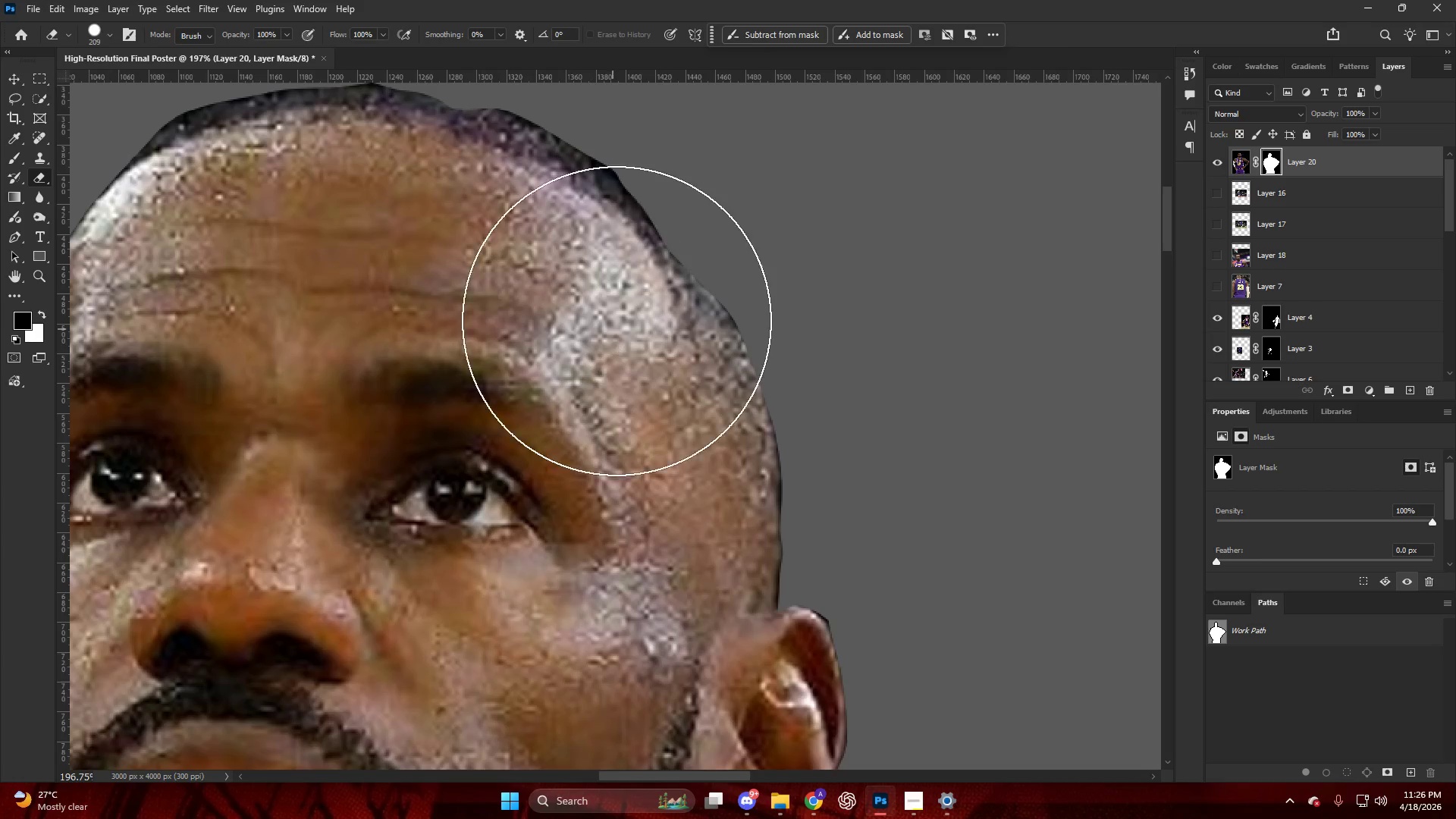 
hold_key(key=AltLeft, duration=0.89)
 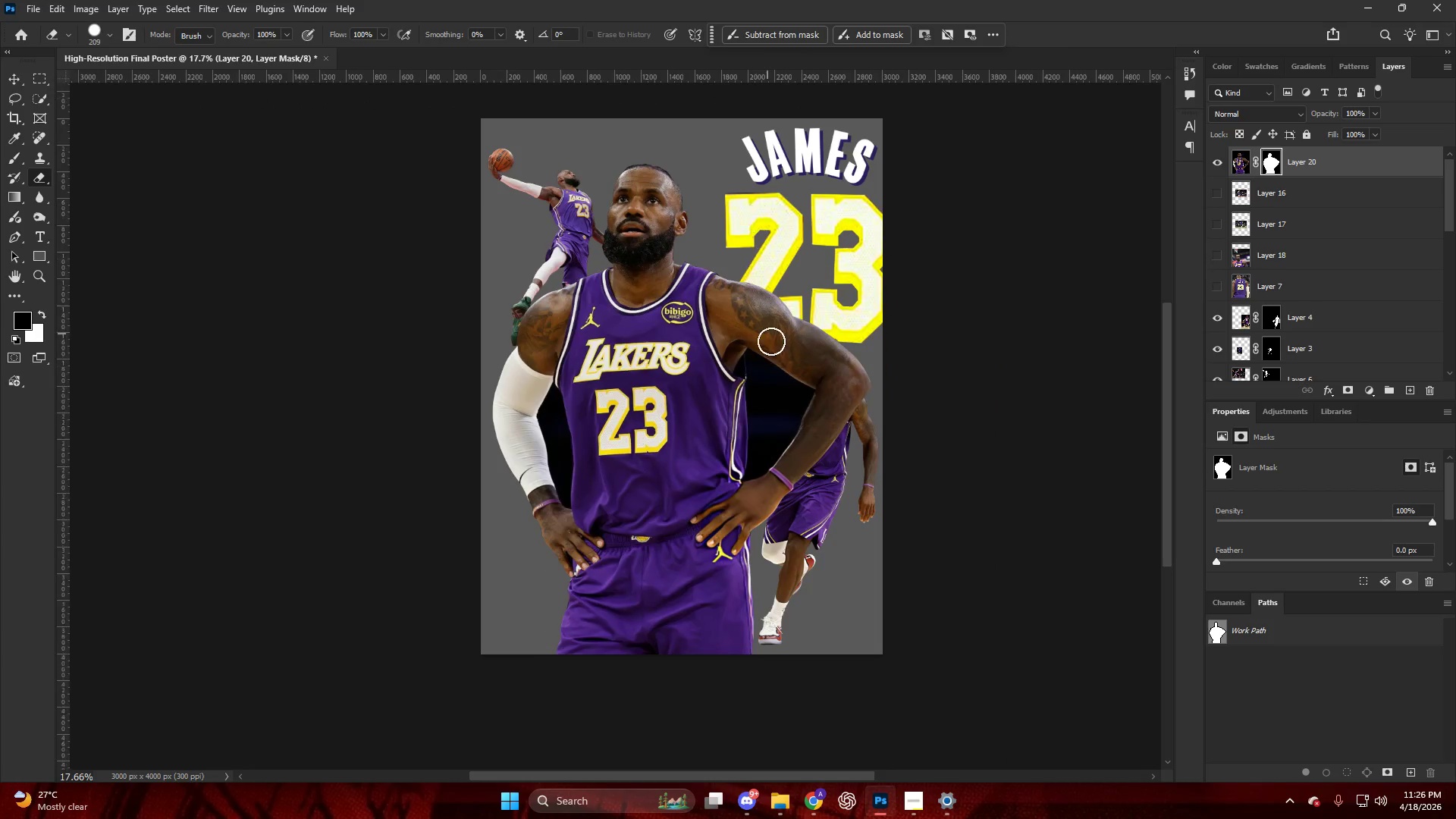 
hold_key(key=AltLeft, duration=0.47)
 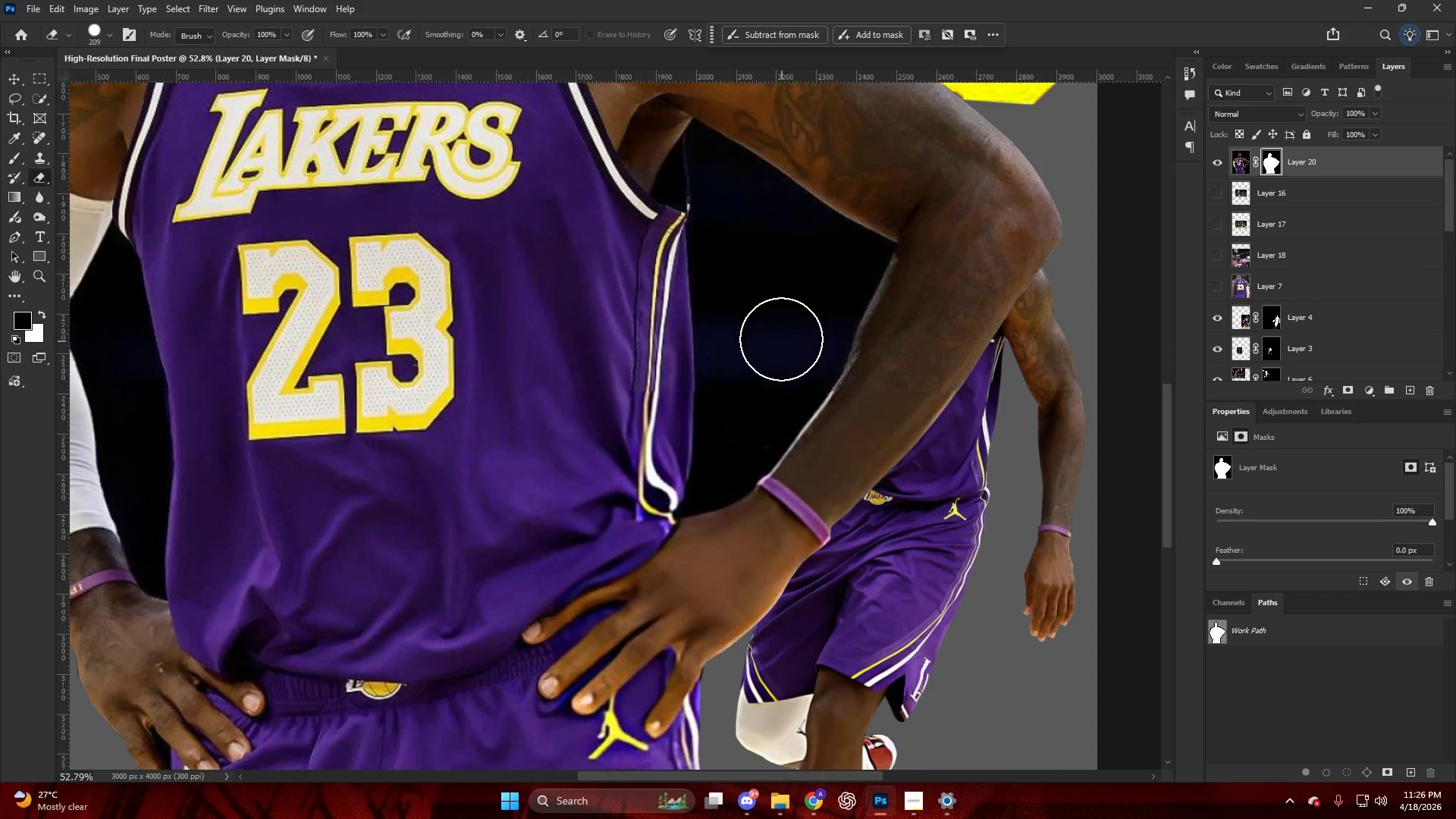 
key(P)
 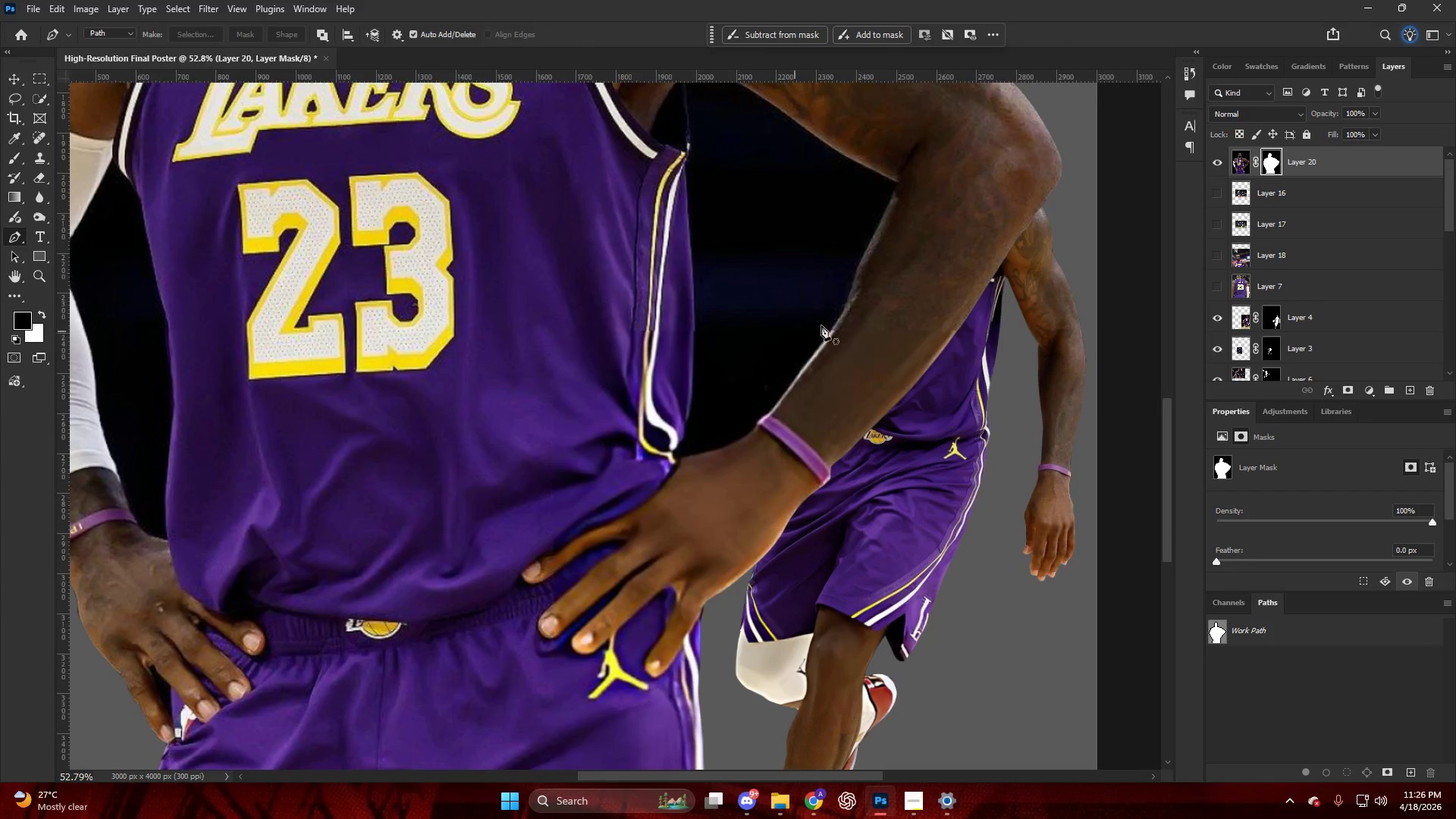 
scroll: coordinate [779, 341], scroll_direction: down, amount: 49.0
 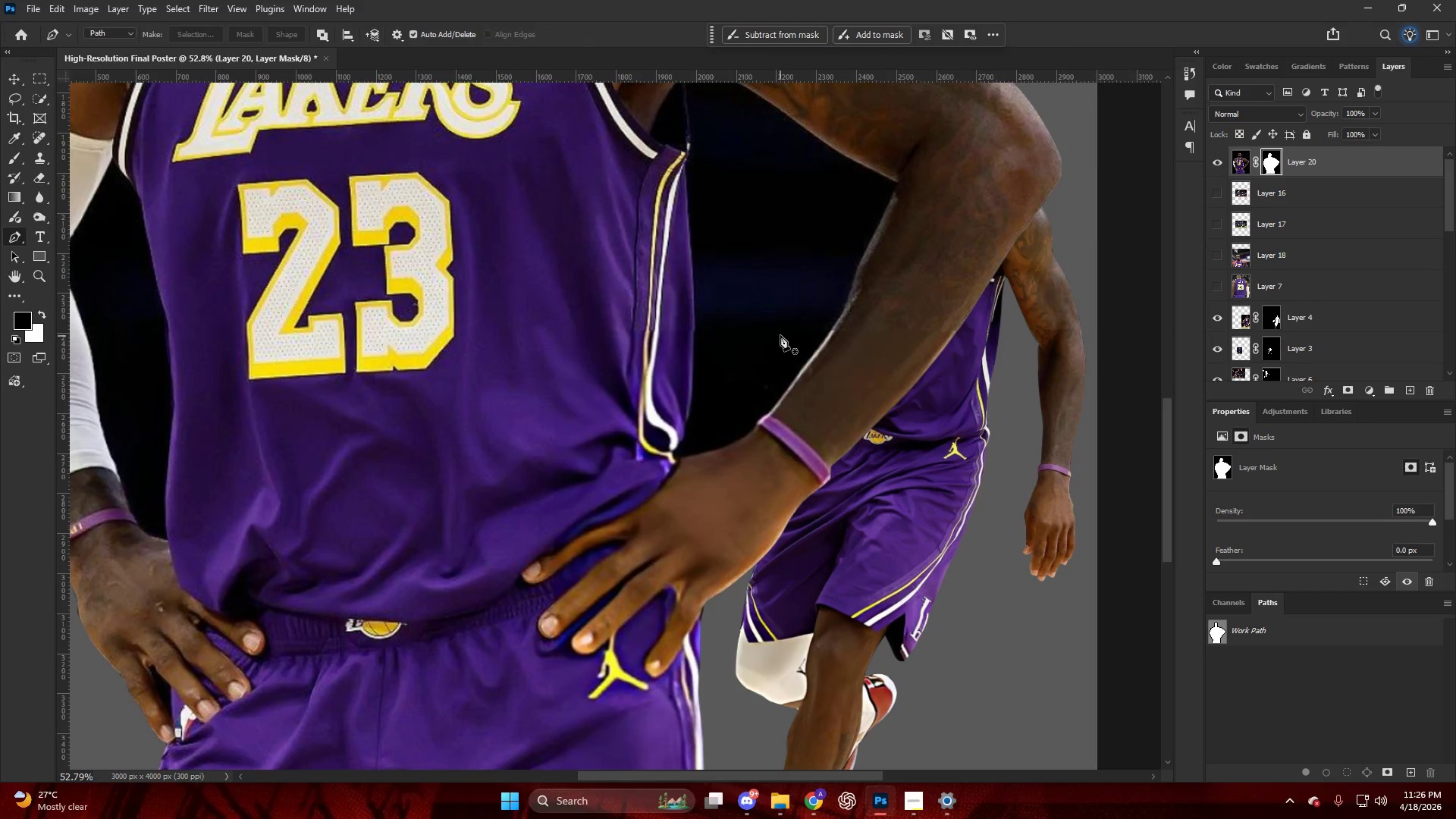 
hold_key(key=AltLeft, duration=0.33)
 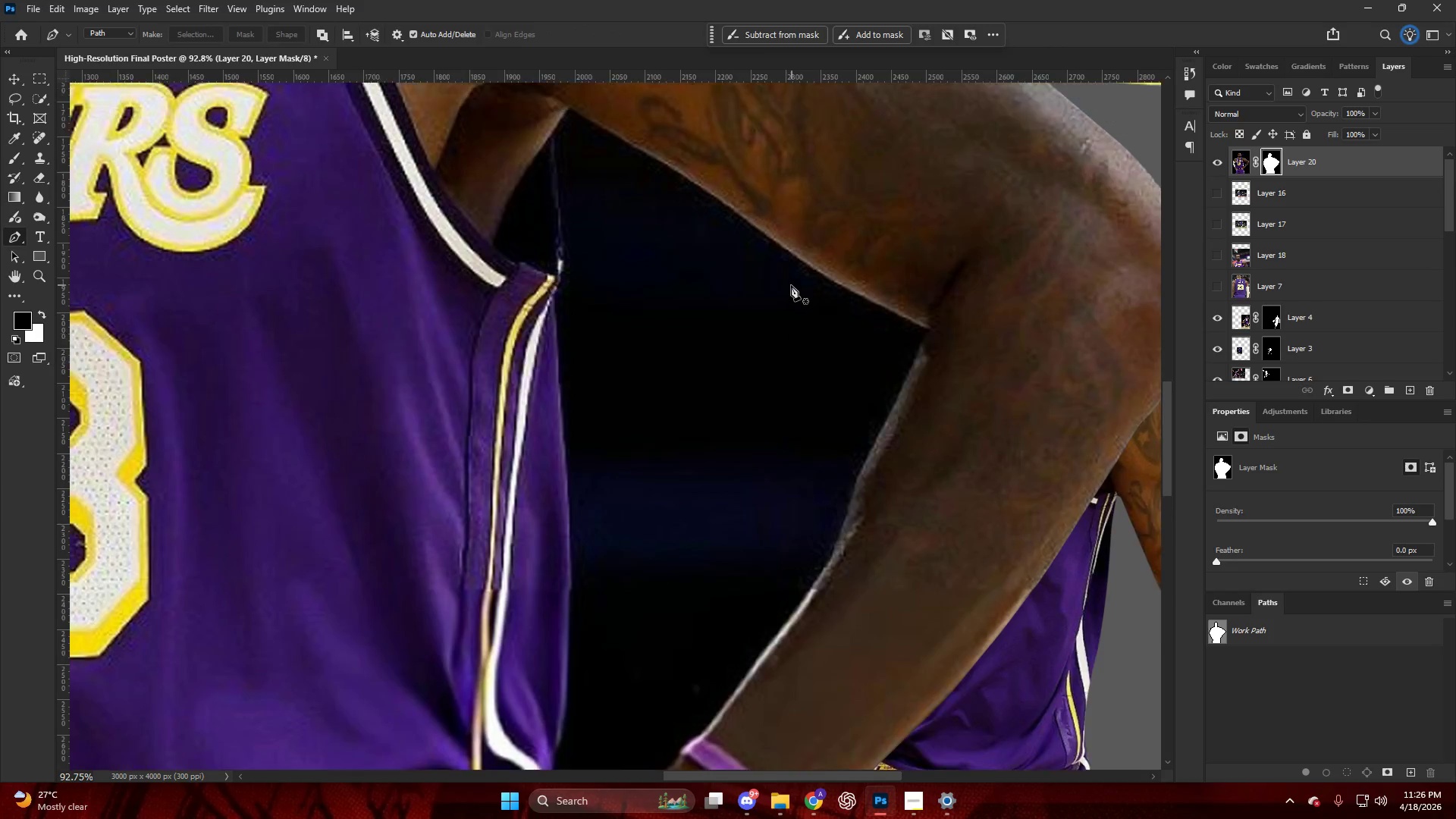 
key(Alt+AltLeft)
 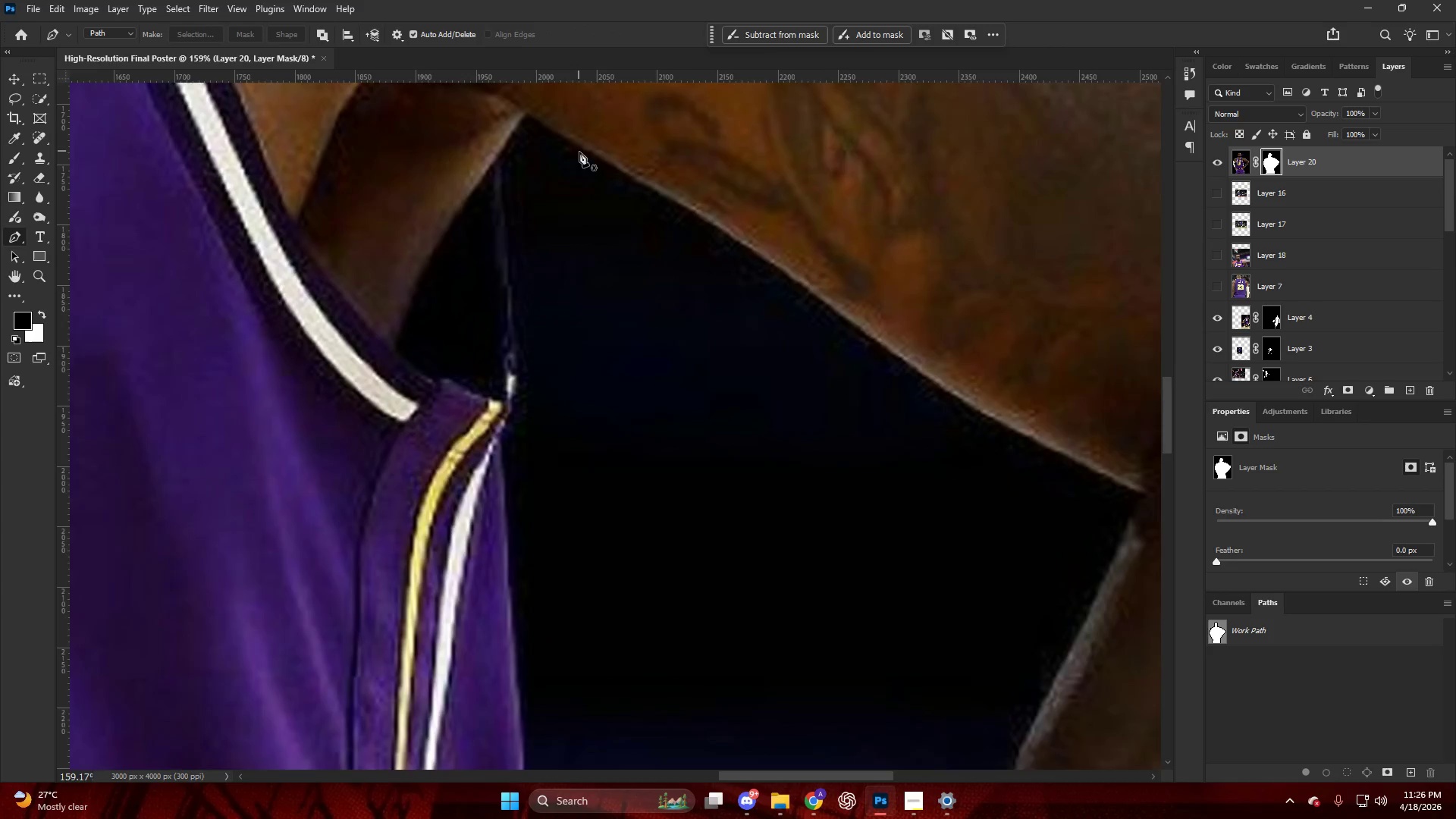 
key(Alt+AltLeft)
 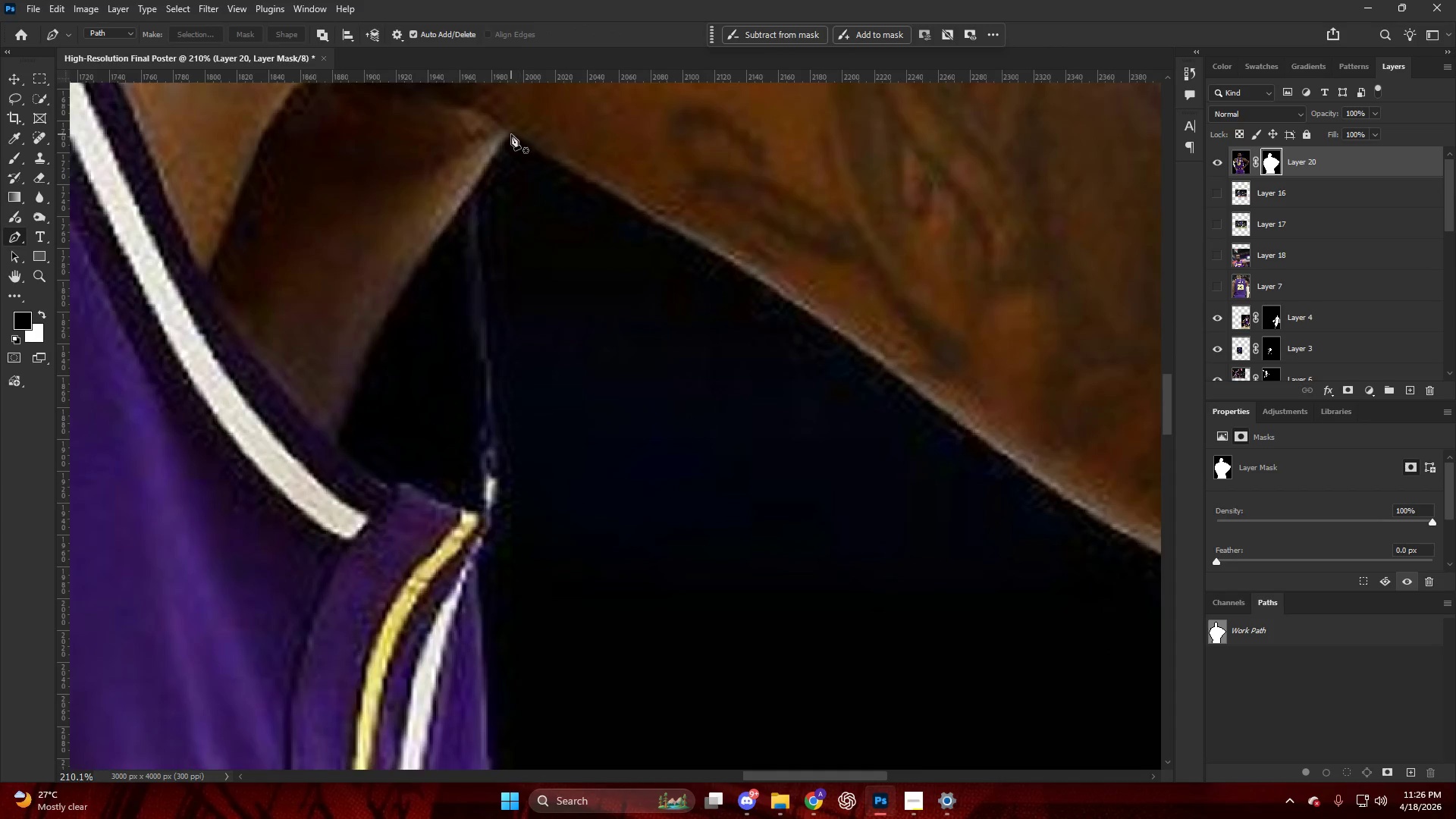 
scroll: coordinate [576, 153], scroll_direction: up, amount: 36.0
 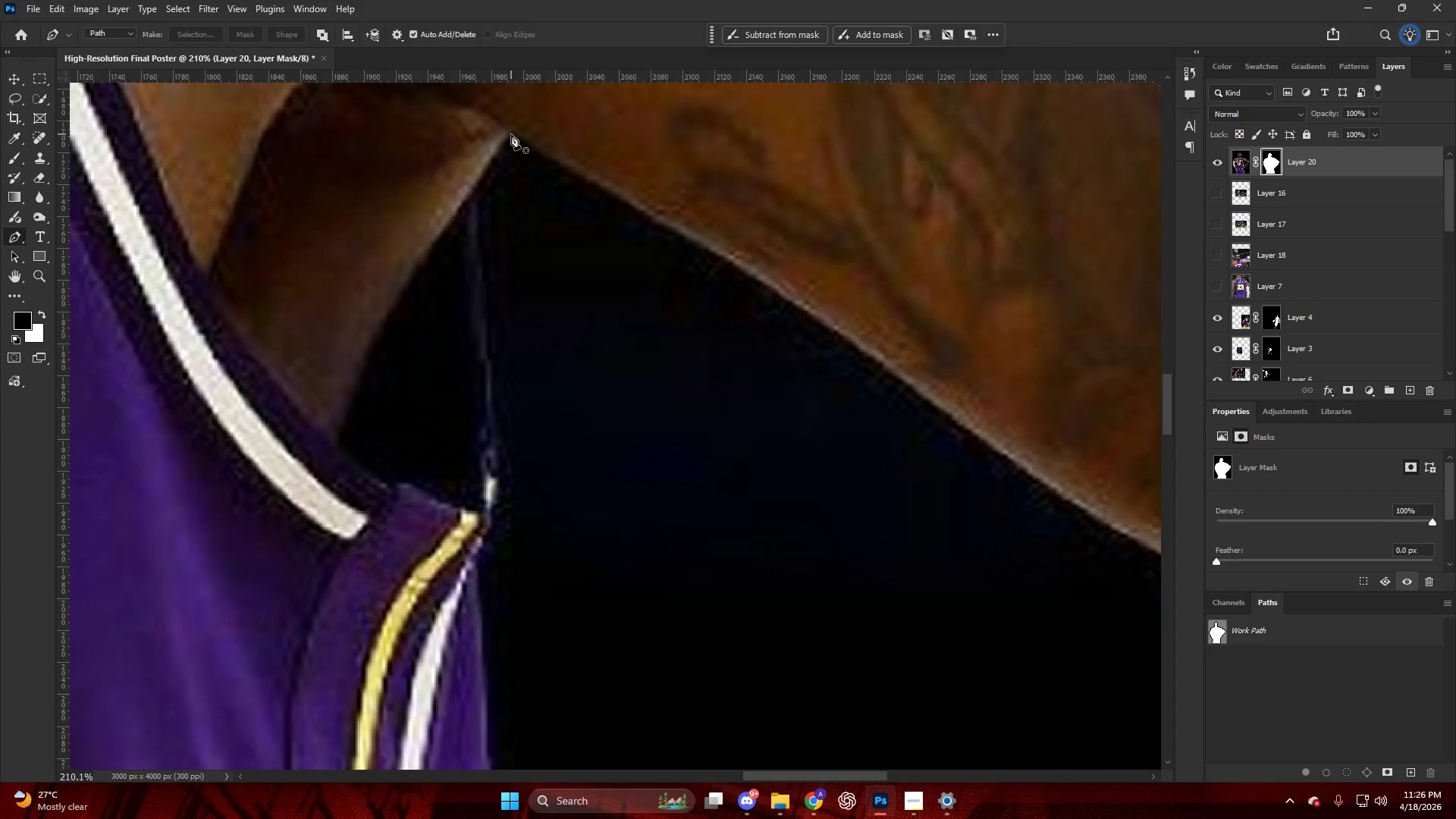 
left_click([511, 134])
 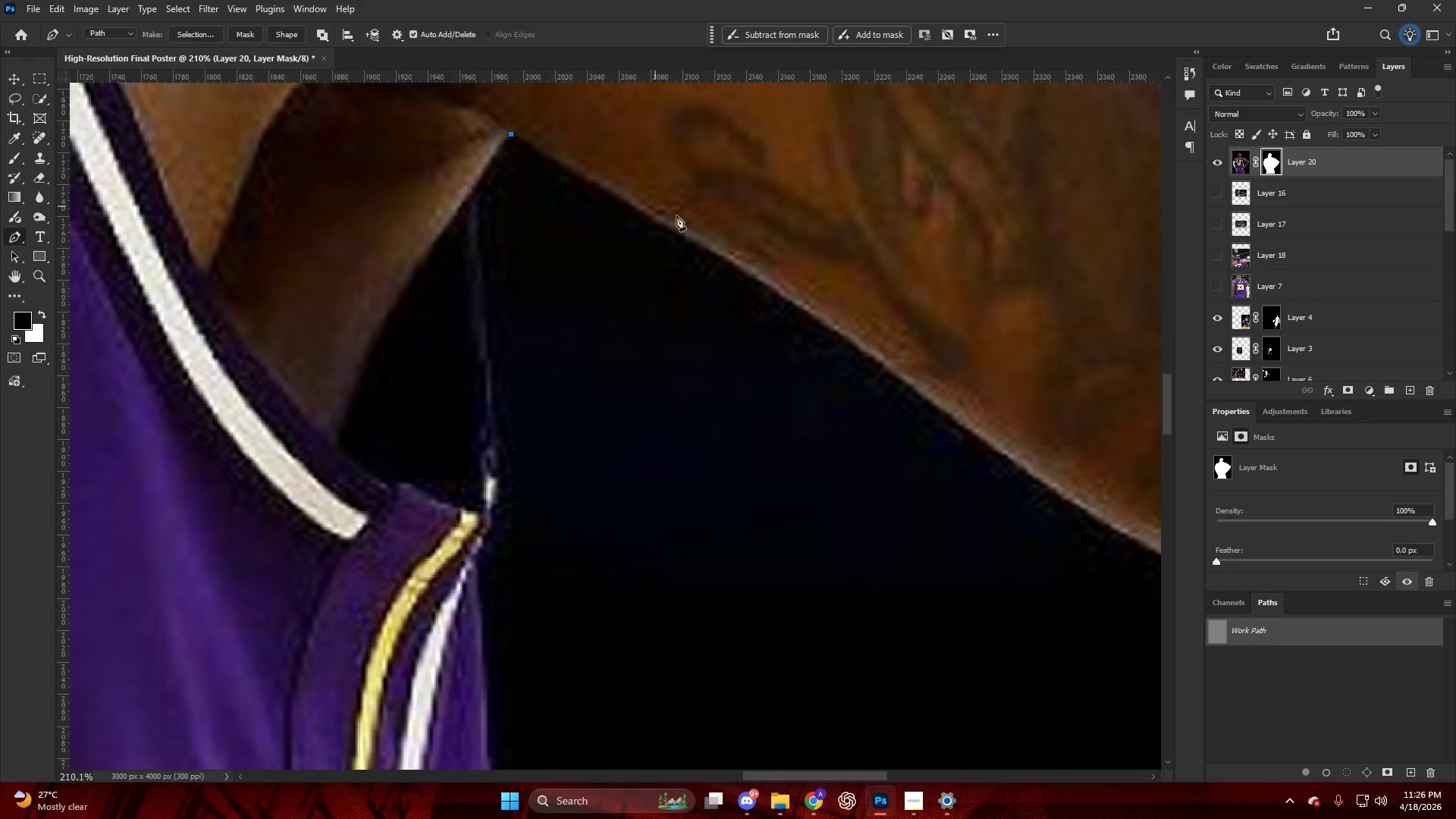 
key(Alt+AltLeft)
 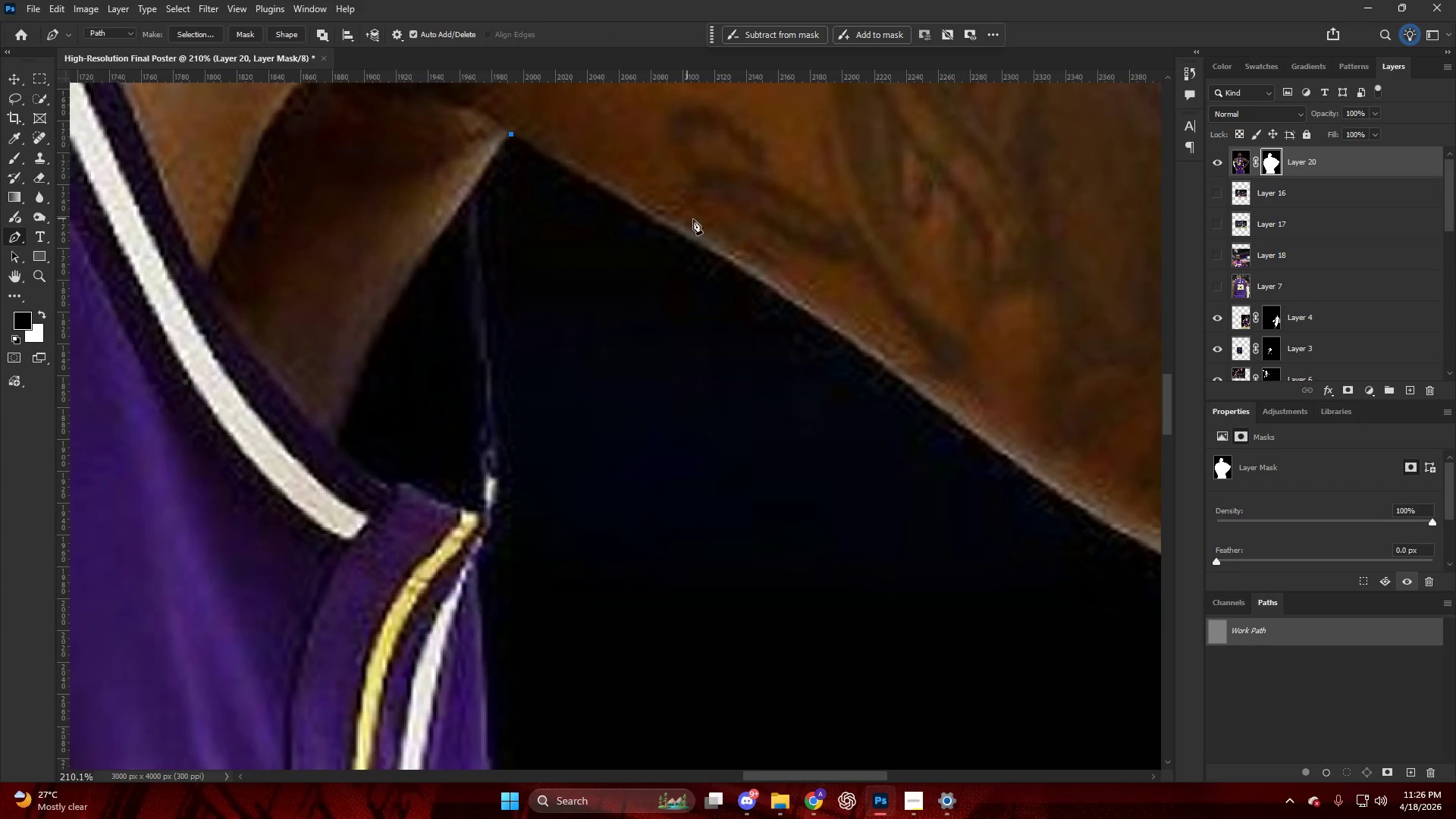 
scroll: coordinate [695, 219], scroll_direction: up, amount: 3.0
 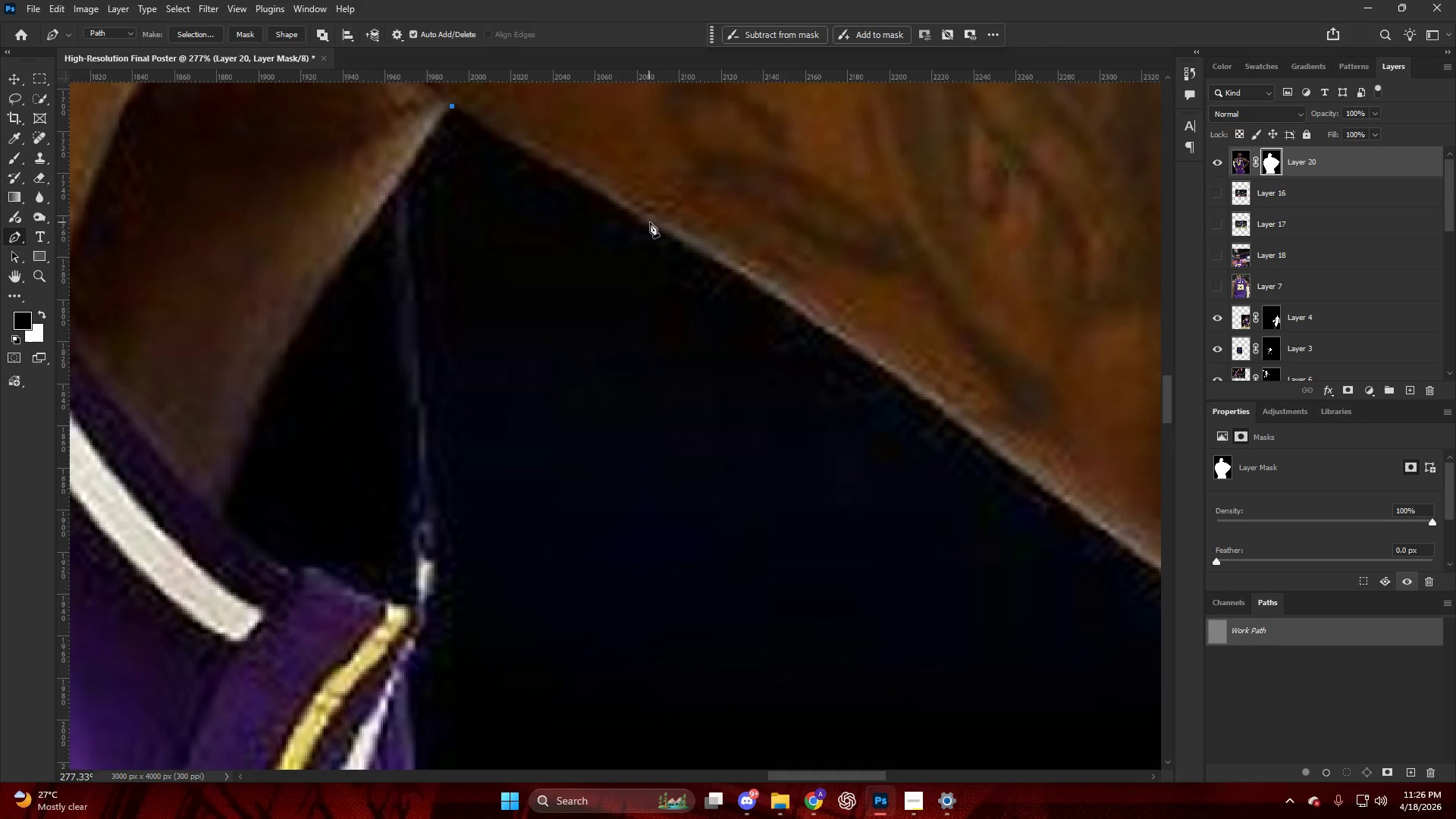 
left_click_drag(start_coordinate=[652, 224], to_coordinate=[757, 284])
 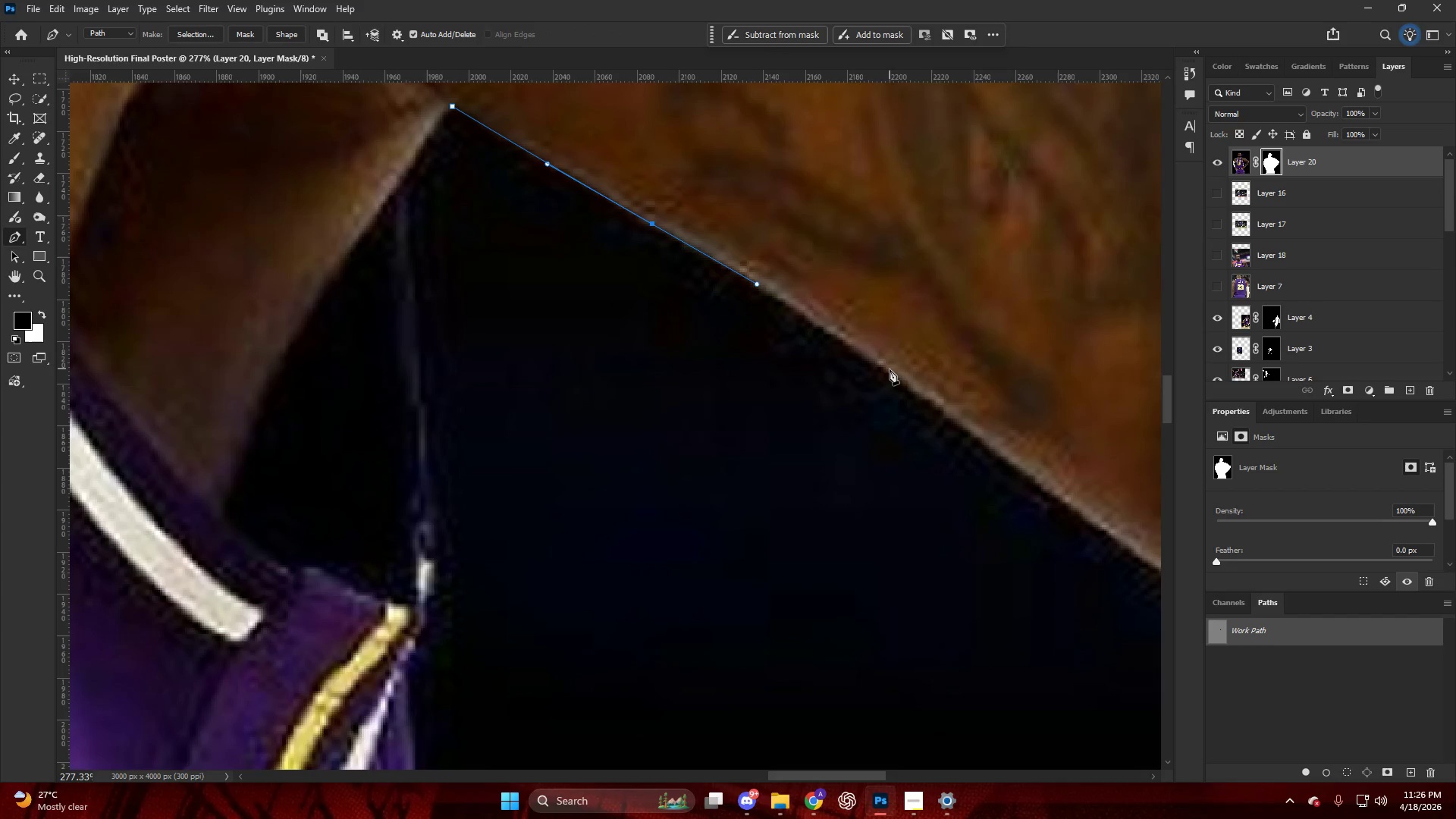 
left_click_drag(start_coordinate=[892, 371], to_coordinate=[956, 420])
 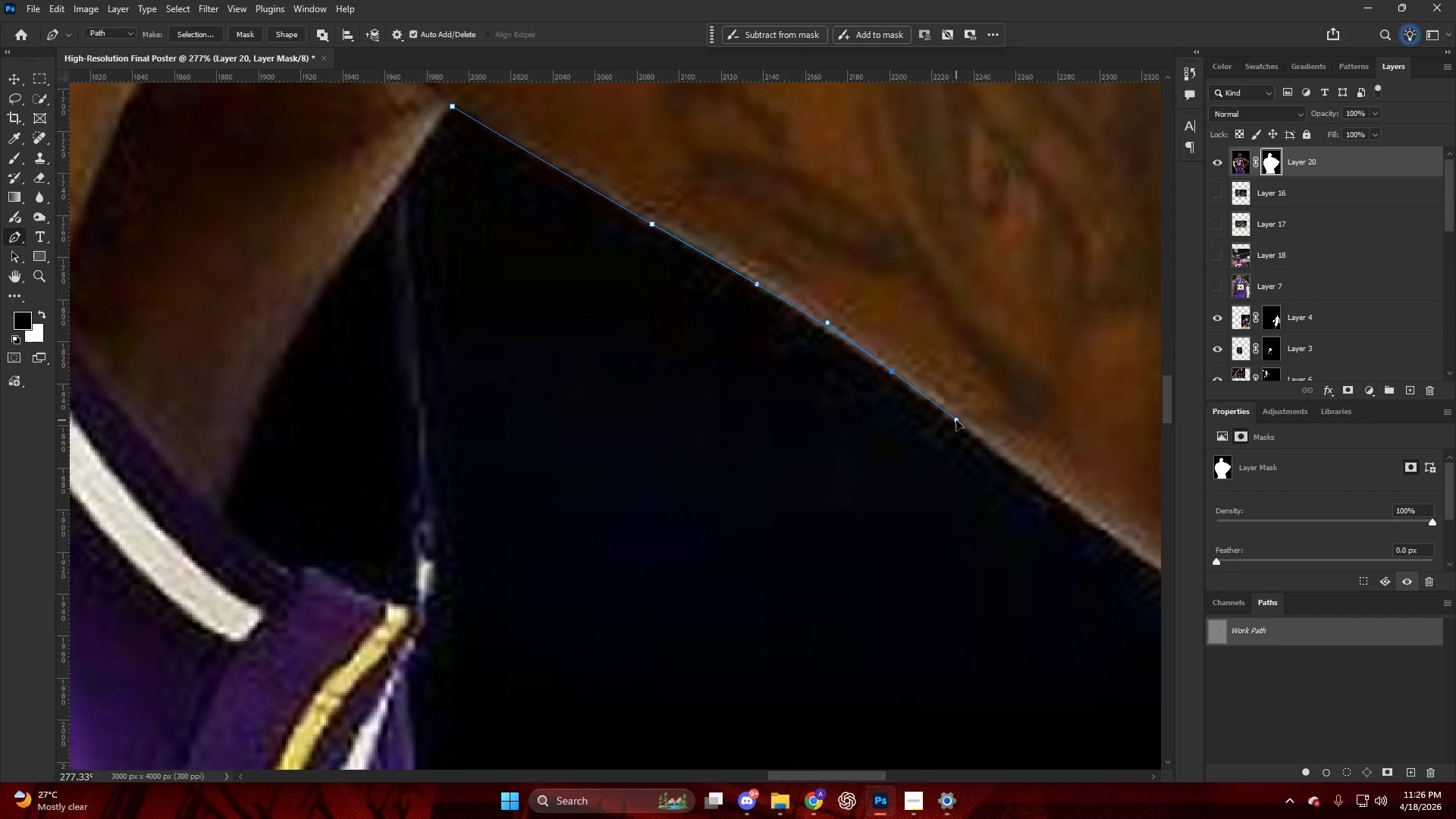 
hold_key(key=AltLeft, duration=0.41)
 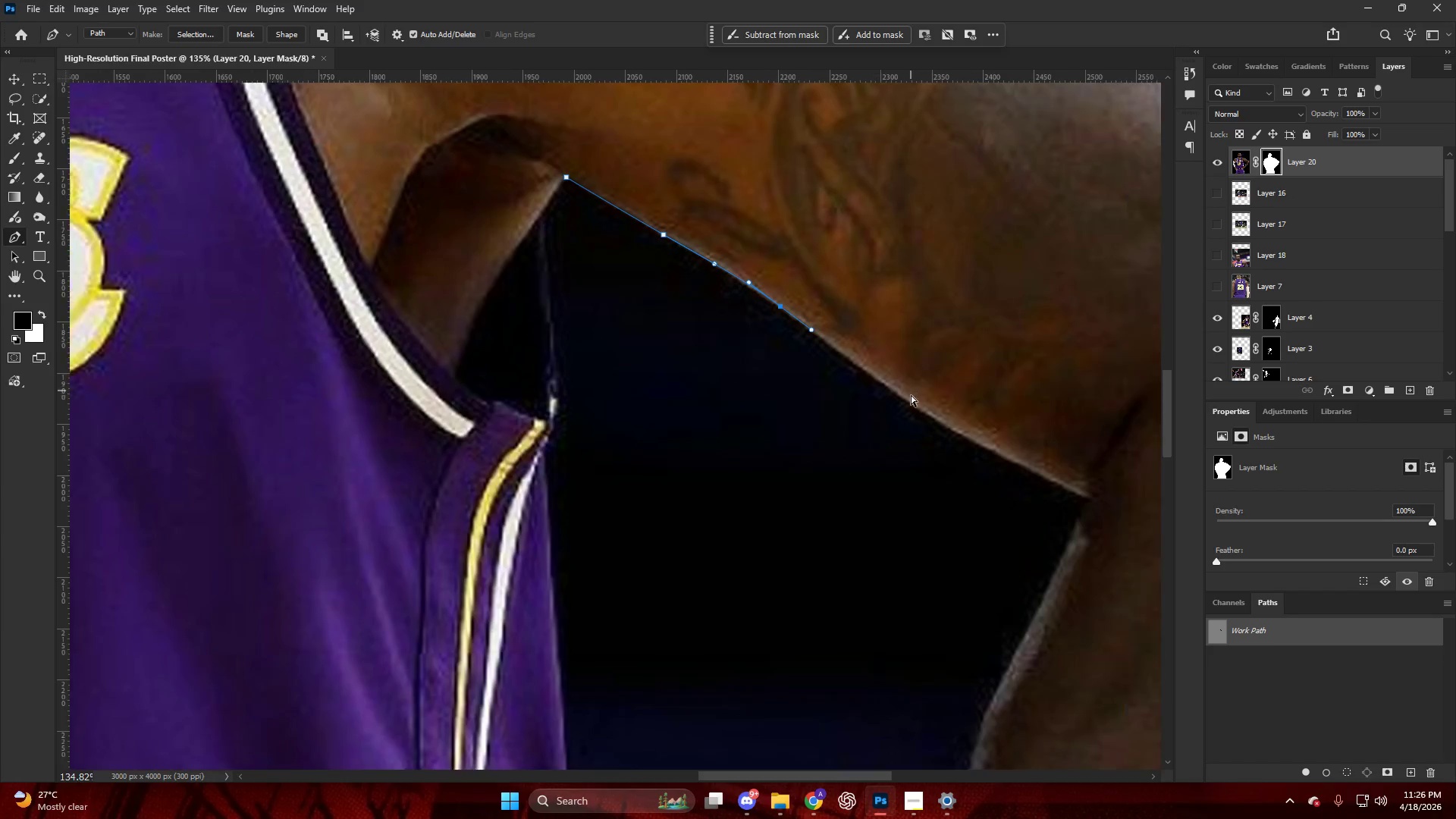 
hold_key(key=ControlLeft, duration=0.59)
 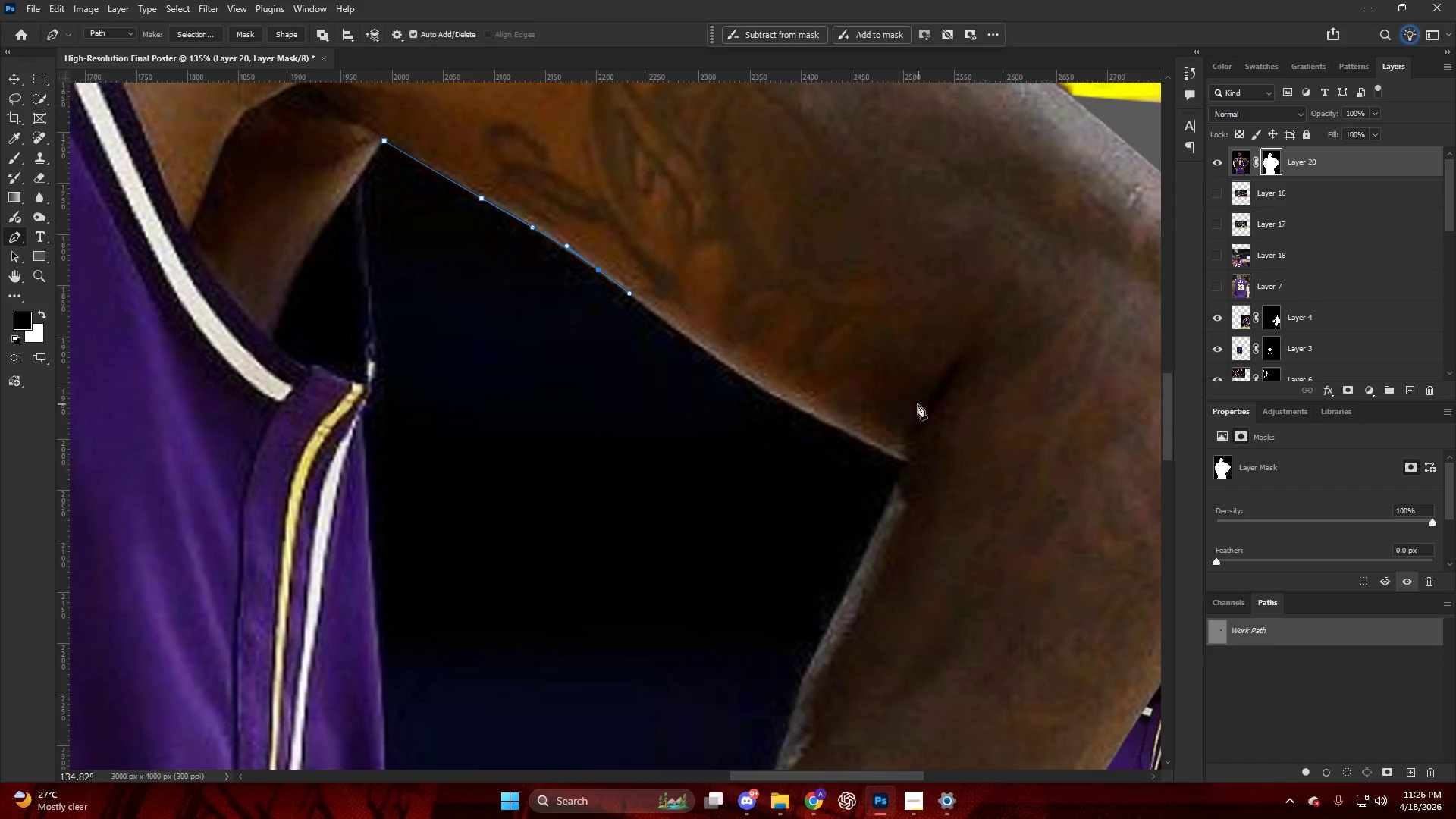 
hold_key(key=AltLeft, duration=0.44)
 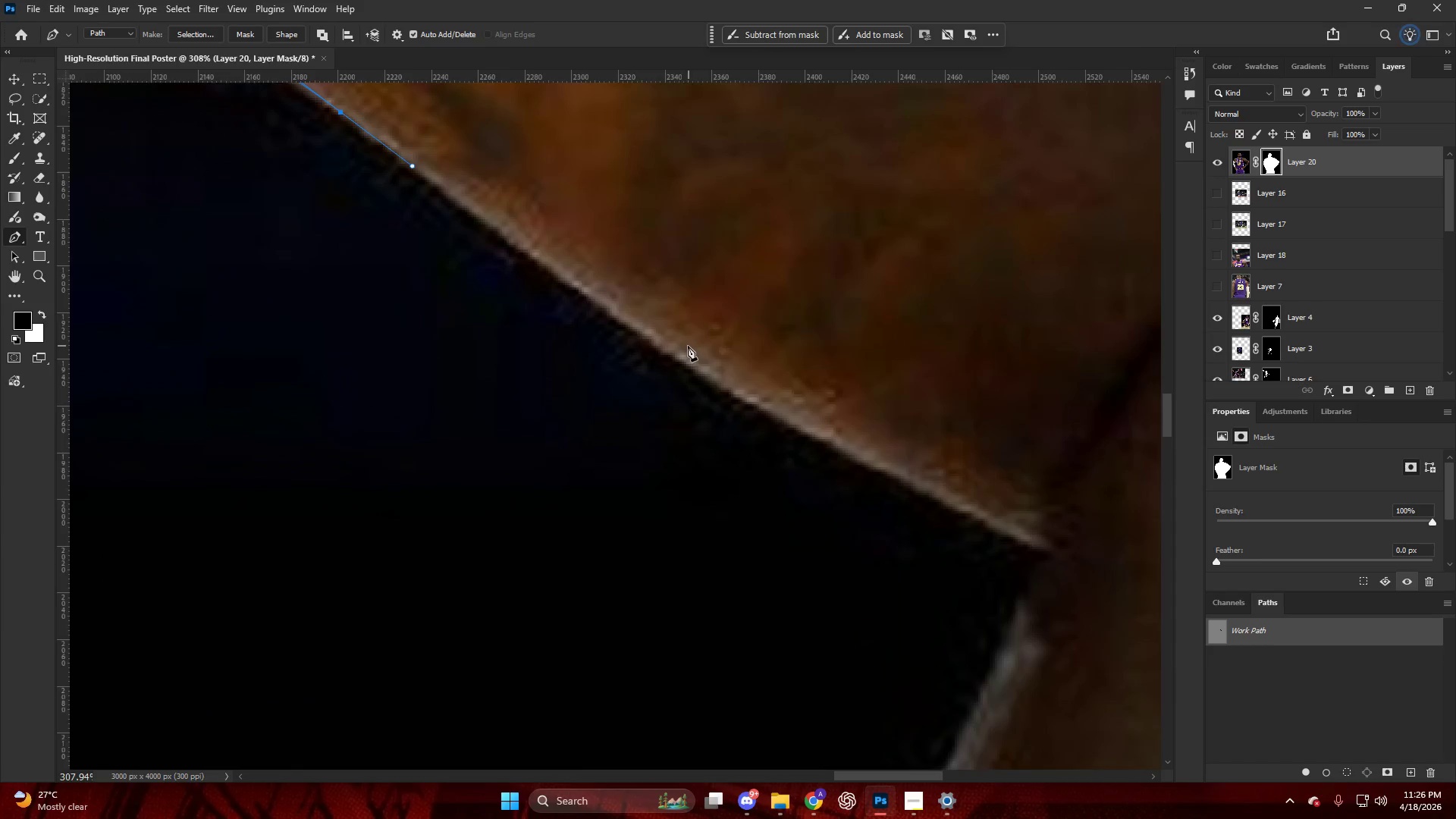 
key(Alt+AltLeft)
 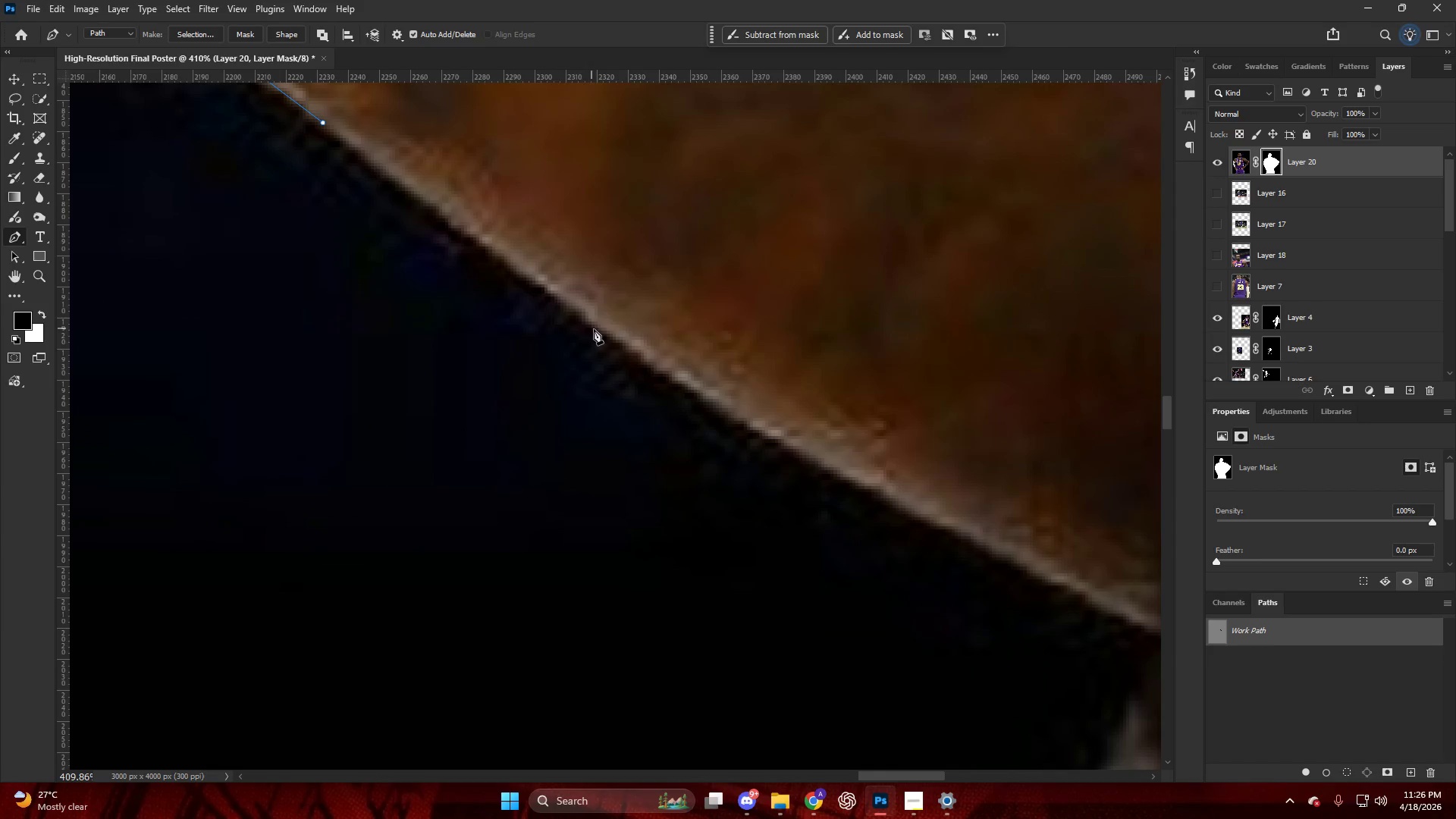 
scroll: coordinate [681, 347], scroll_direction: down, amount: 32.0
 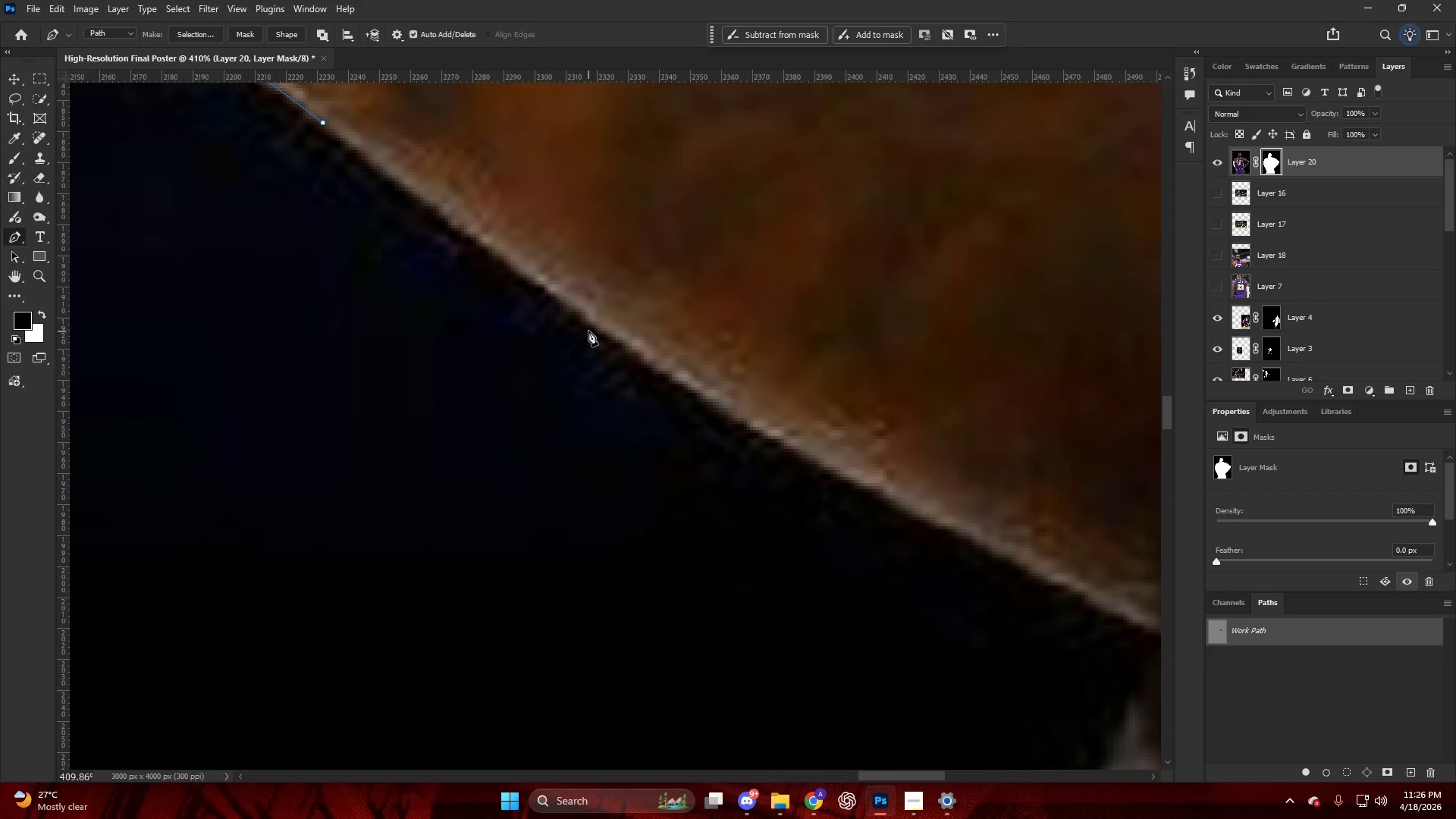 
left_click_drag(start_coordinate=[598, 328], to_coordinate=[666, 374])
 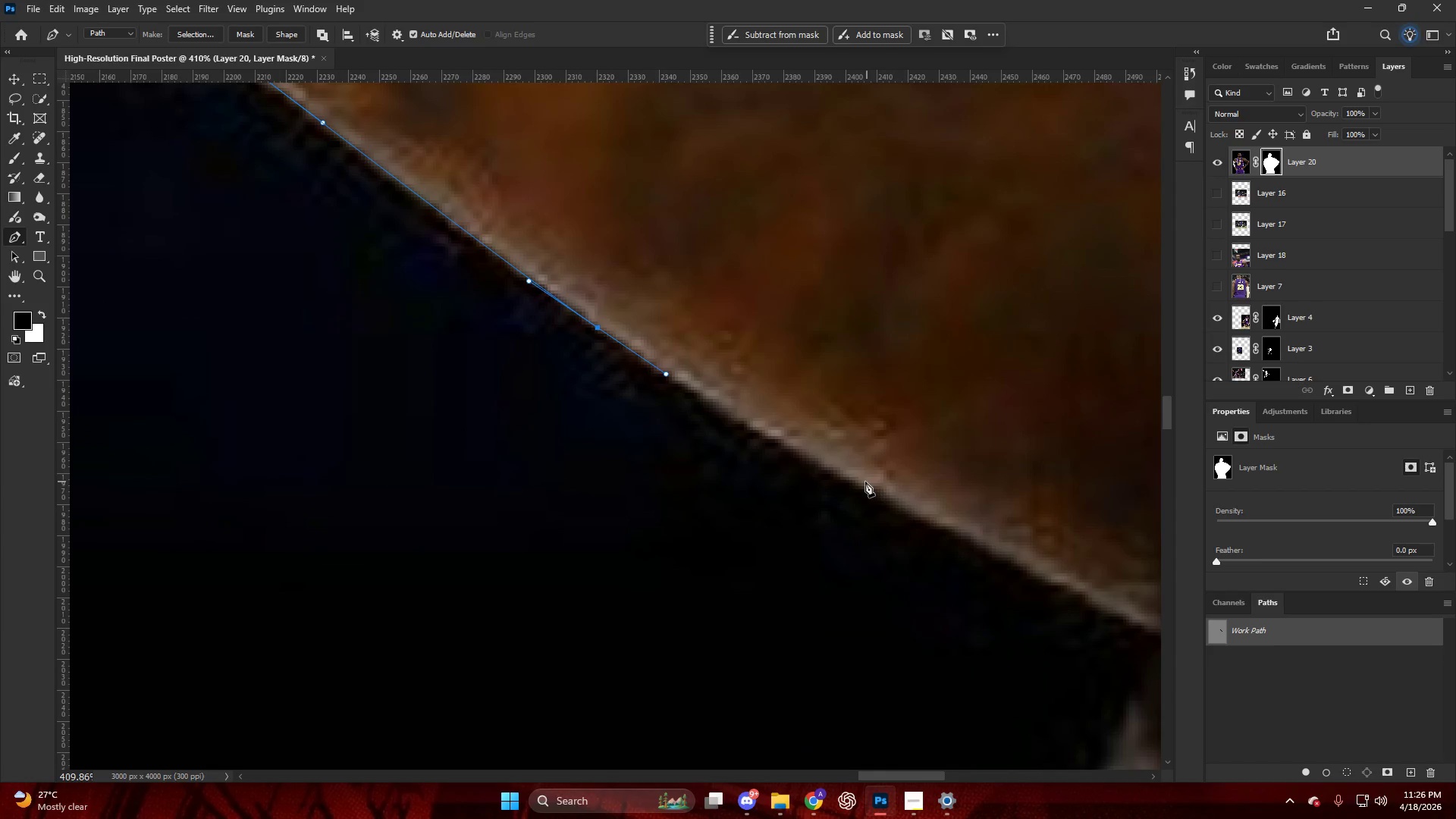 
left_click_drag(start_coordinate=[862, 486], to_coordinate=[955, 527])
 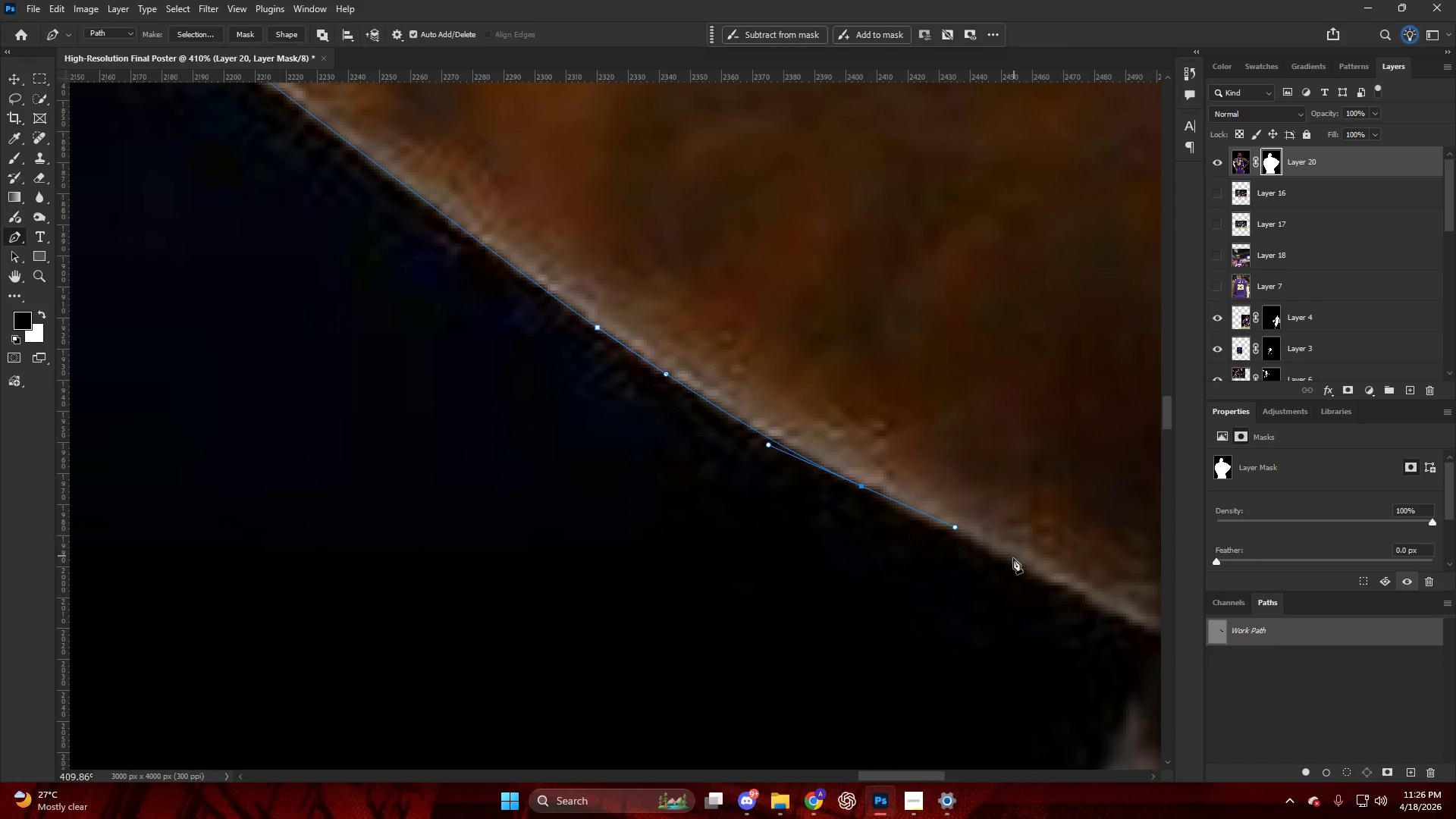 
left_click_drag(start_coordinate=[1014, 562], to_coordinate=[1018, 568])
 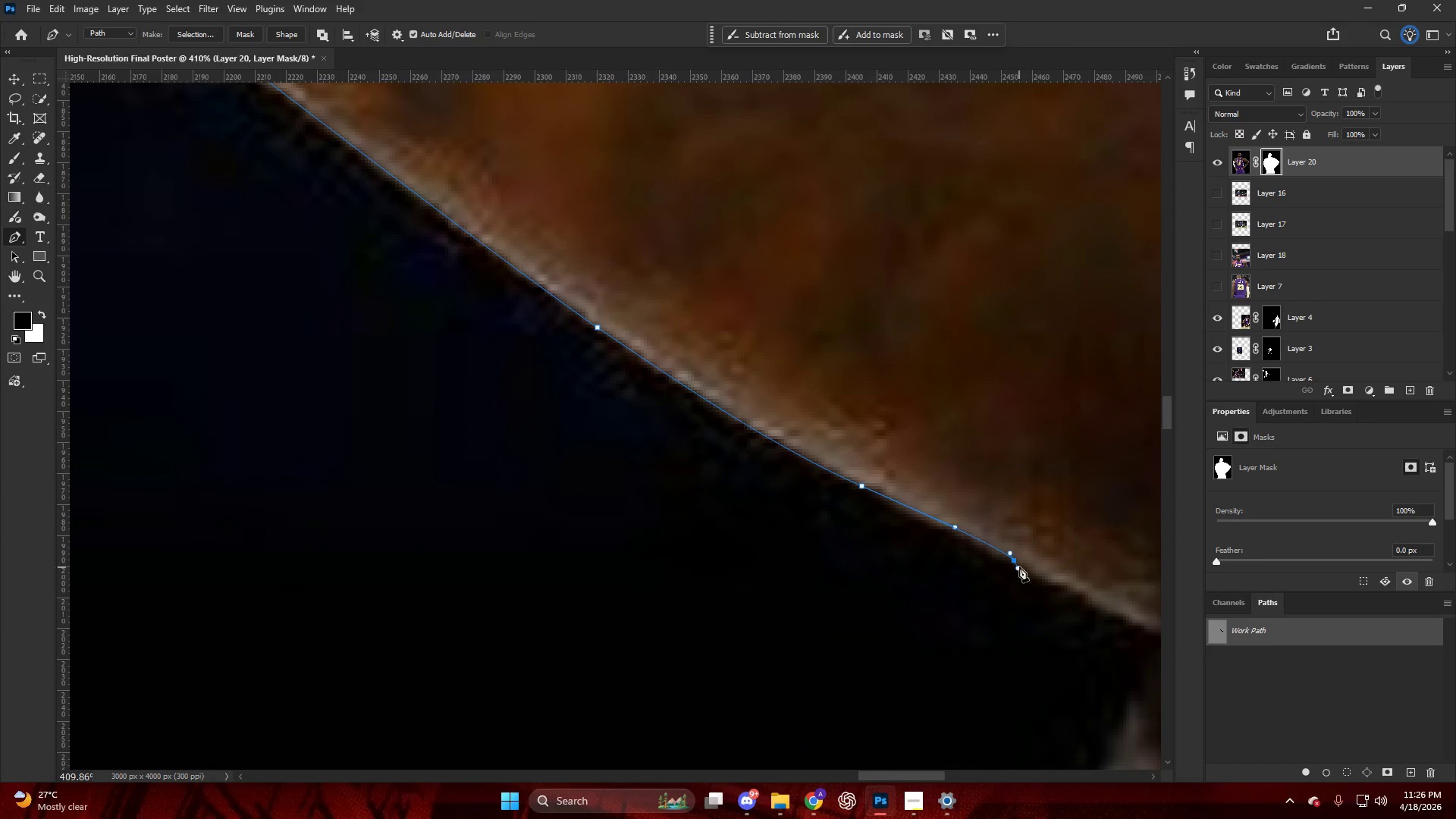 
key(Control+ControlLeft)
 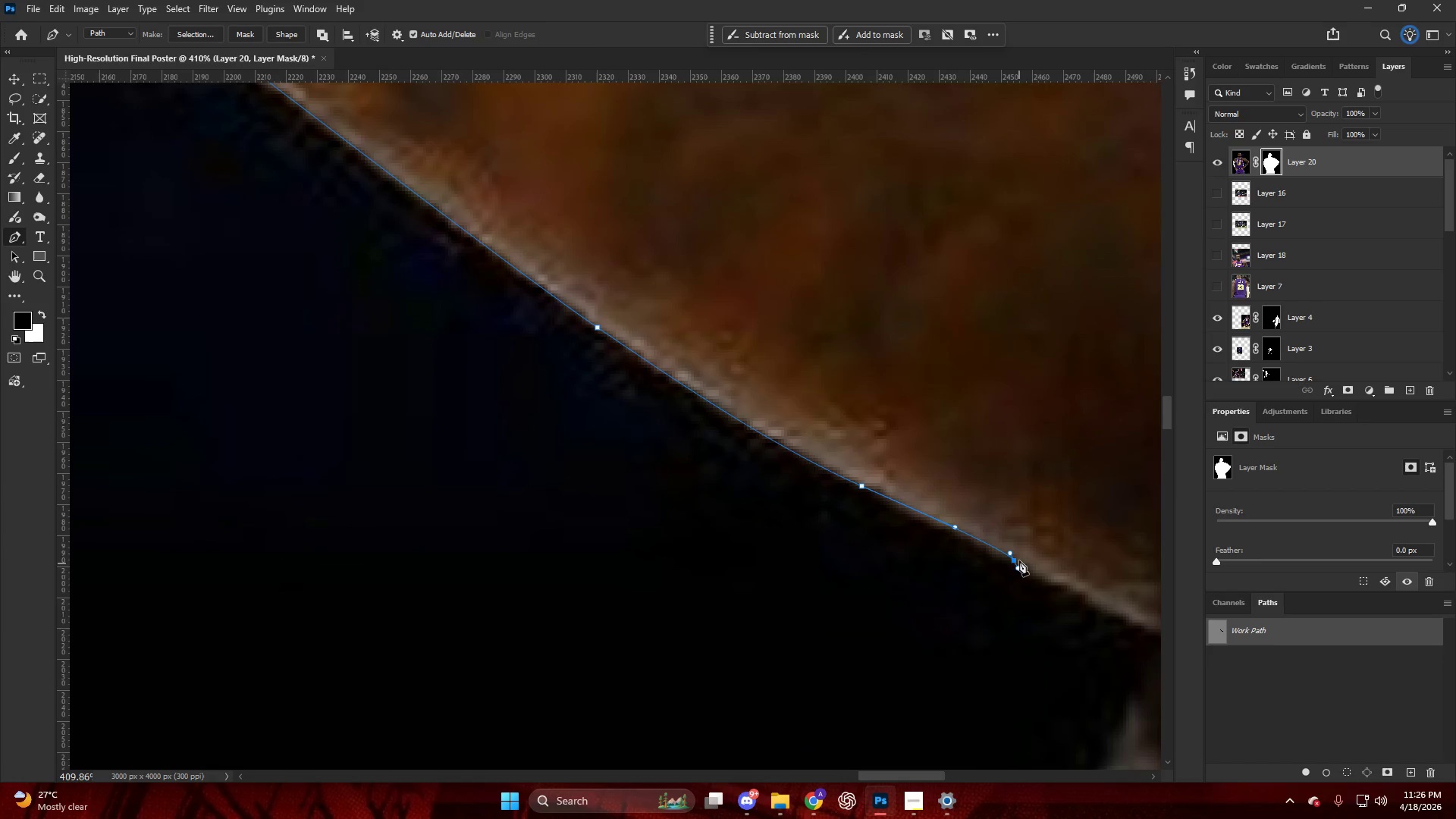 
scroll: coordinate [1015, 556], scroll_direction: down, amount: 13.0
 